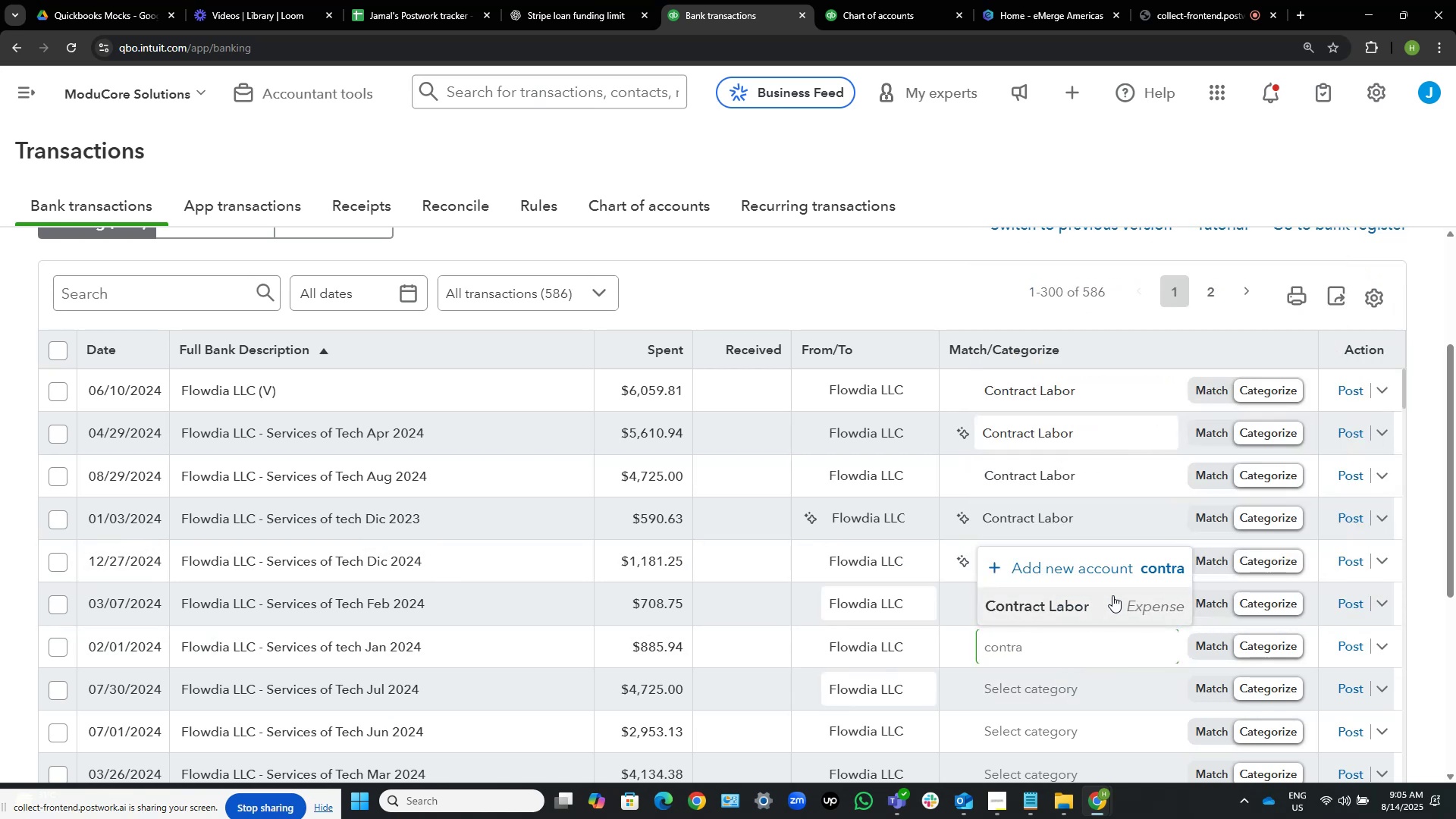 
key(Control+Shift+ArrowLeft)
 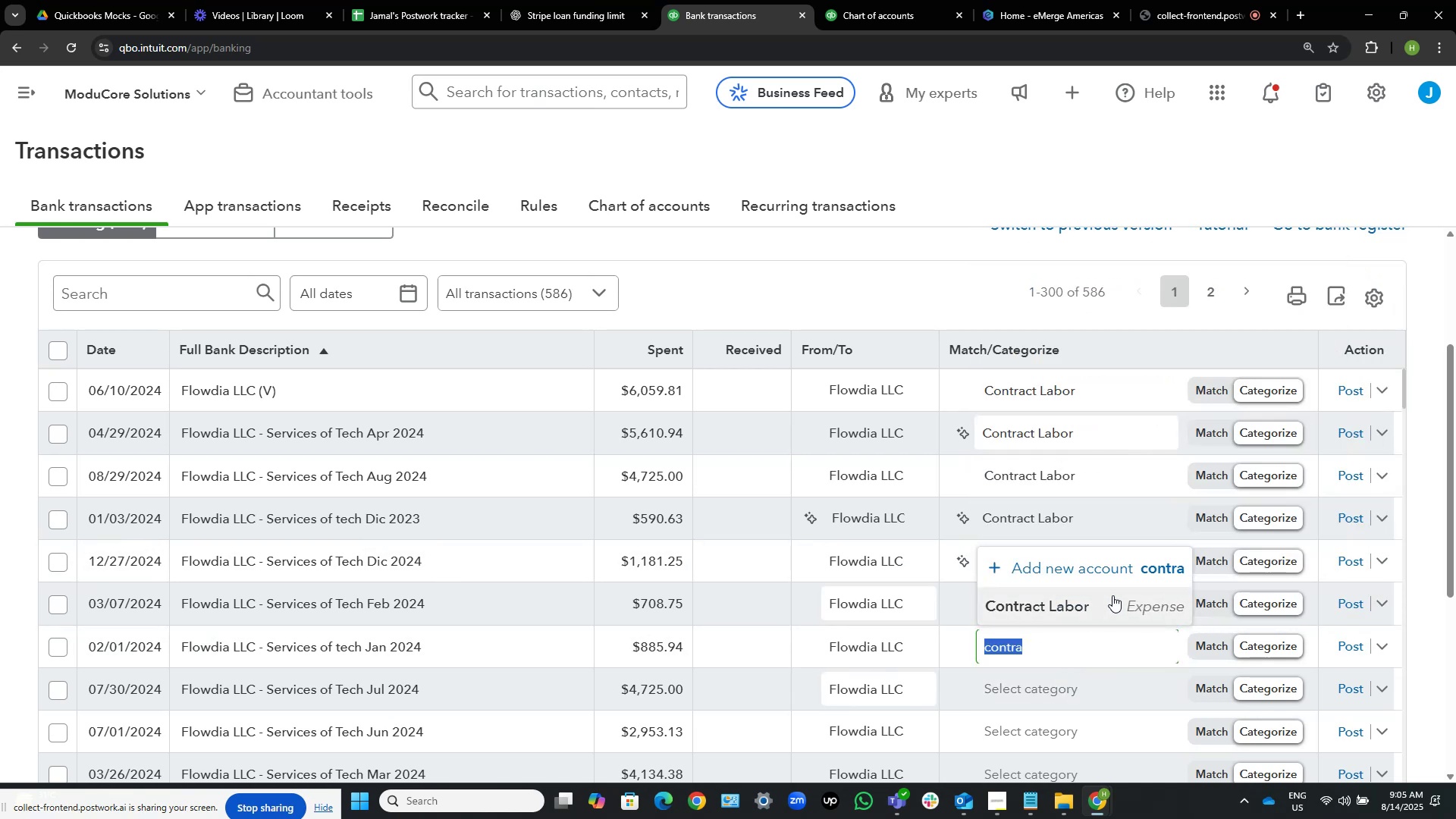 
key(Control+C)
 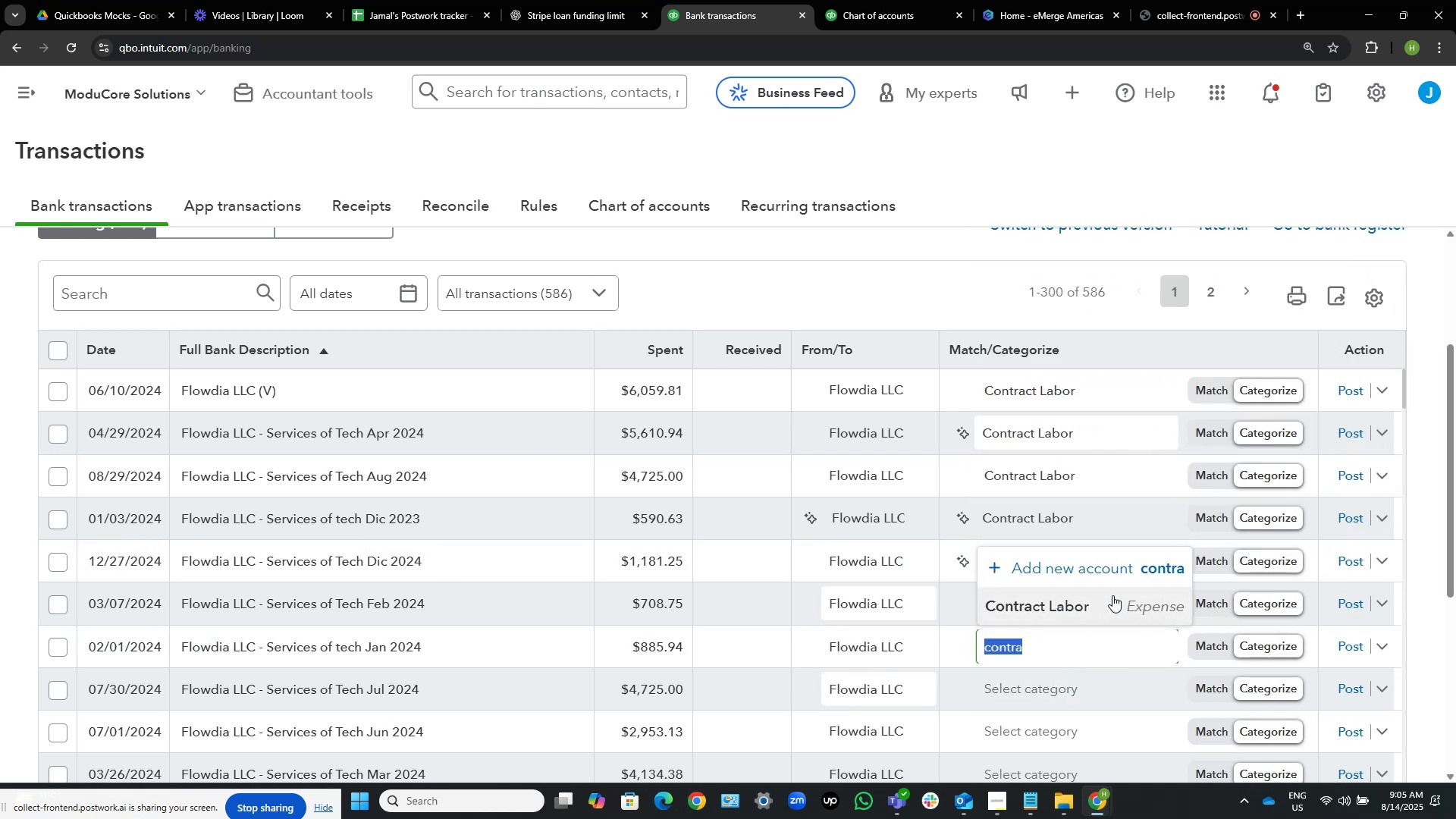 
left_click([1112, 595])
 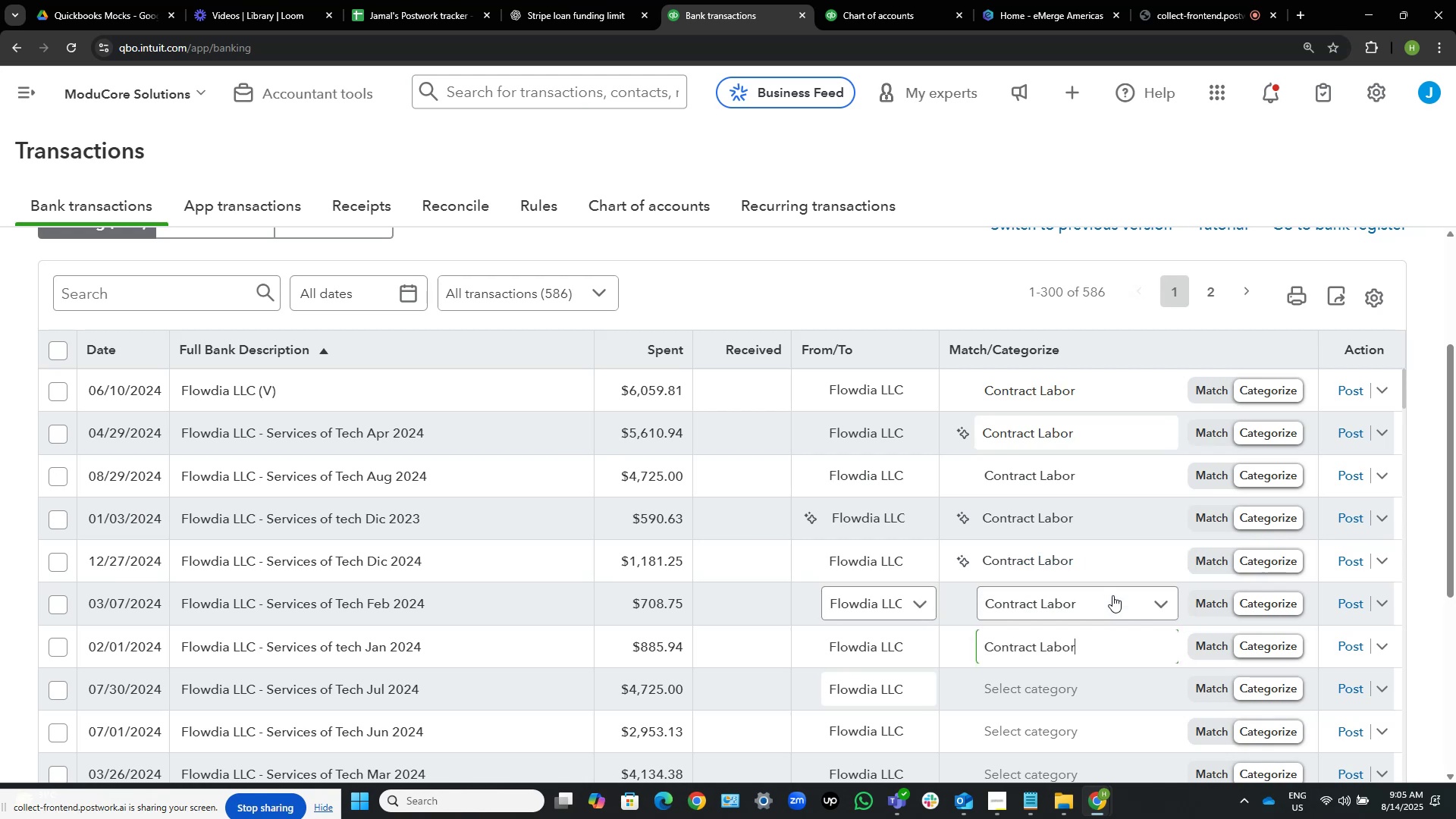 
scroll: coordinate [1112, 595], scroll_direction: down, amount: 1.0
 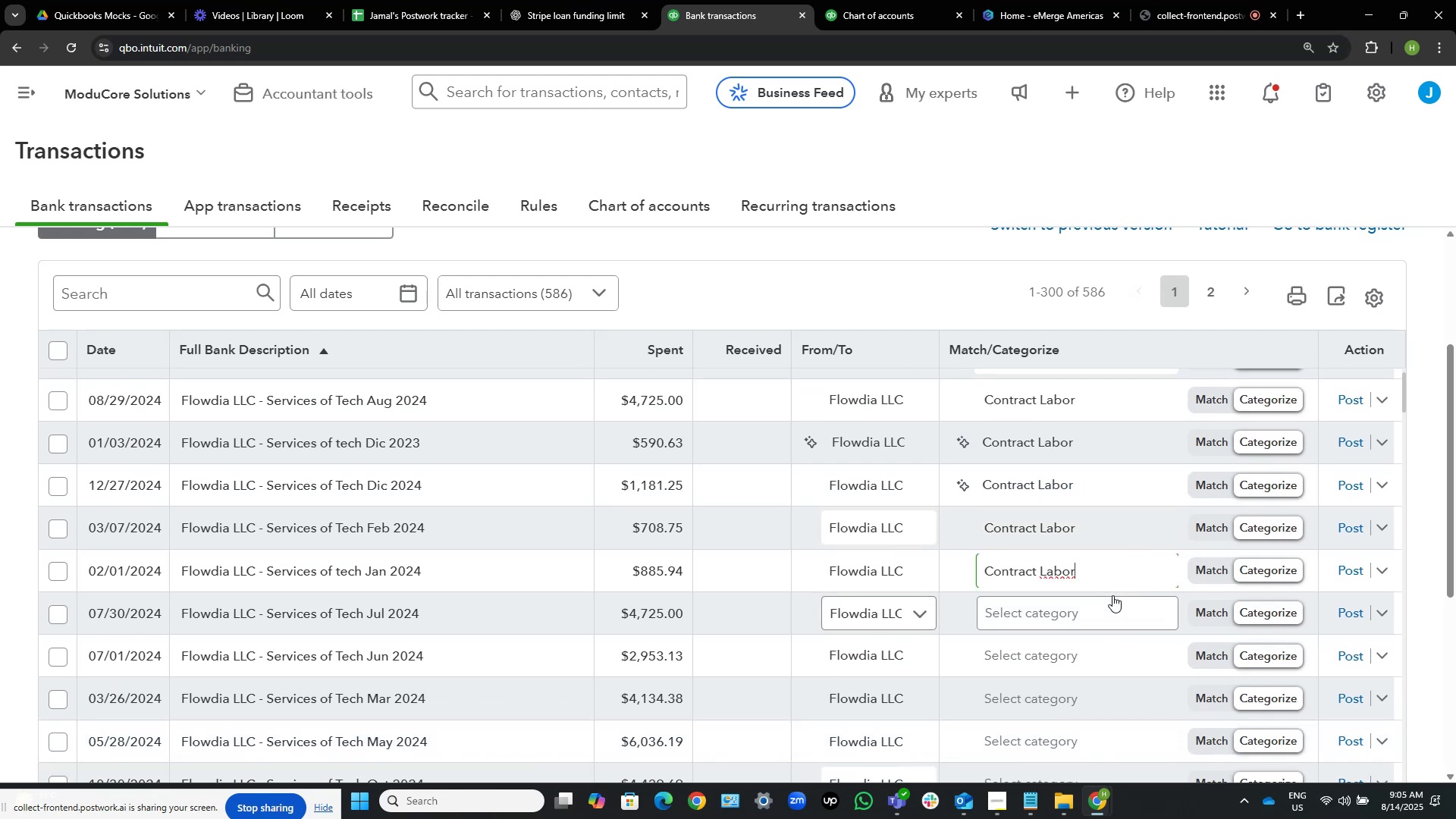 
left_click([1112, 595])
 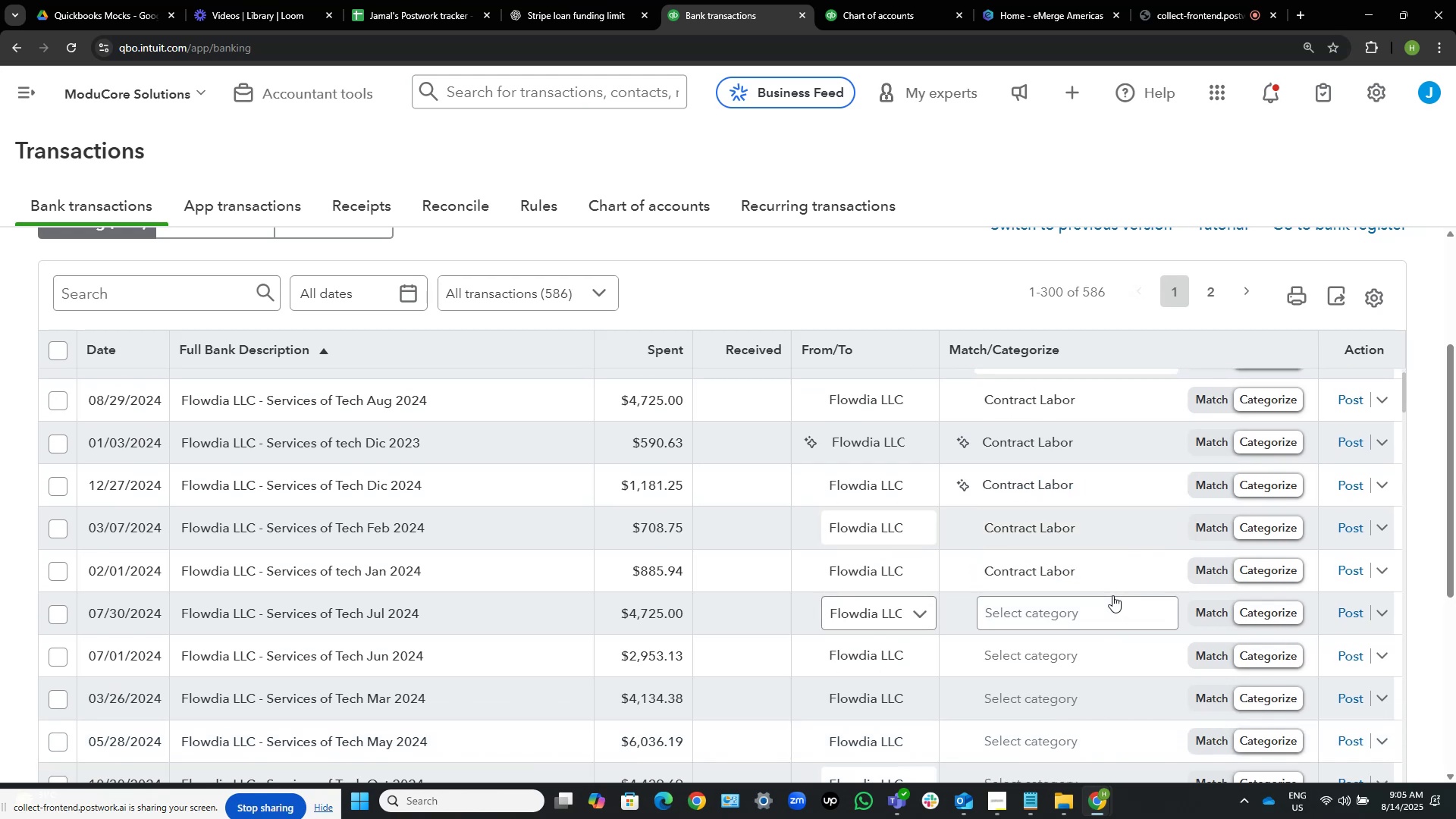 
key(Control+ControlLeft)
 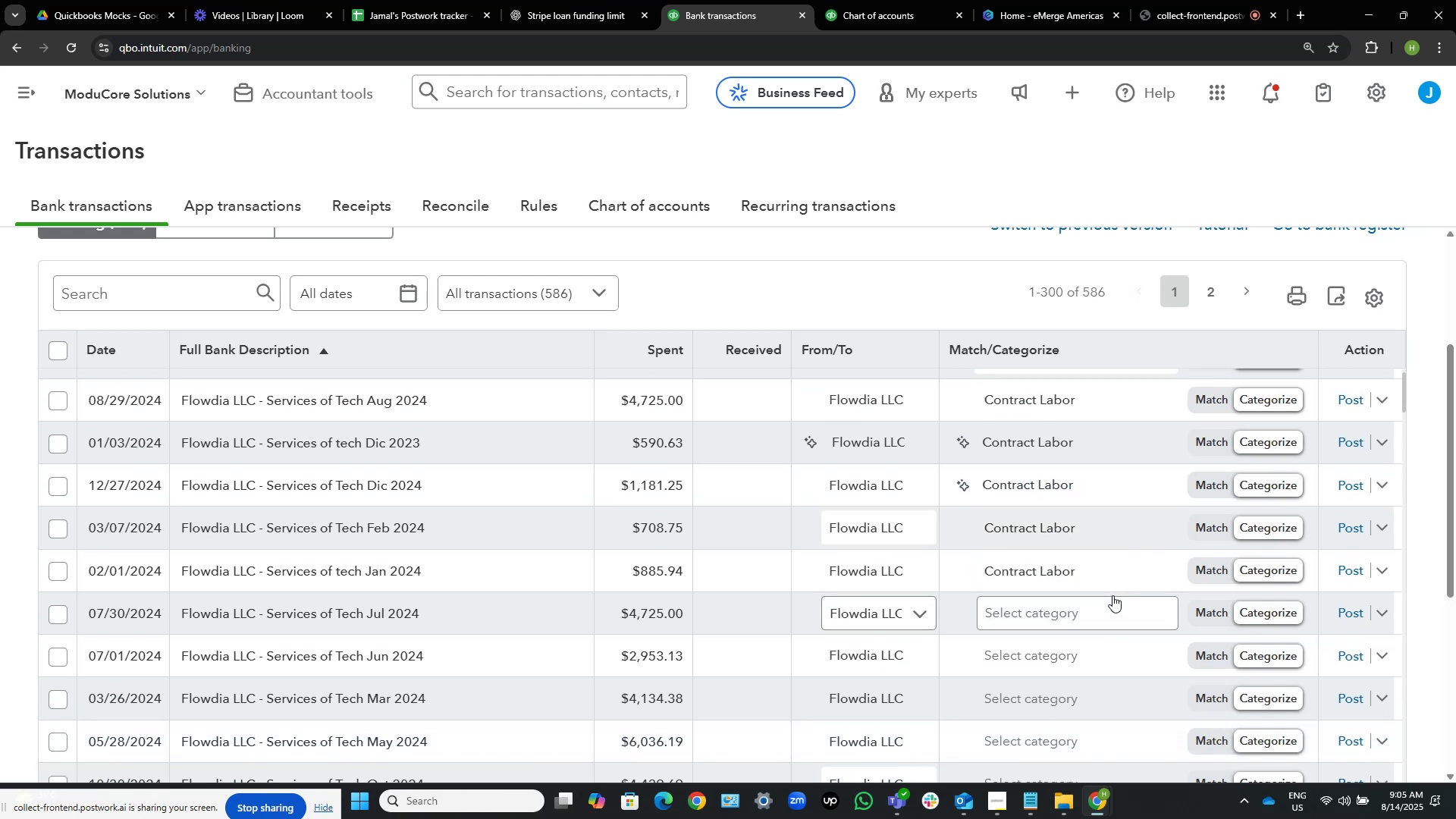 
key(Control+V)
 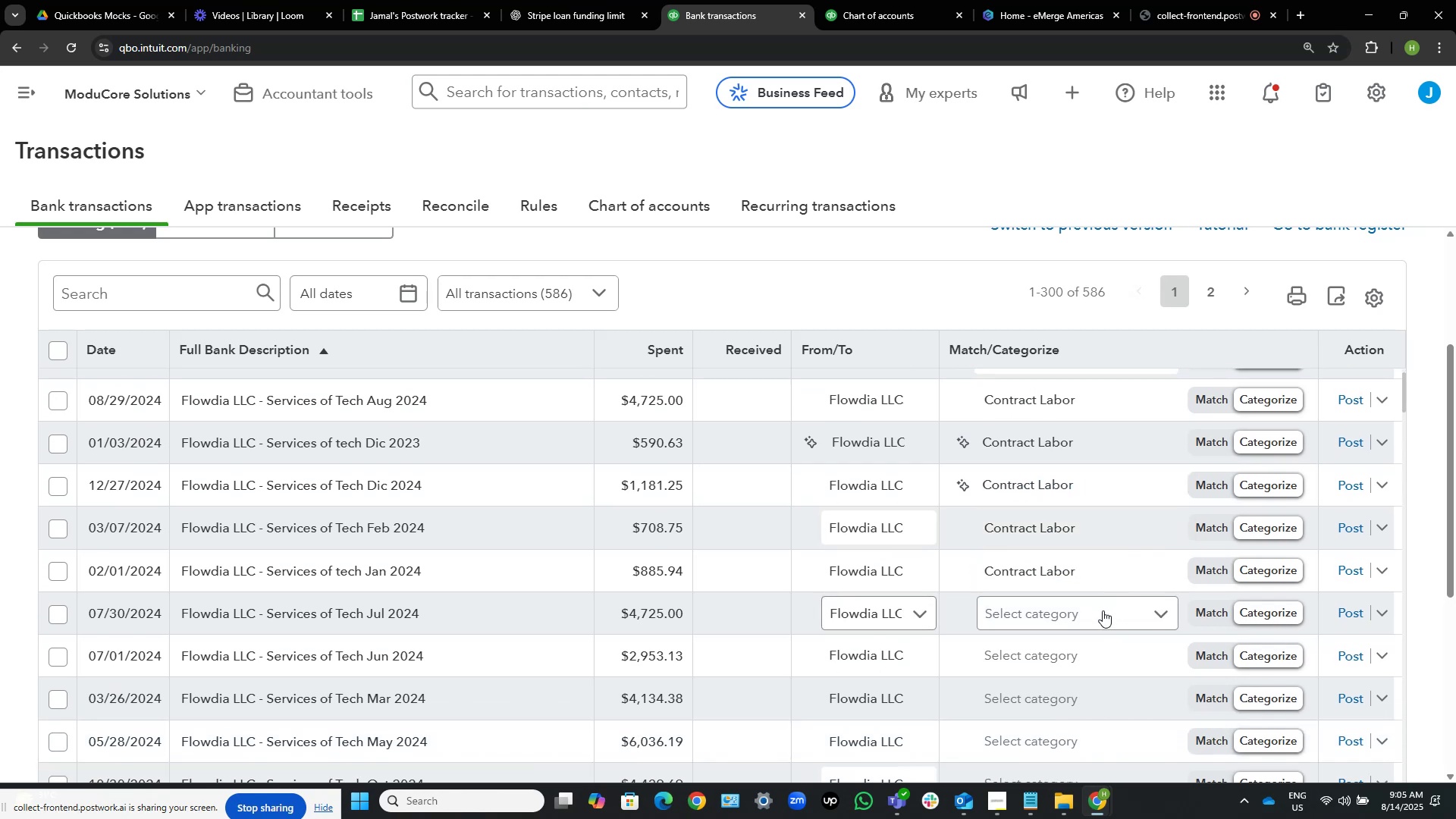 
left_click([1103, 610])
 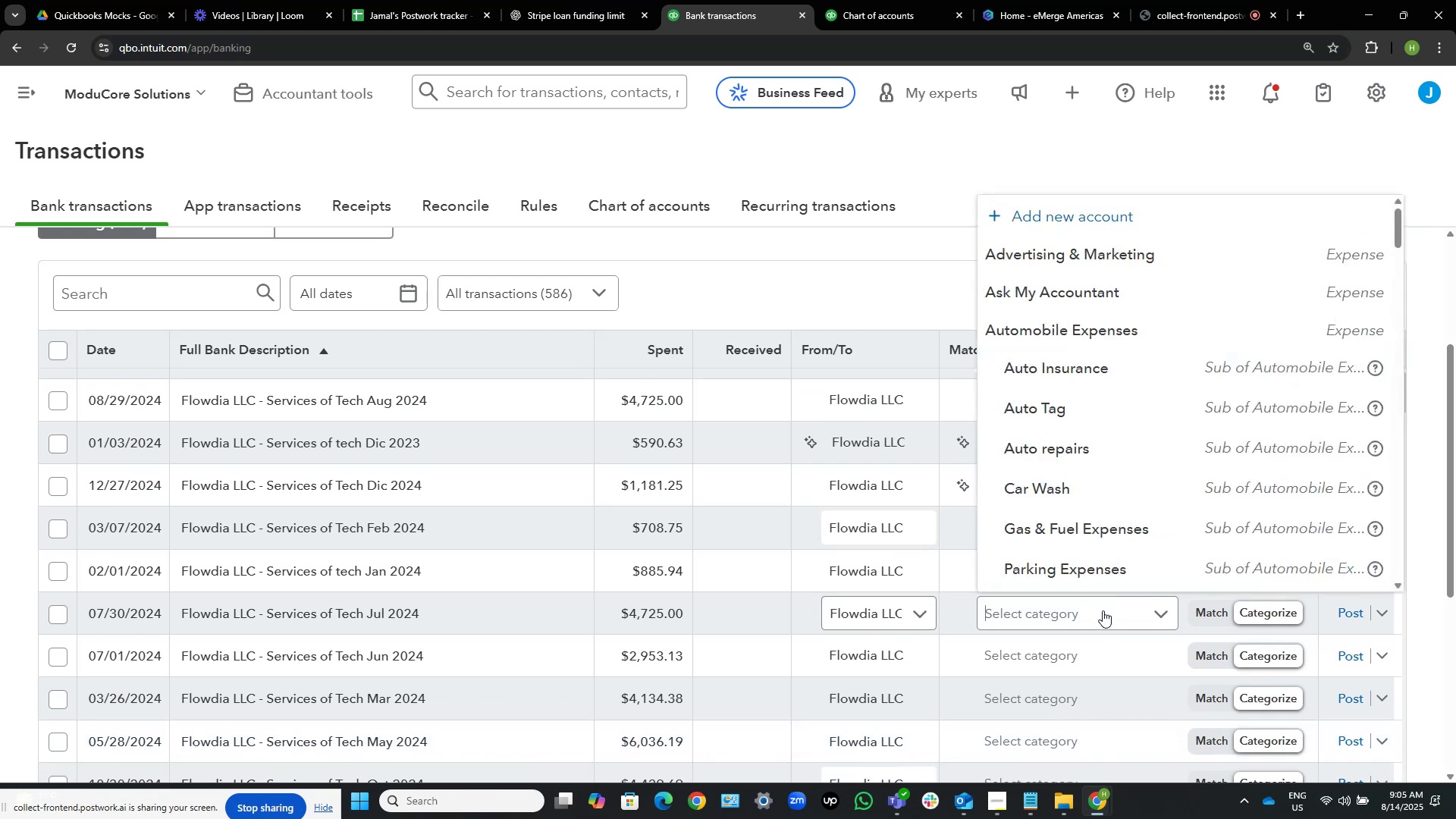 
key(Control+V)
 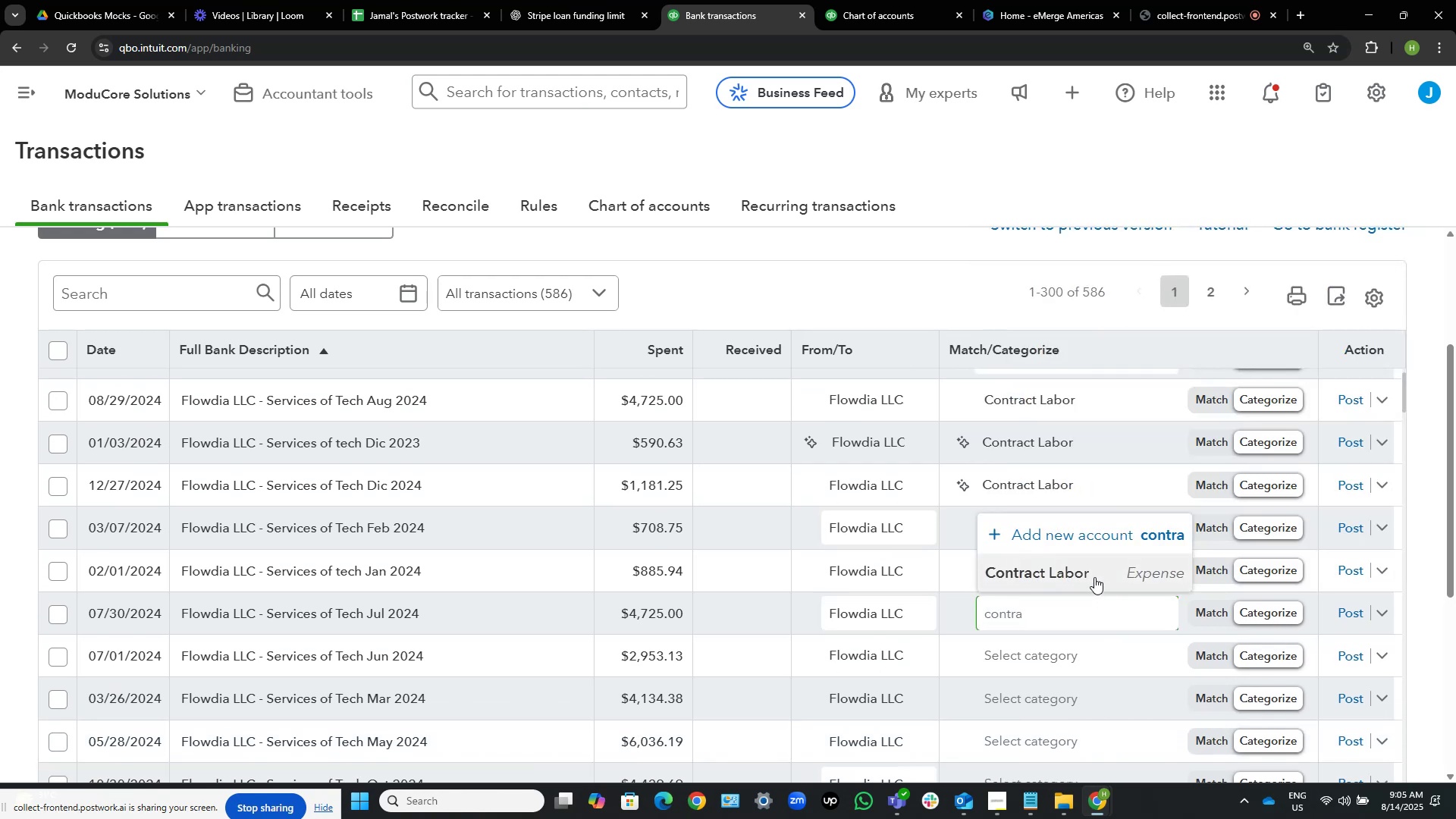 
left_click([1096, 574])
 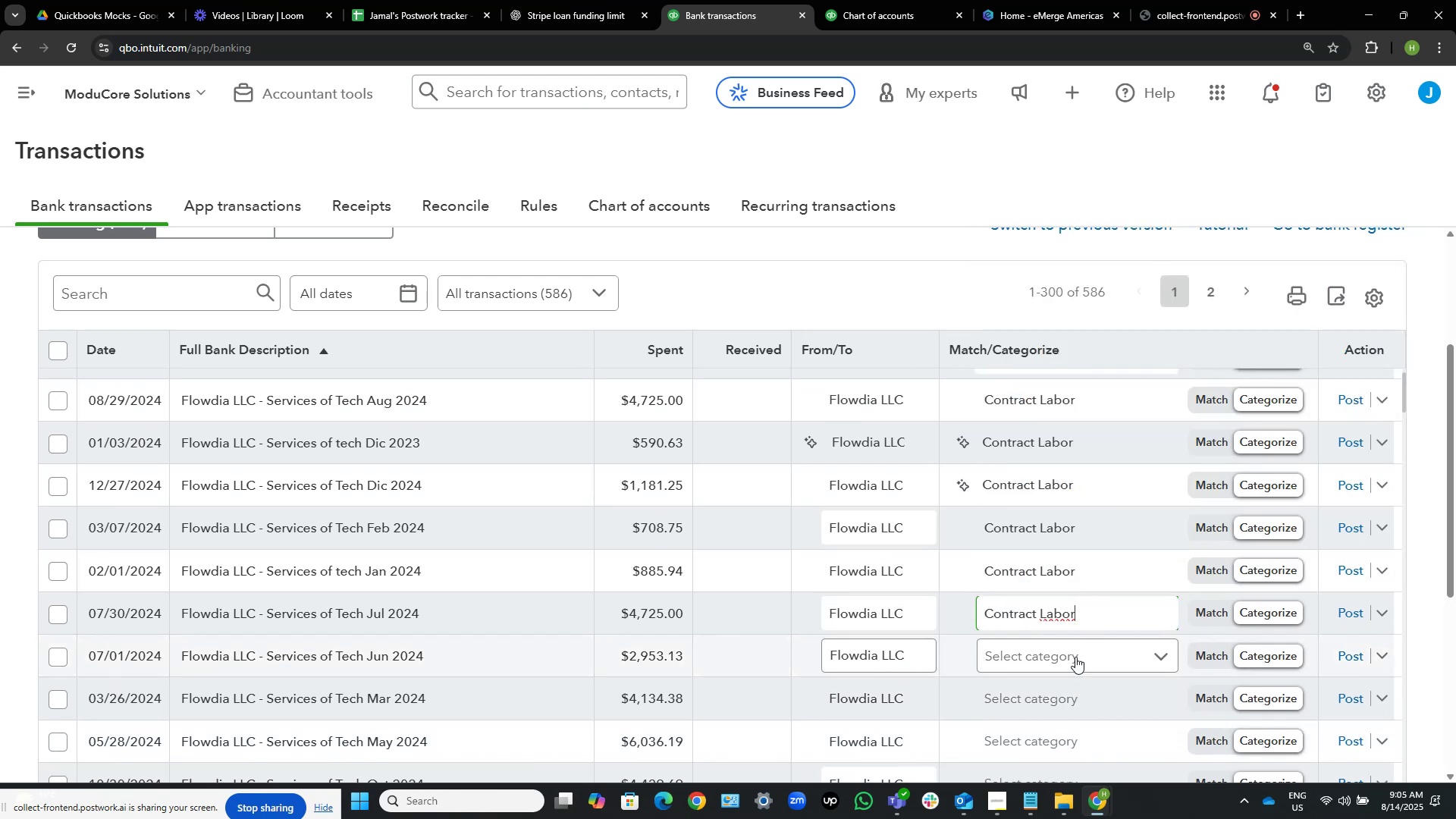 
left_click([1075, 654])
 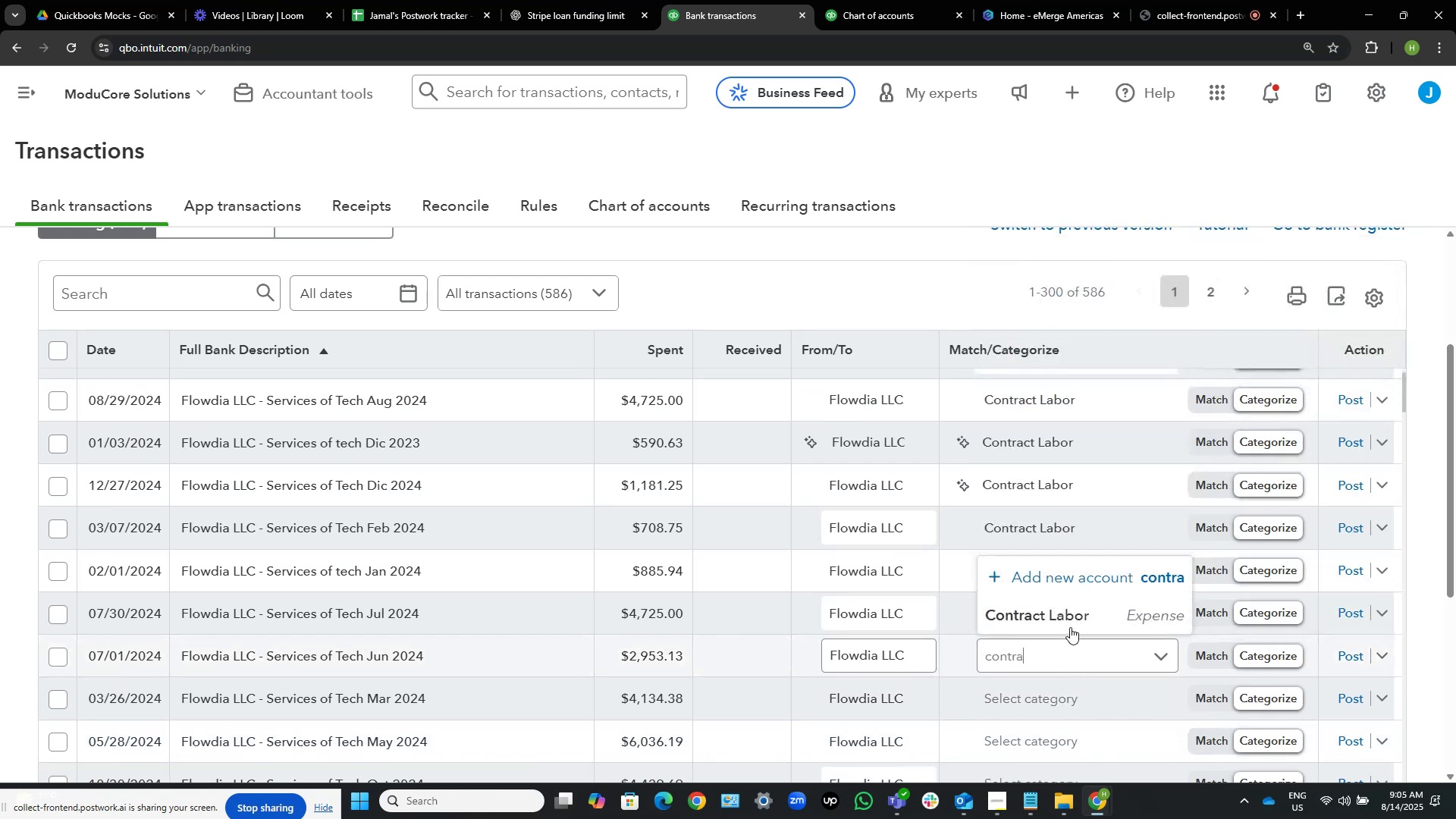 
key(Control+ControlLeft)
 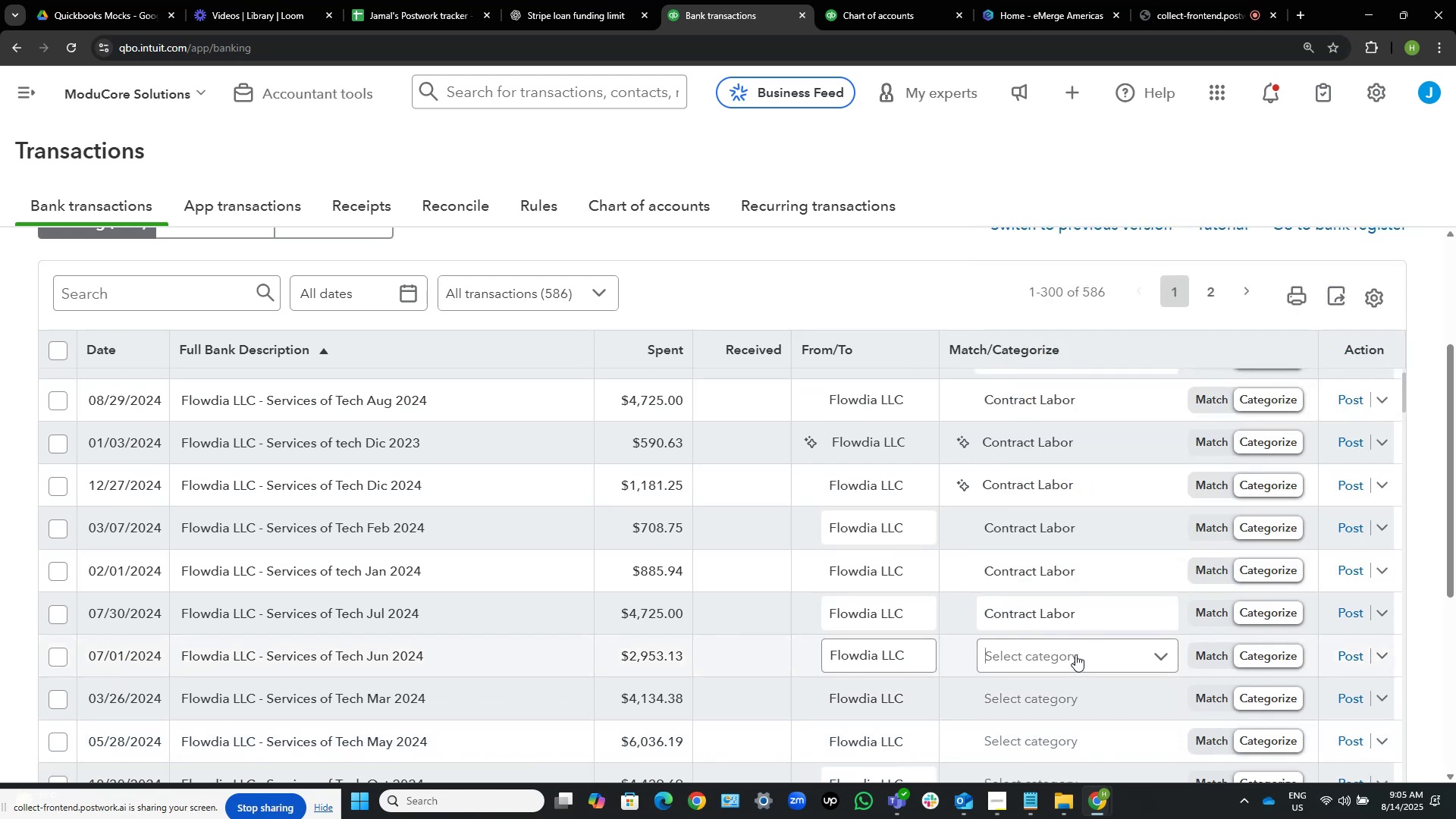 
key(Control+V)
 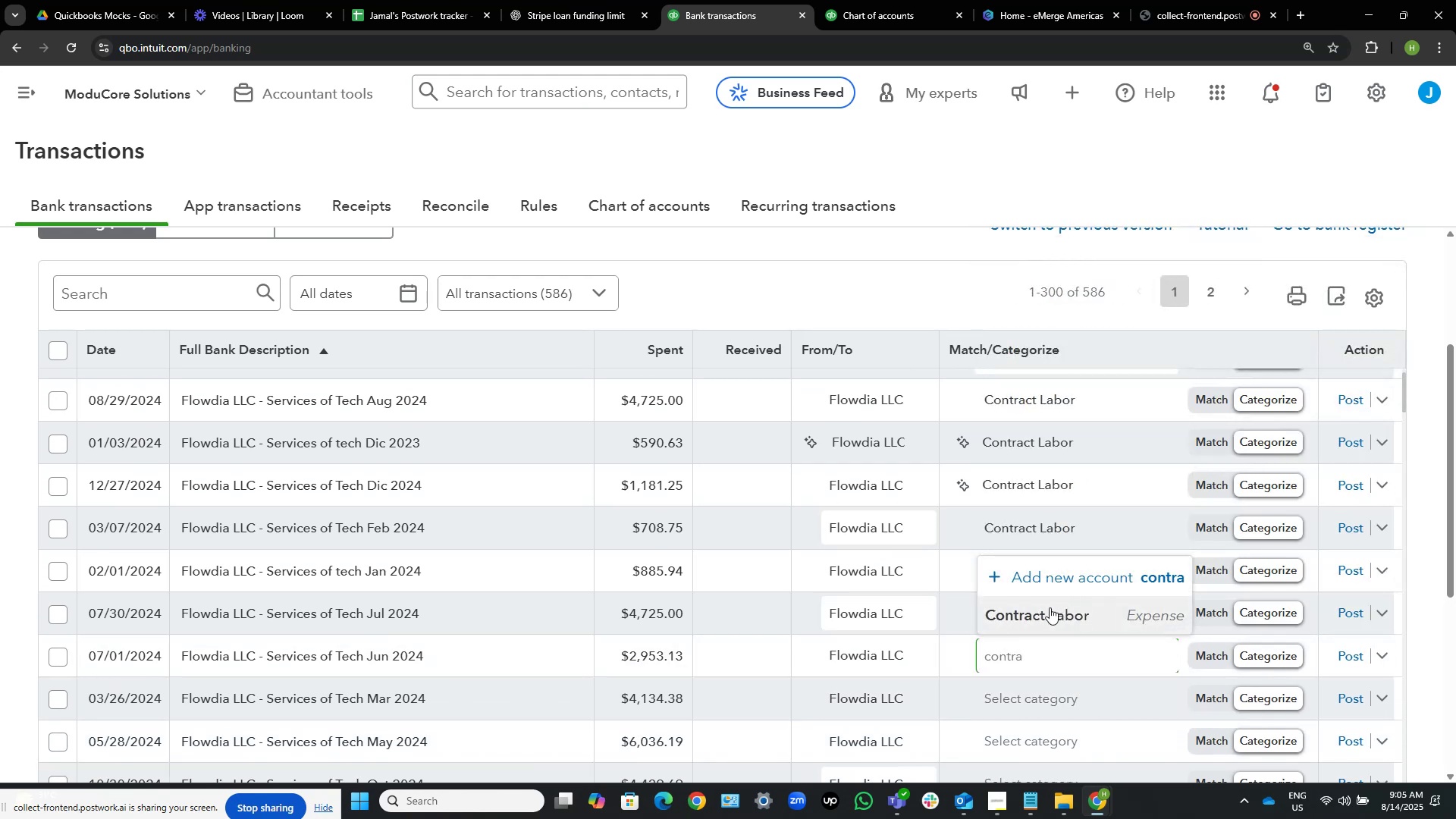 
left_click([1049, 615])
 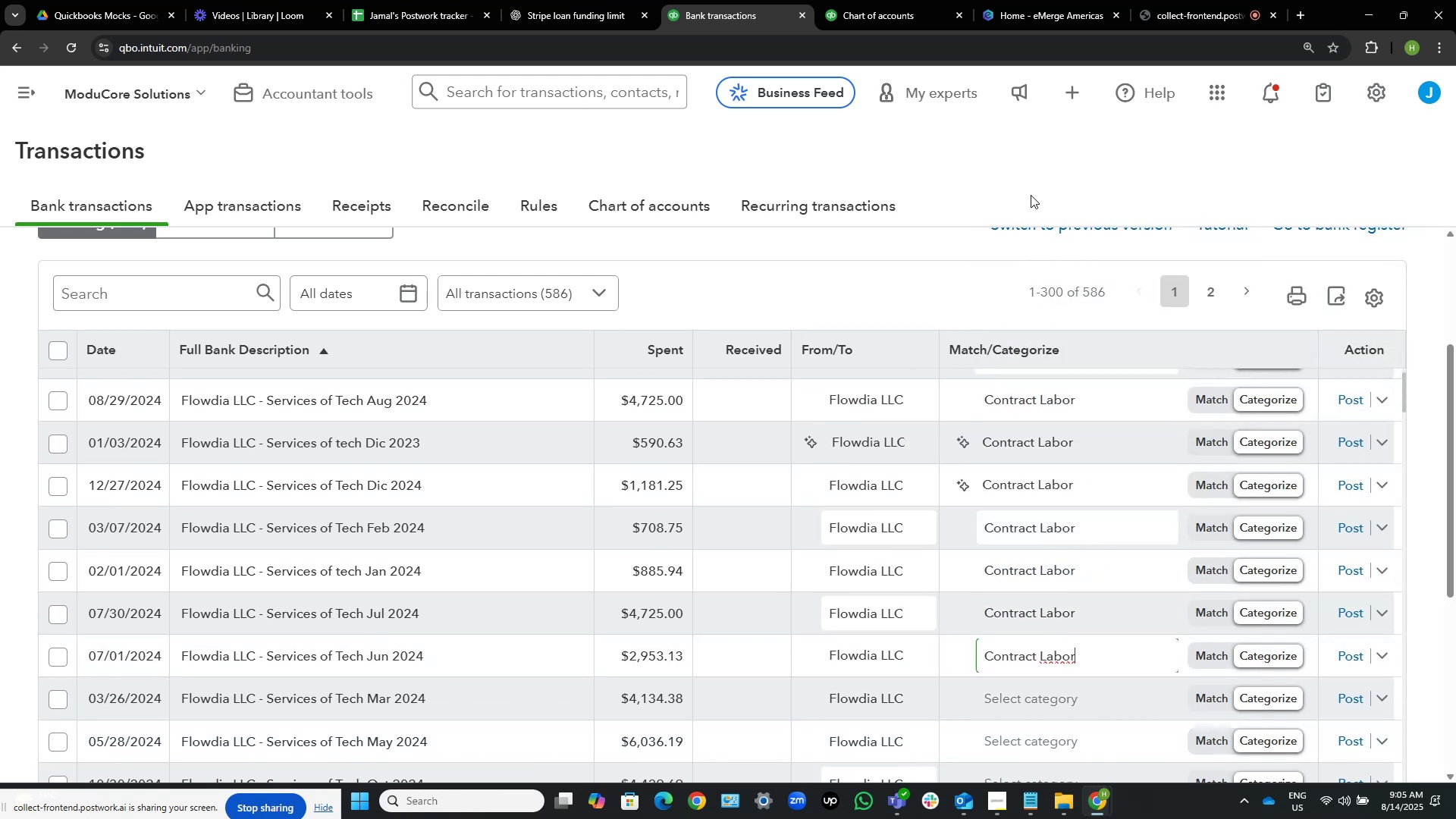 
scroll: coordinate [1027, 246], scroll_direction: down, amount: 2.0
 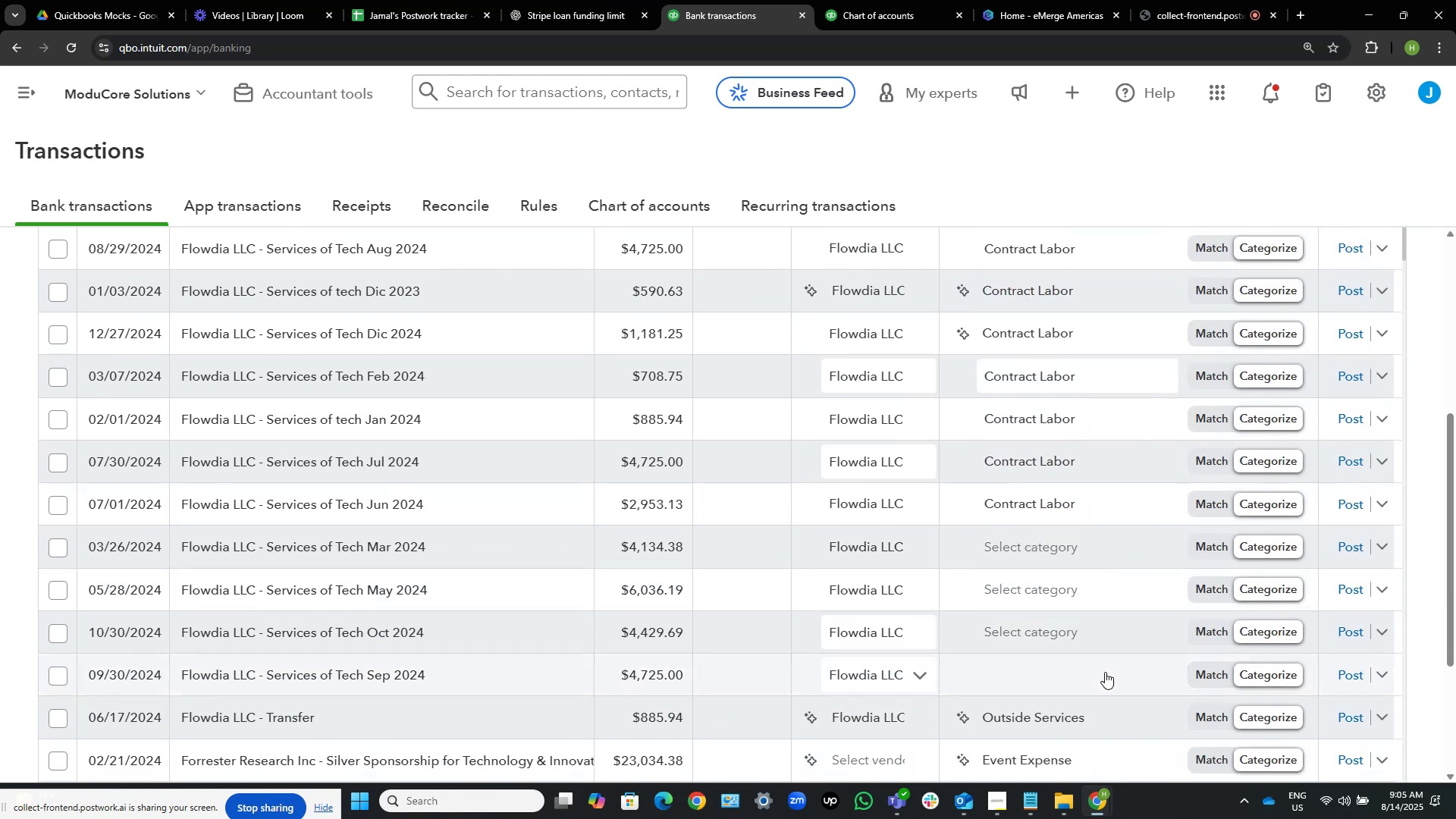 
left_click([1101, 706])
 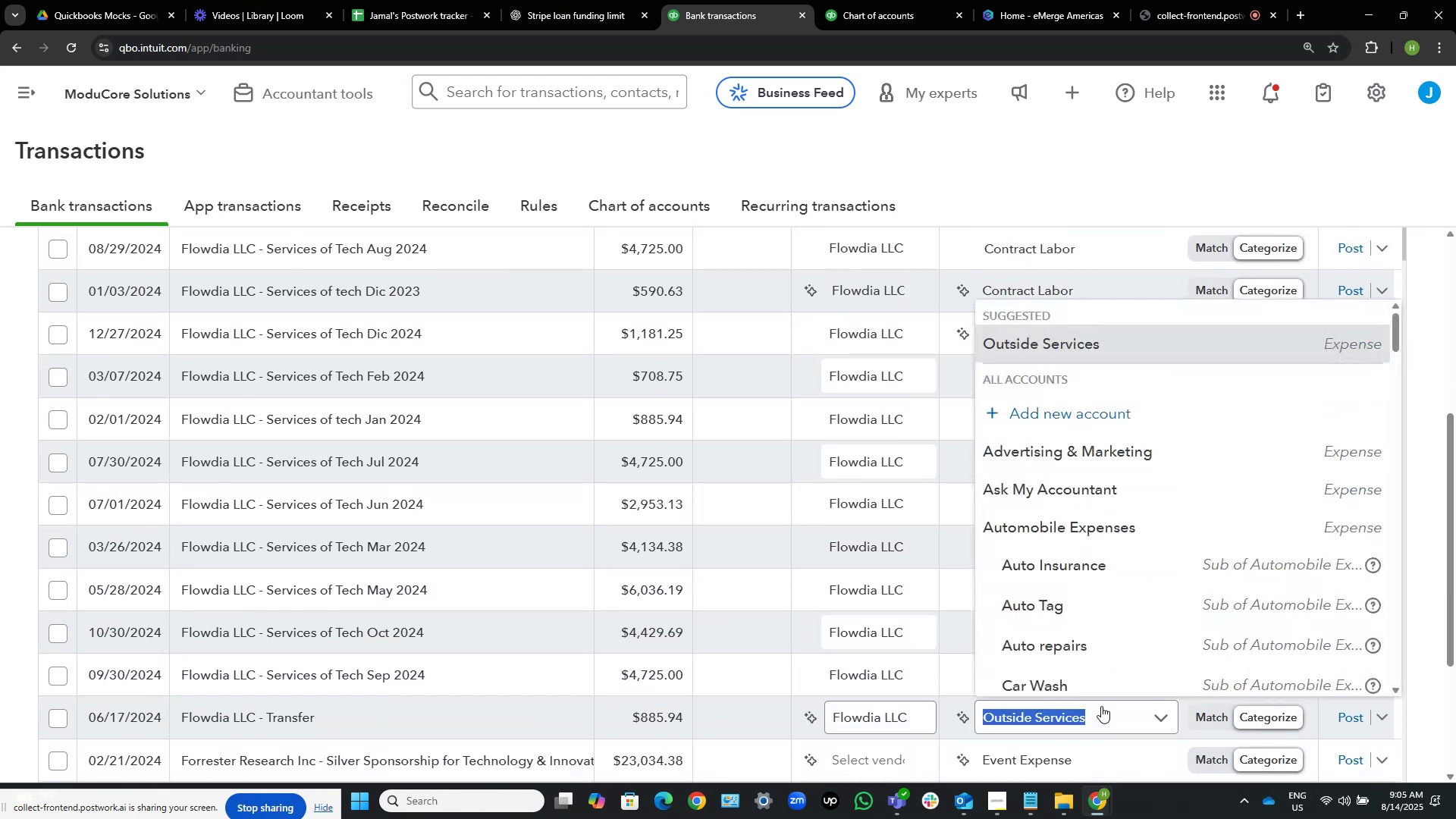 
key(Control+ControlLeft)
 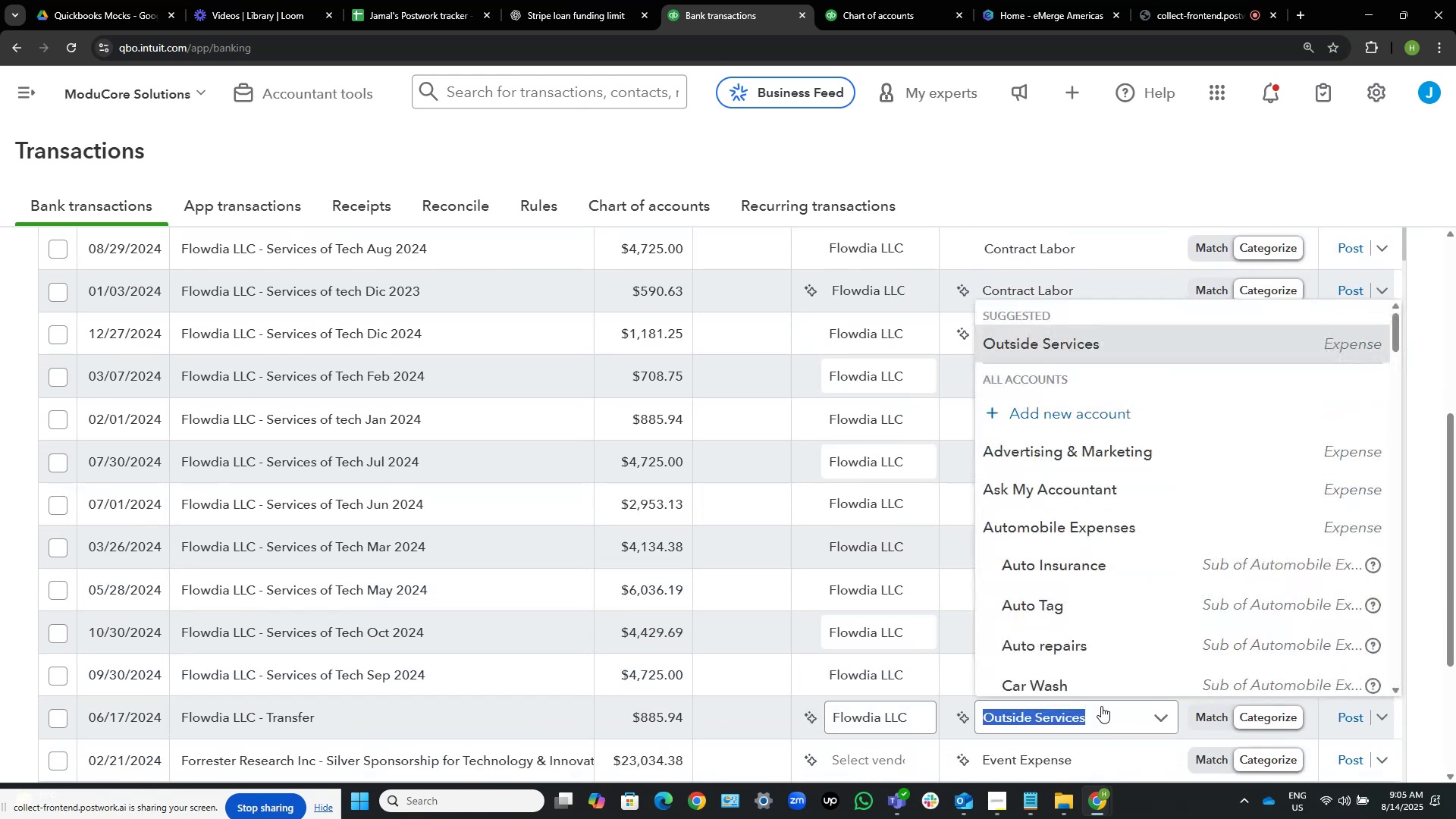 
key(Control+V)
 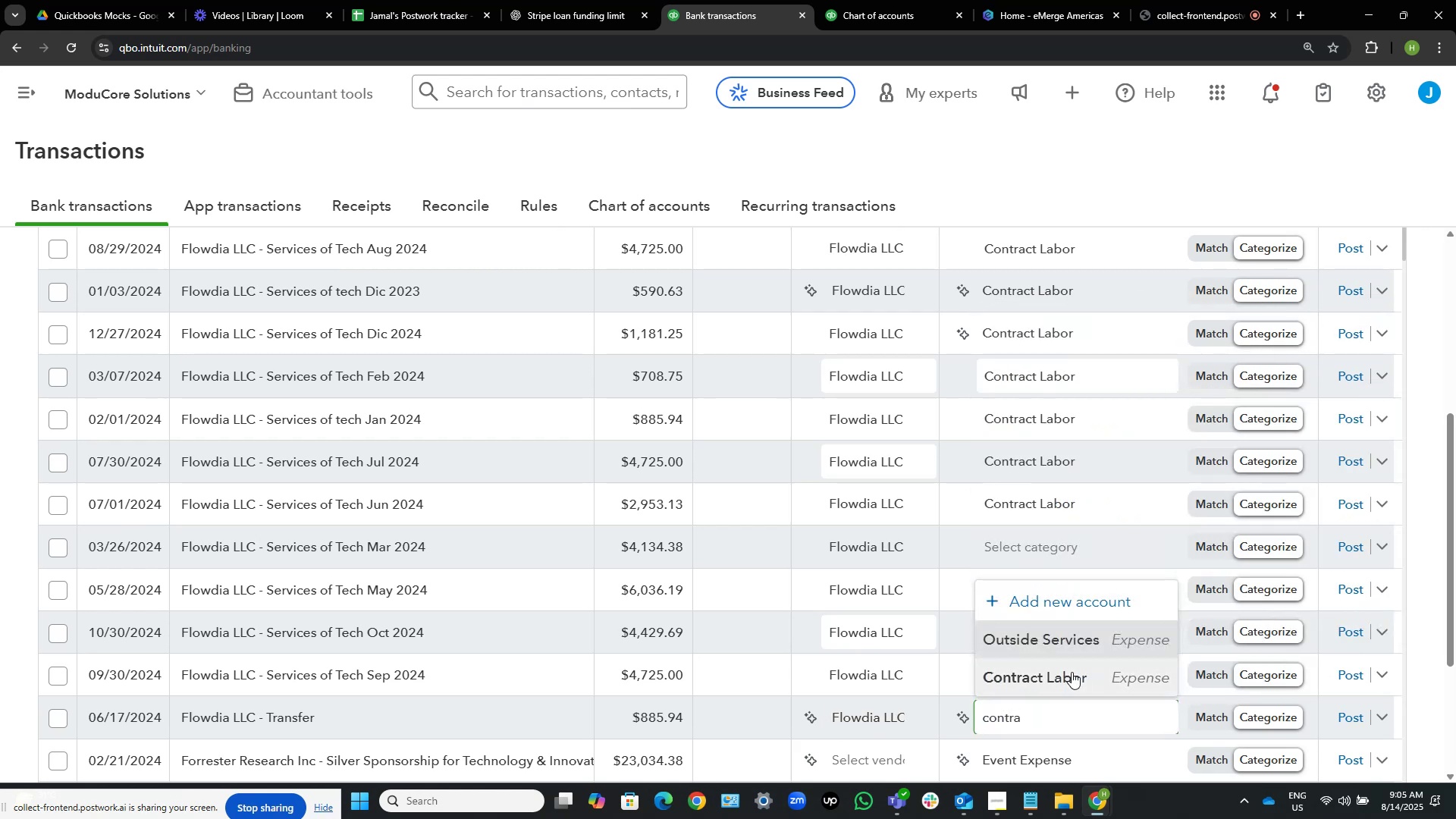 
left_click([1072, 672])
 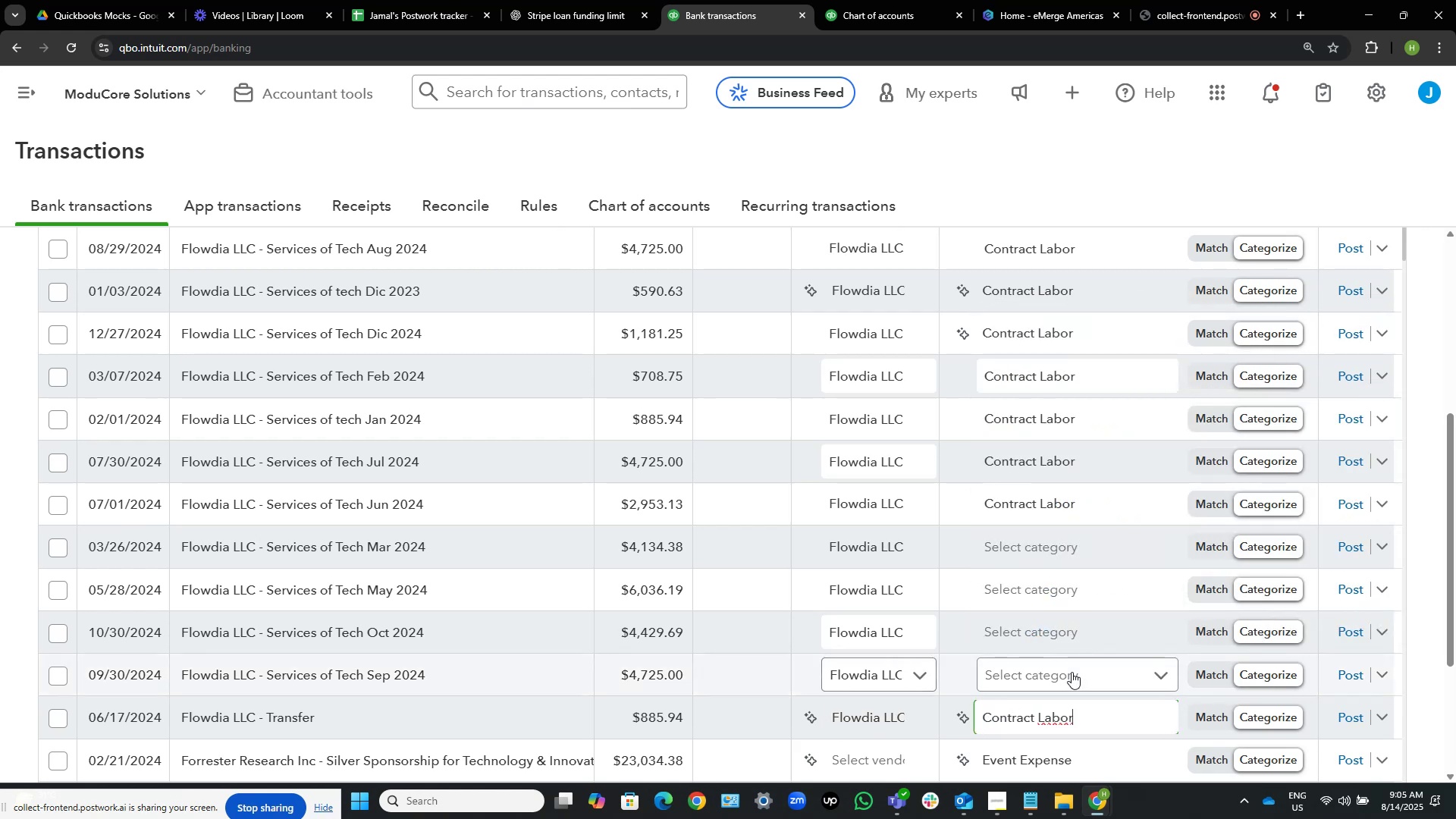 
key(Control+ControlLeft)
 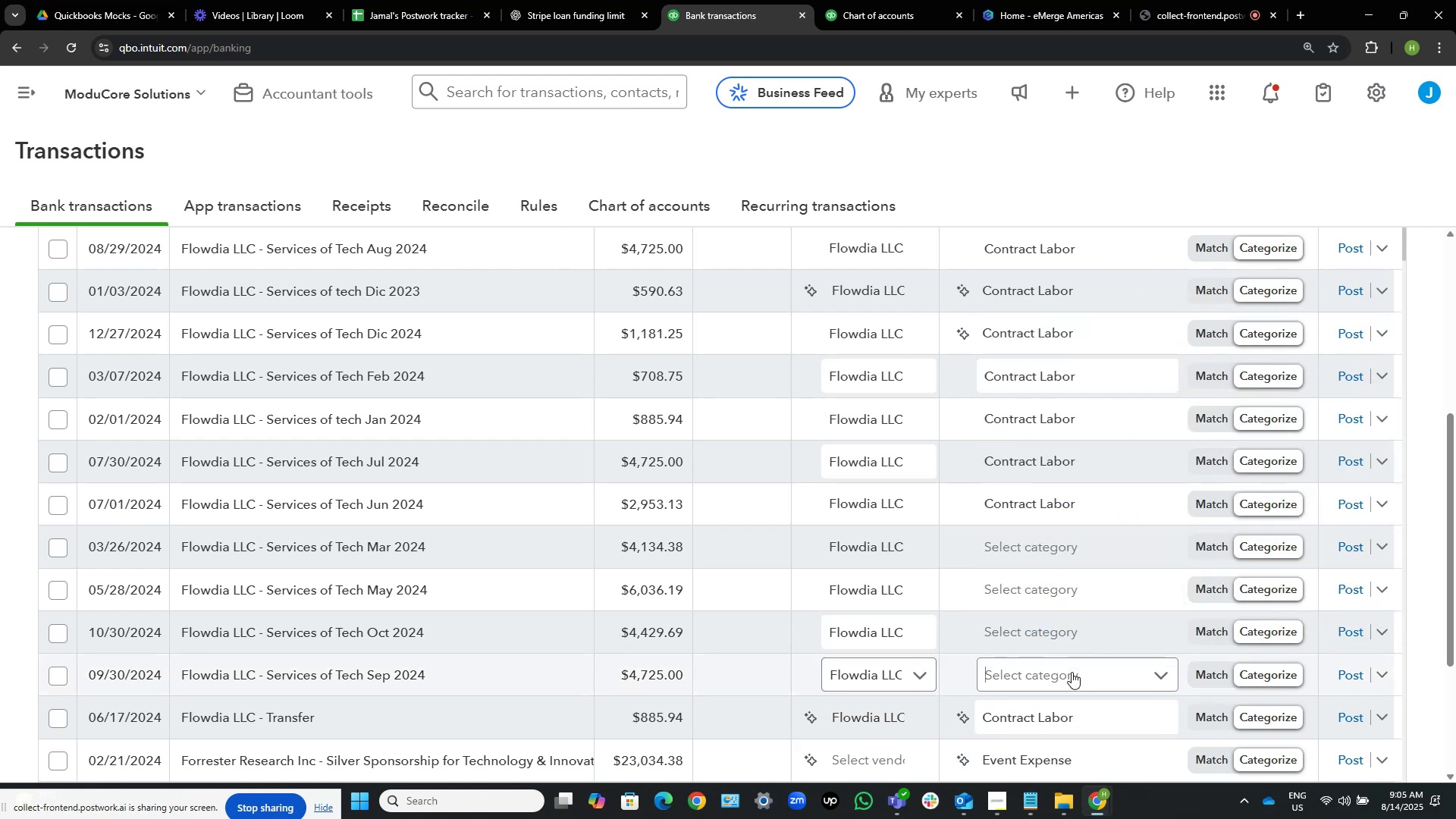 
left_click([1072, 672])
 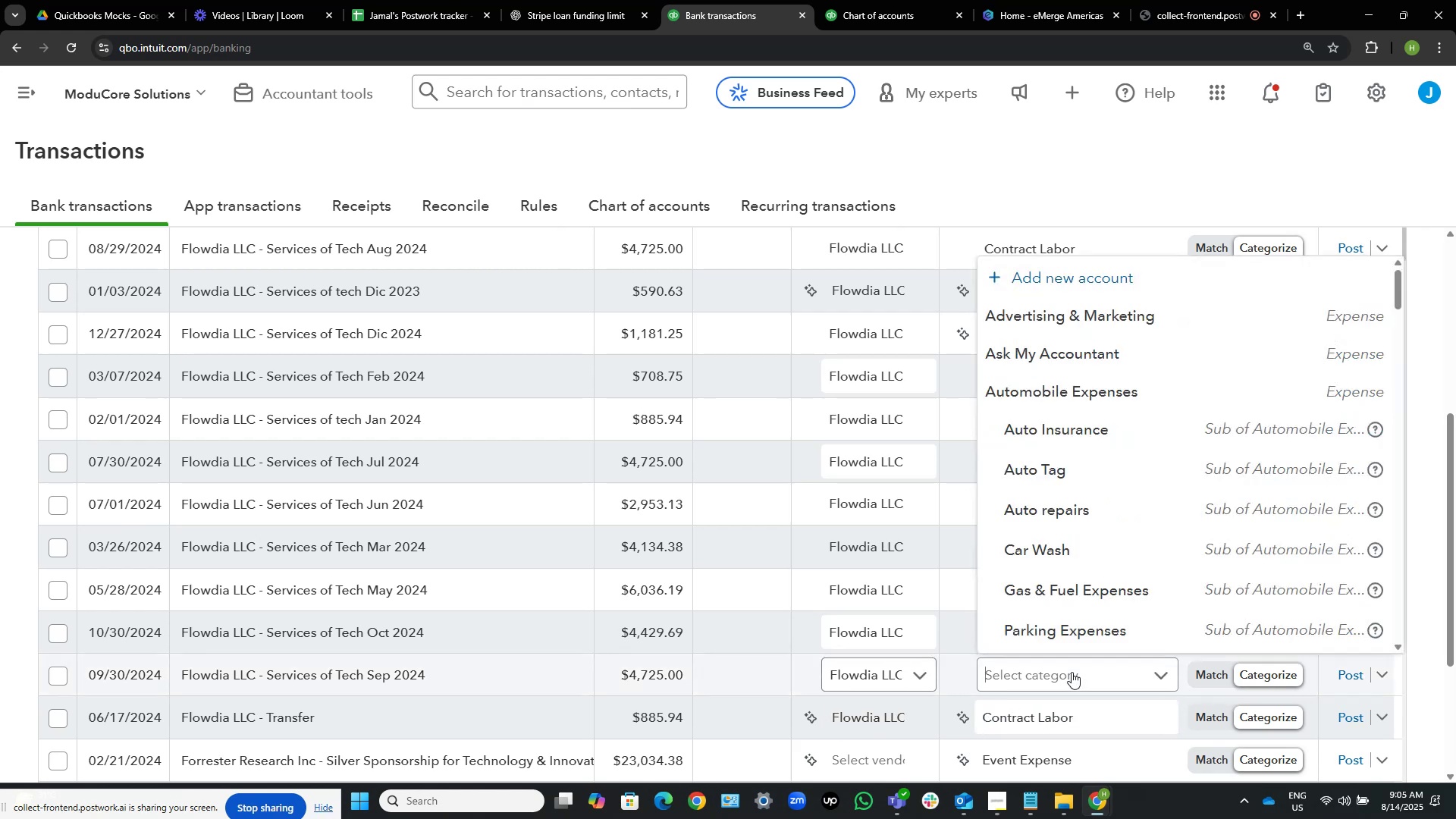 
key(Control+V)
 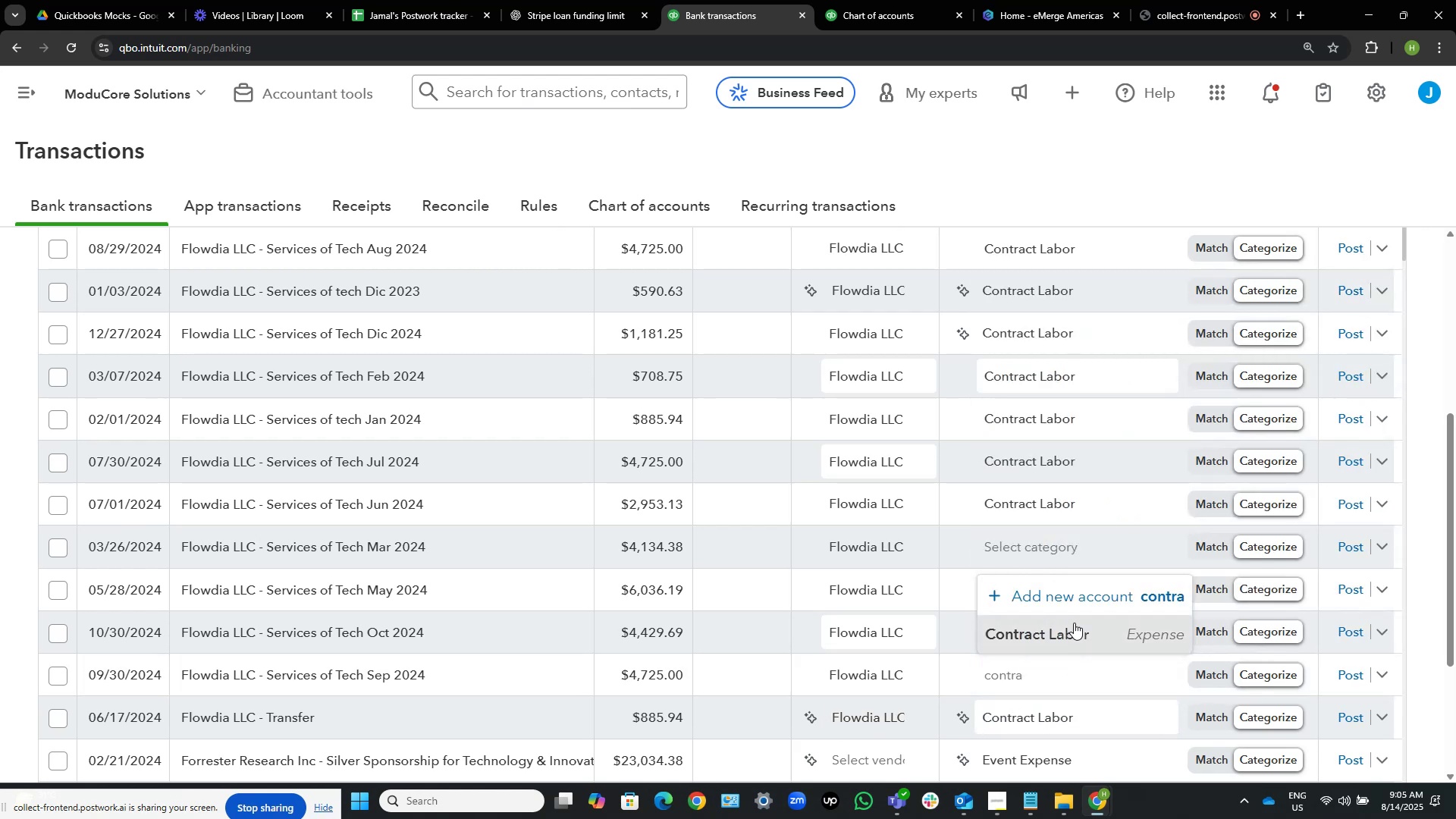 
double_click([1074, 623])
 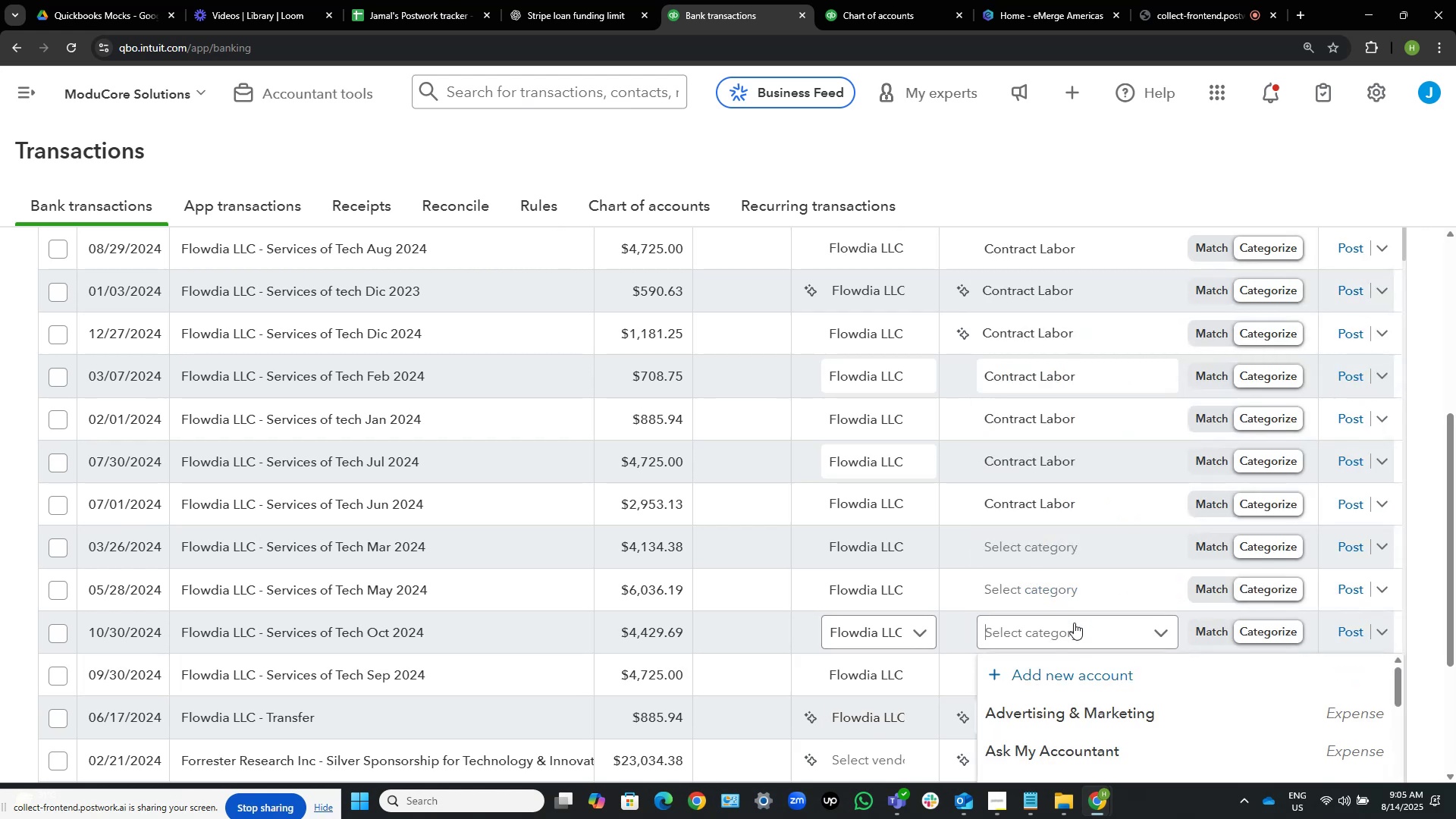 
key(Control+ControlLeft)
 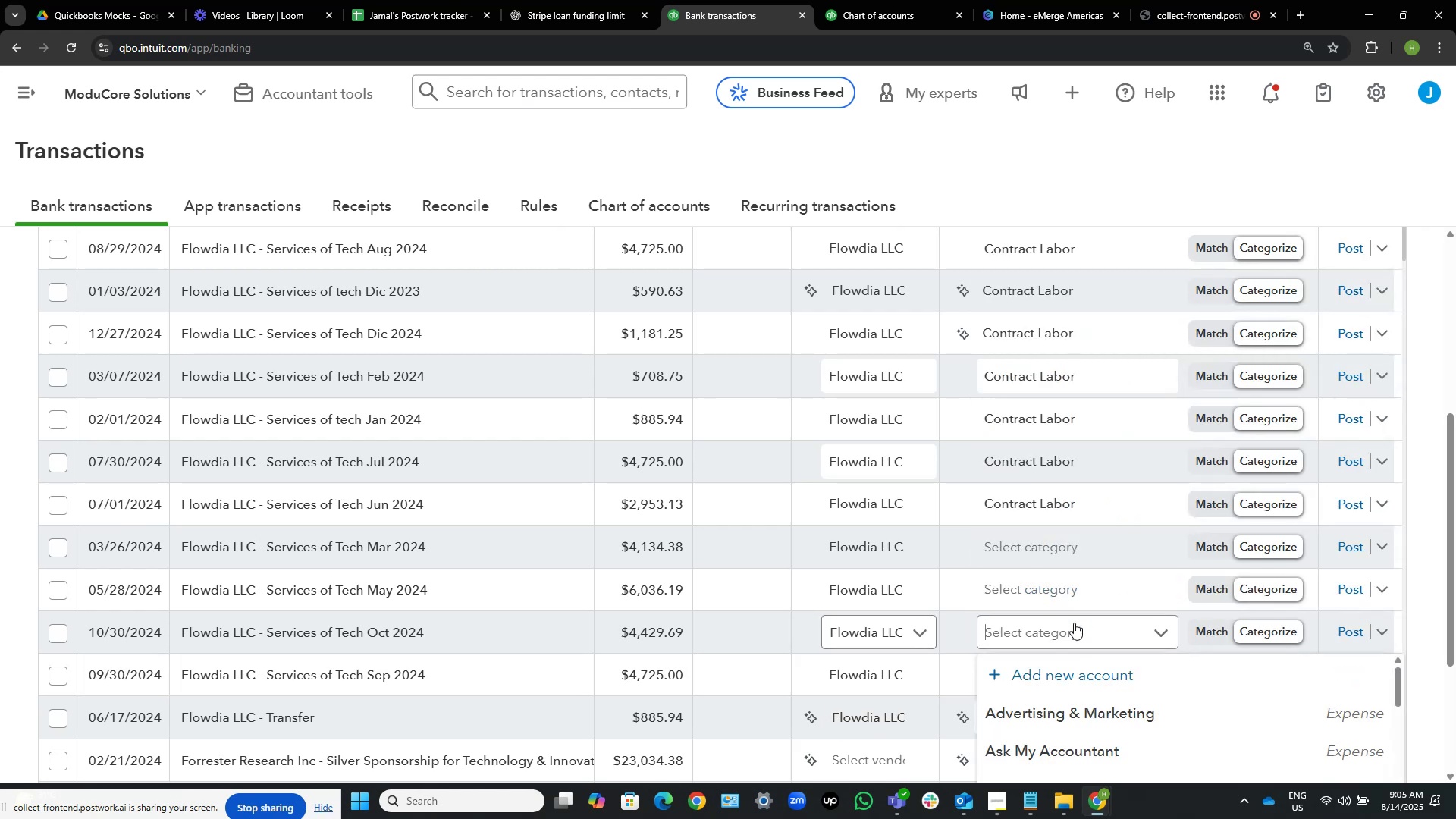 
key(Control+V)
 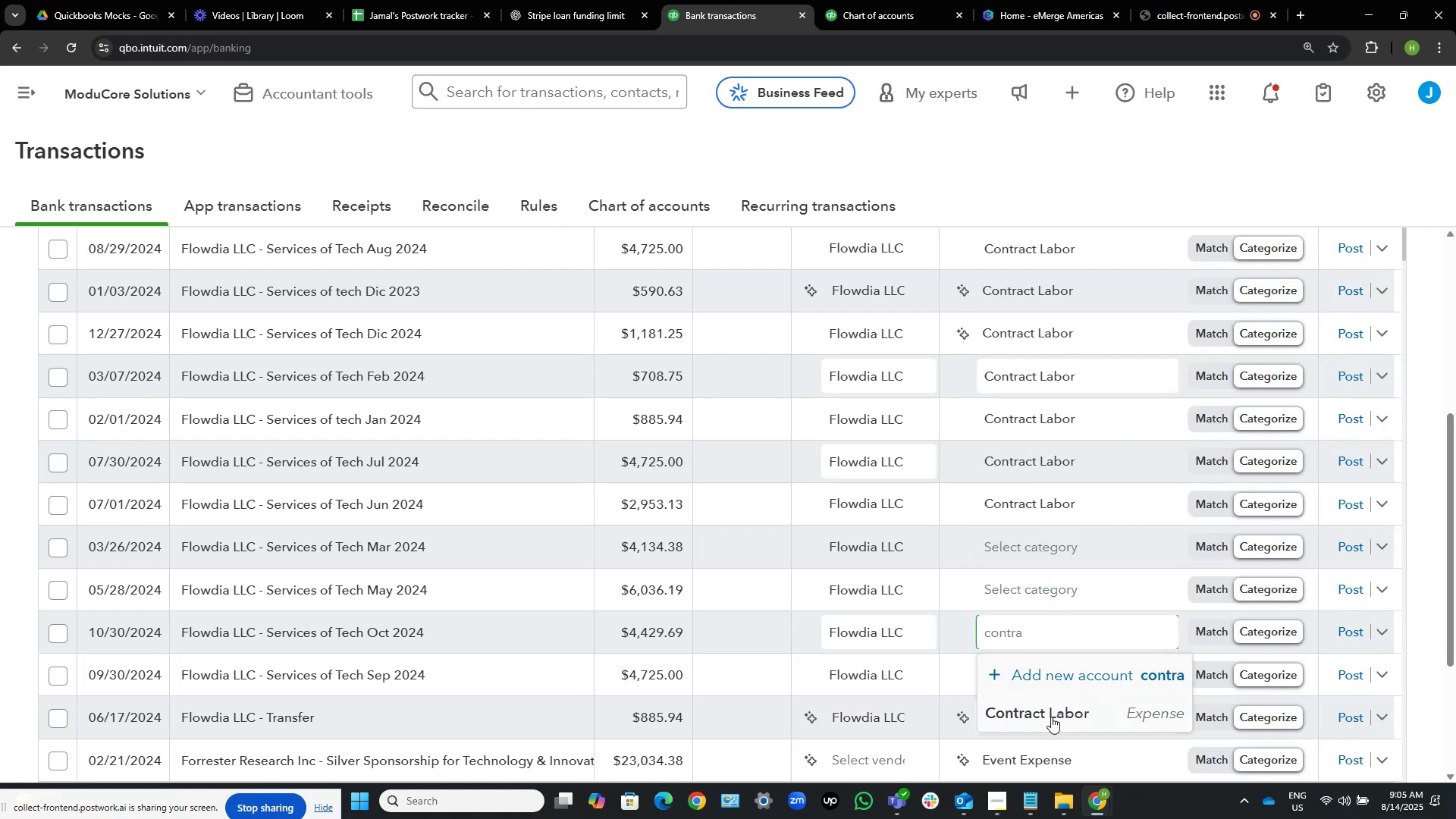 
left_click([1051, 717])
 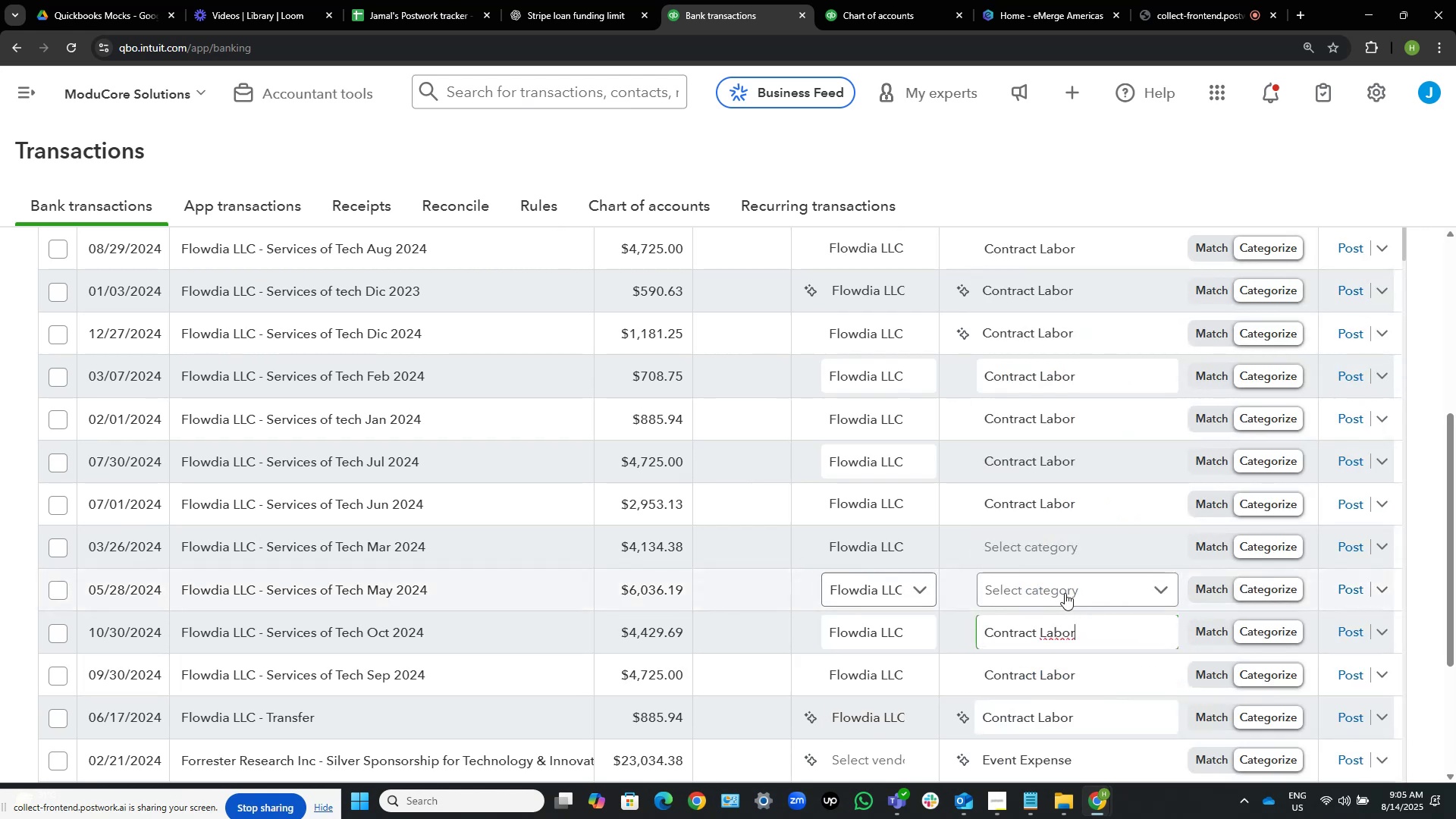 
key(Control+ControlLeft)
 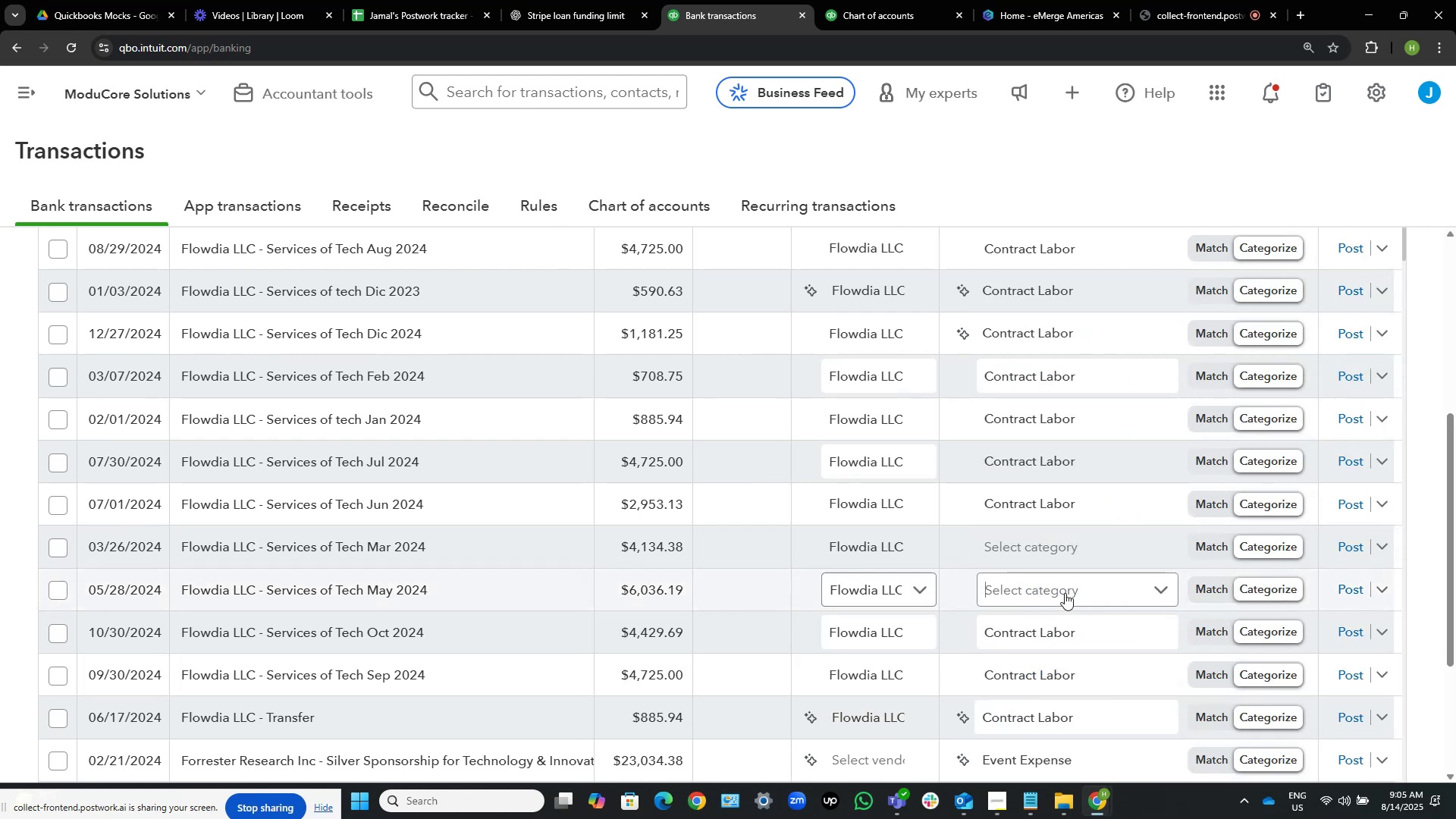 
left_click([1065, 593])
 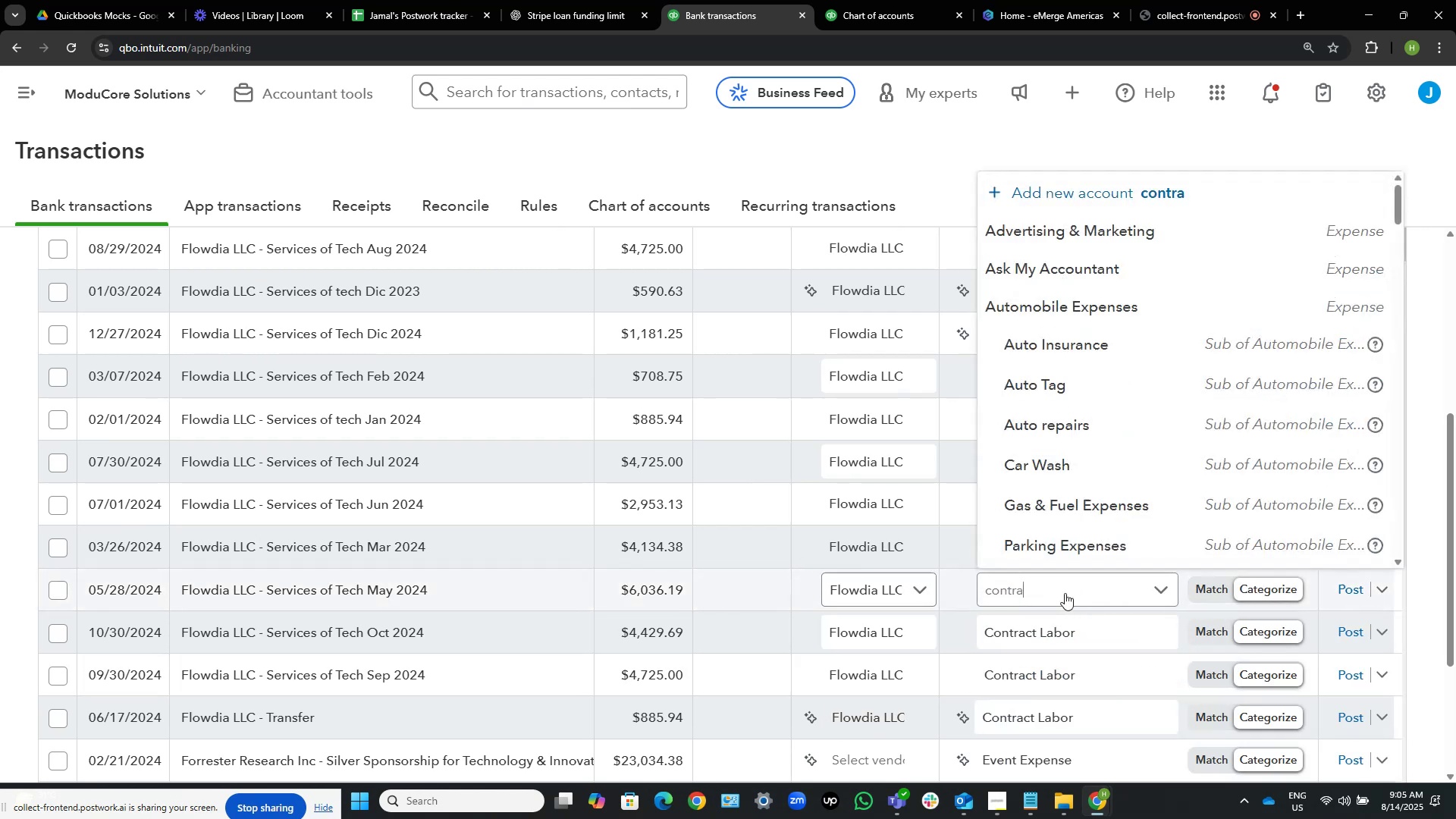 
key(Control+V)
 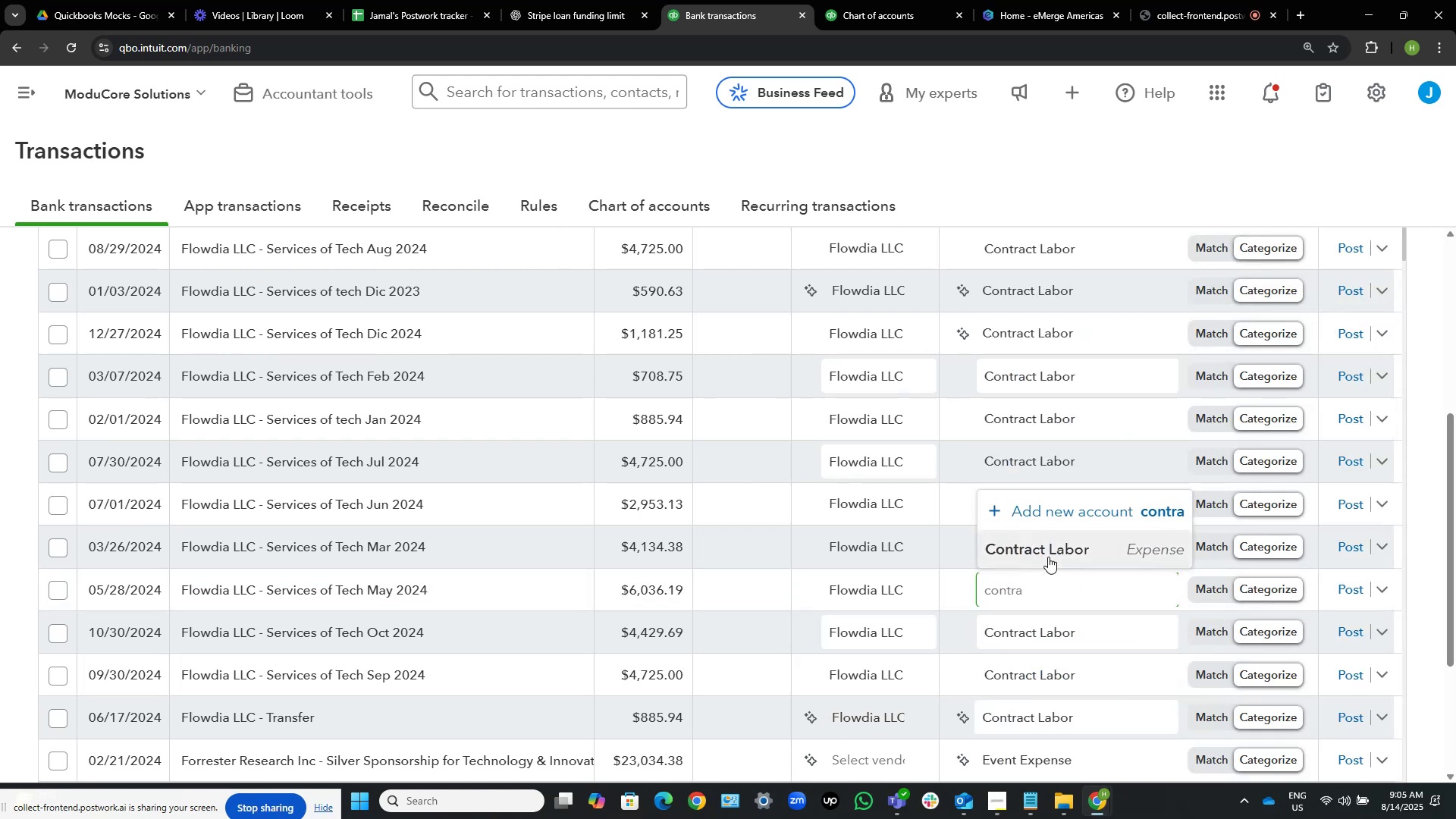 
left_click([1048, 557])
 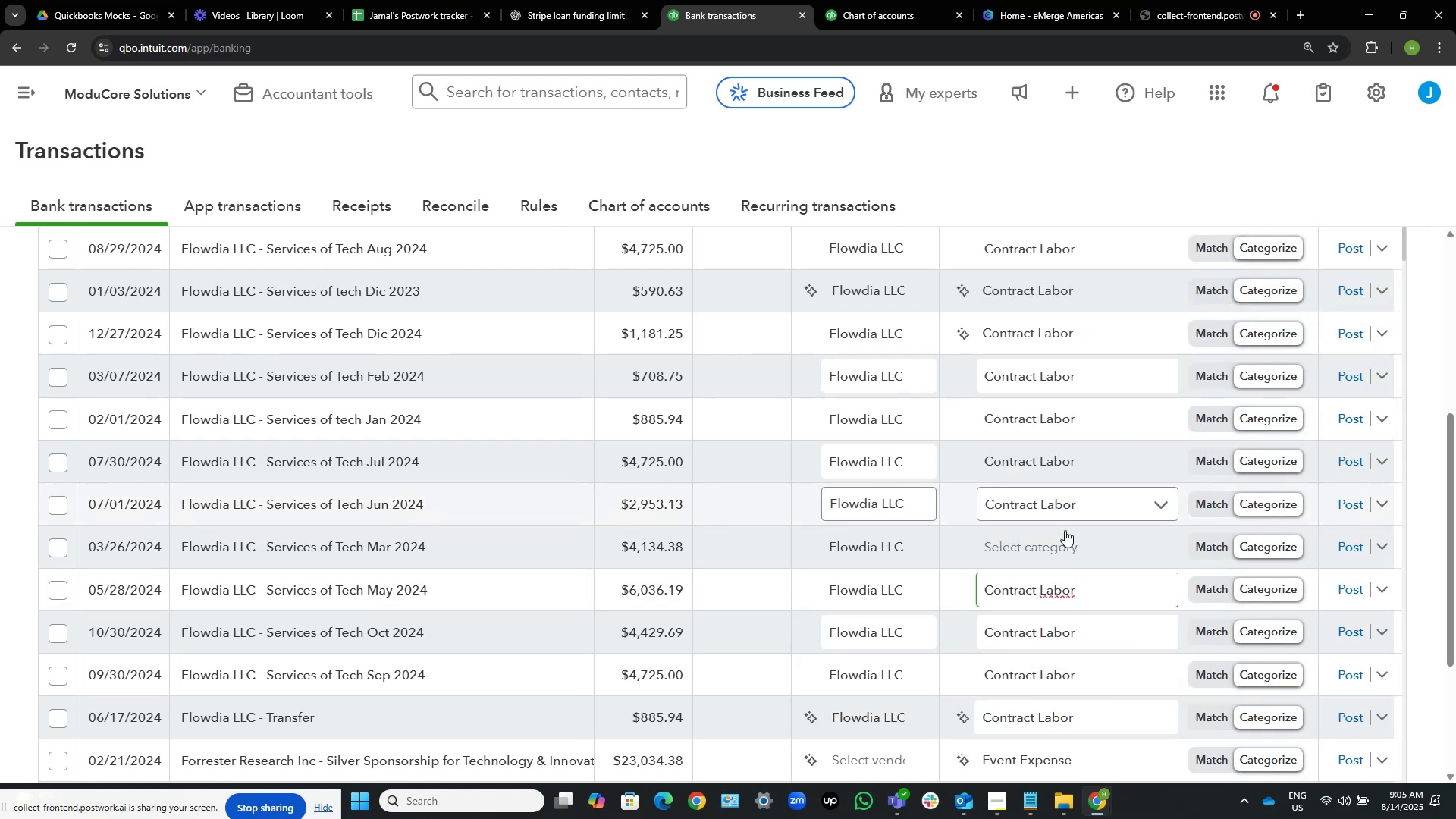 
left_click([1055, 550])
 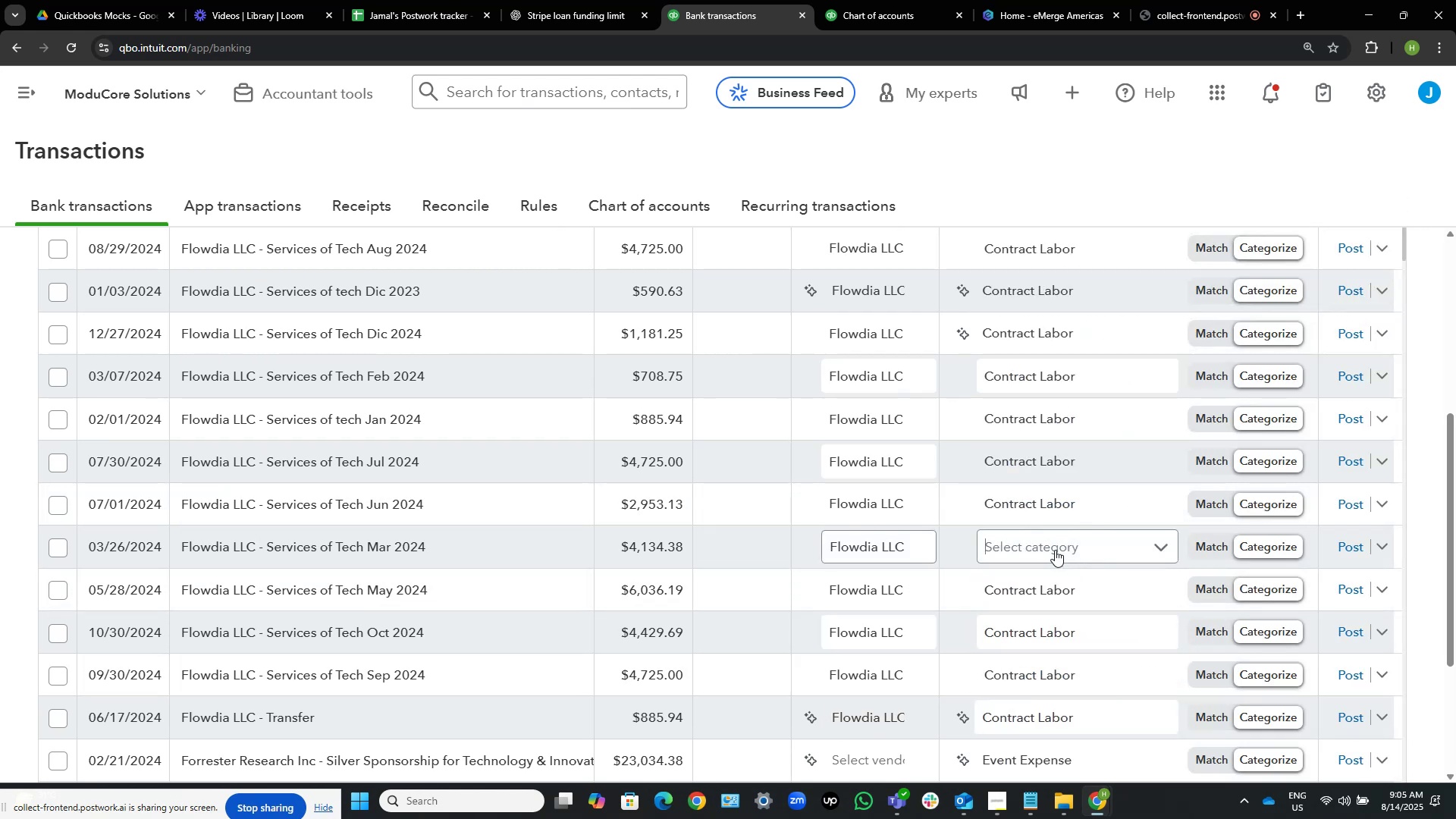 
key(Control+ControlLeft)
 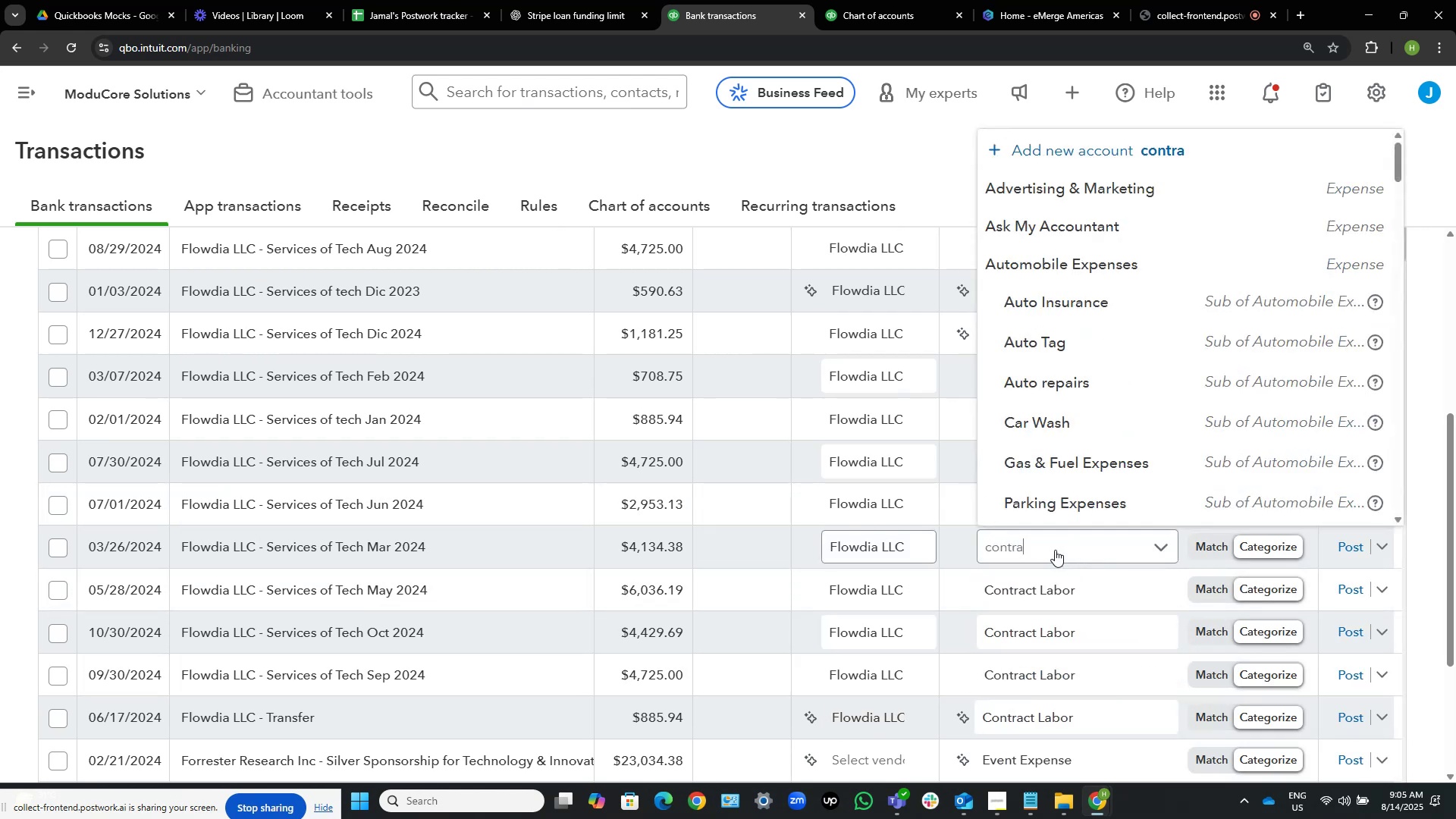 
key(Control+V)
 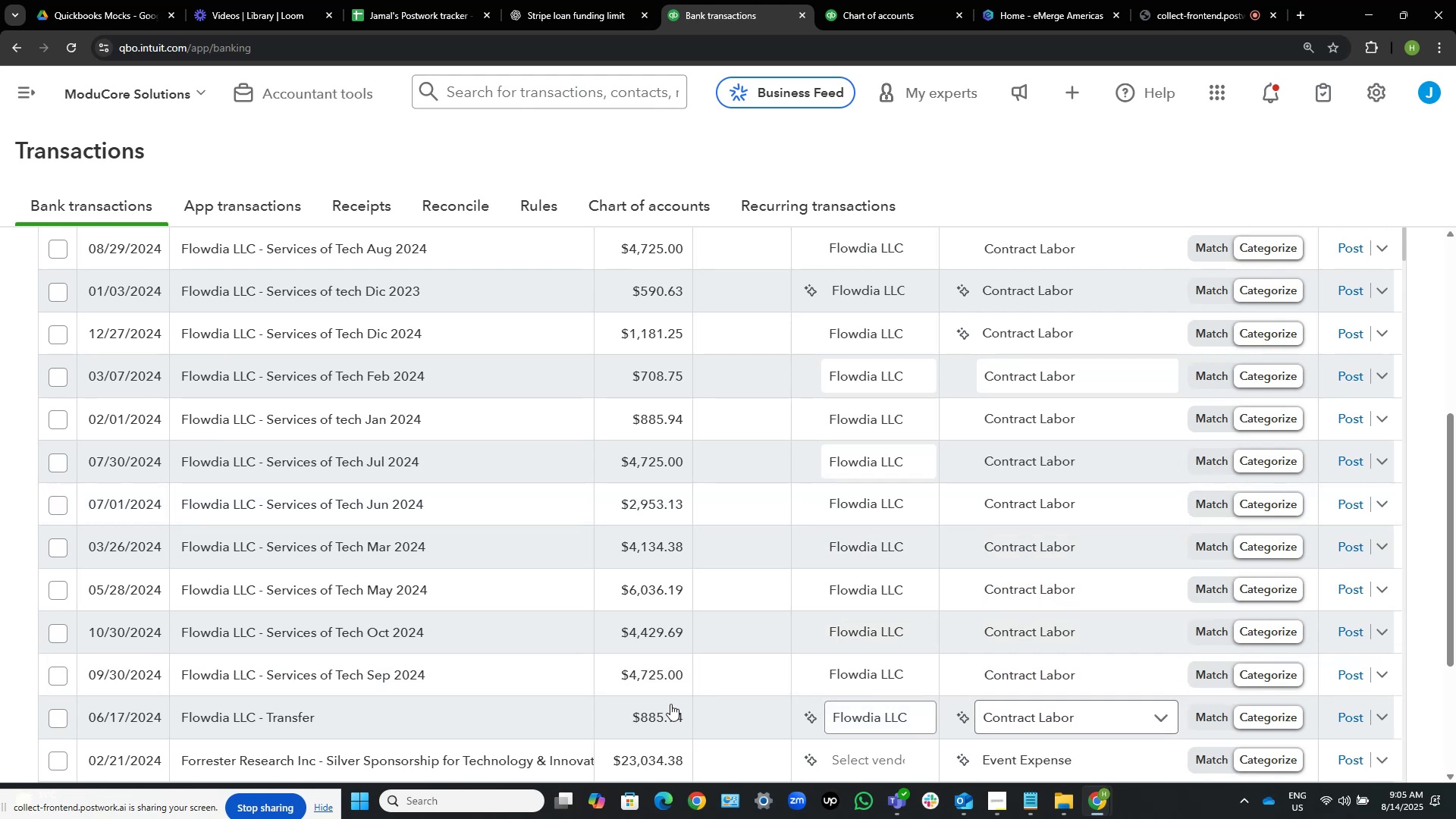 
wait(9.24)
 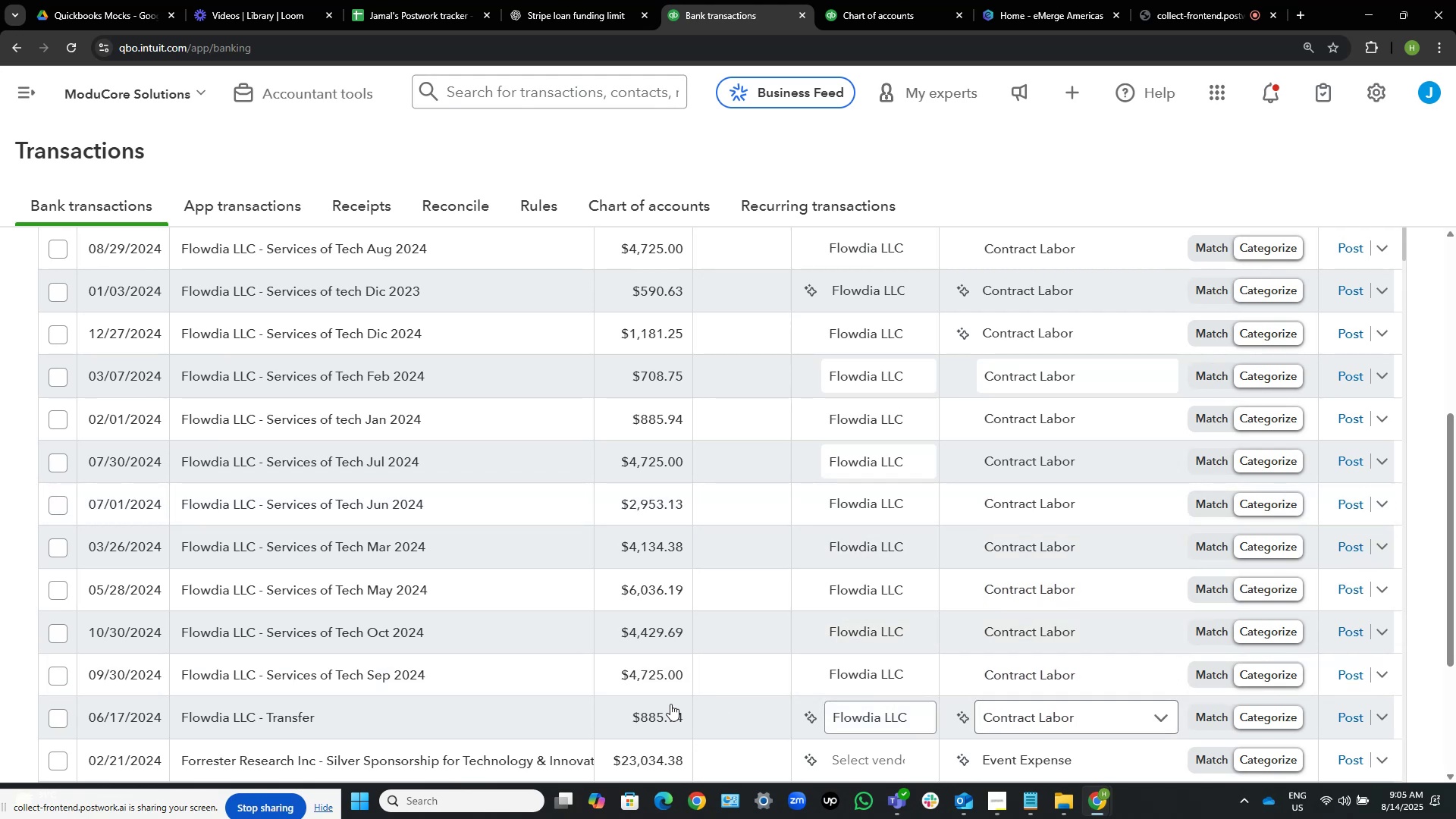 
scroll: coordinate [1222, 475], scroll_direction: up, amount: 5.0
 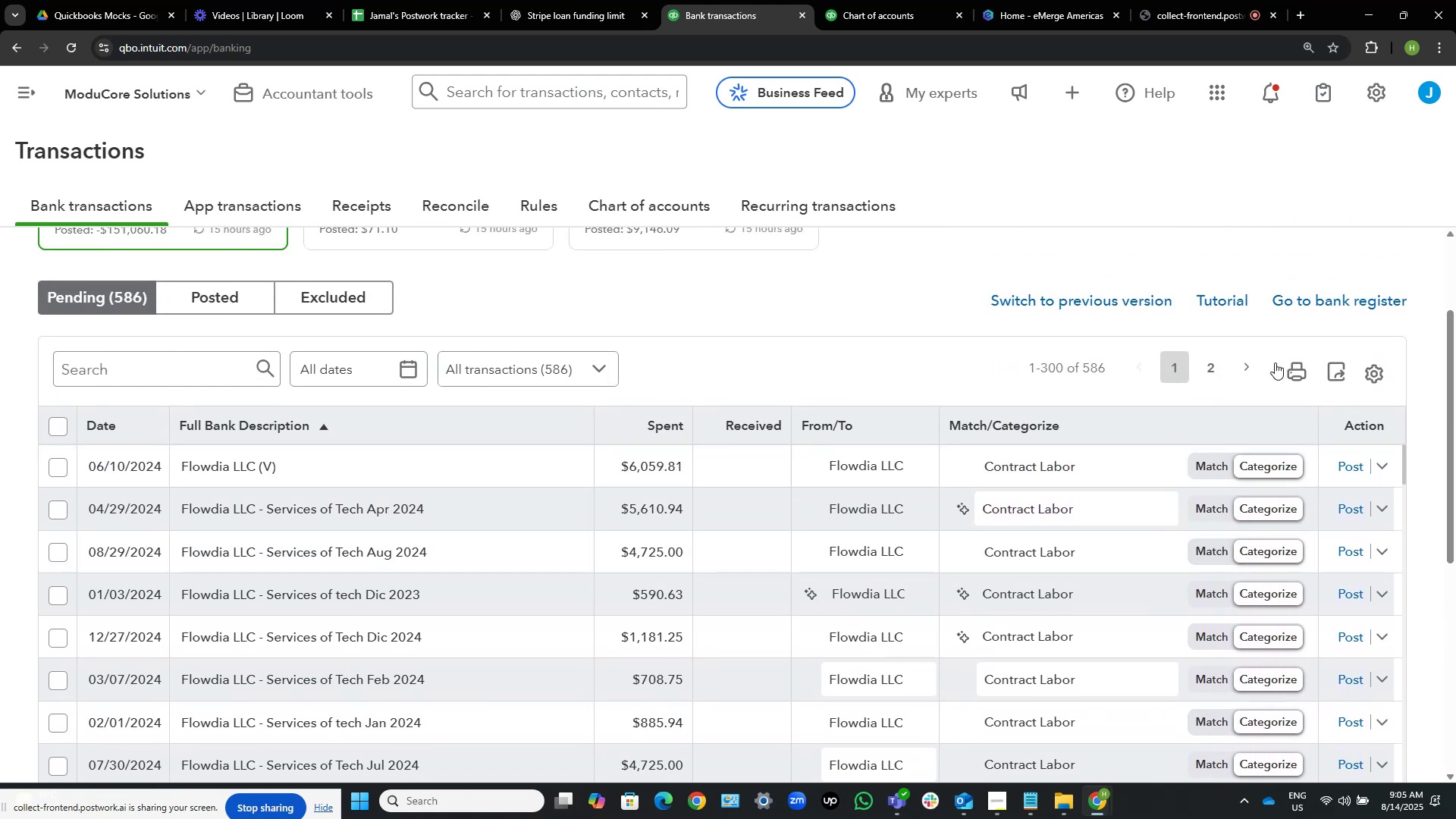 
scroll: coordinate [1011, 322], scroll_direction: down, amount: 2.0
 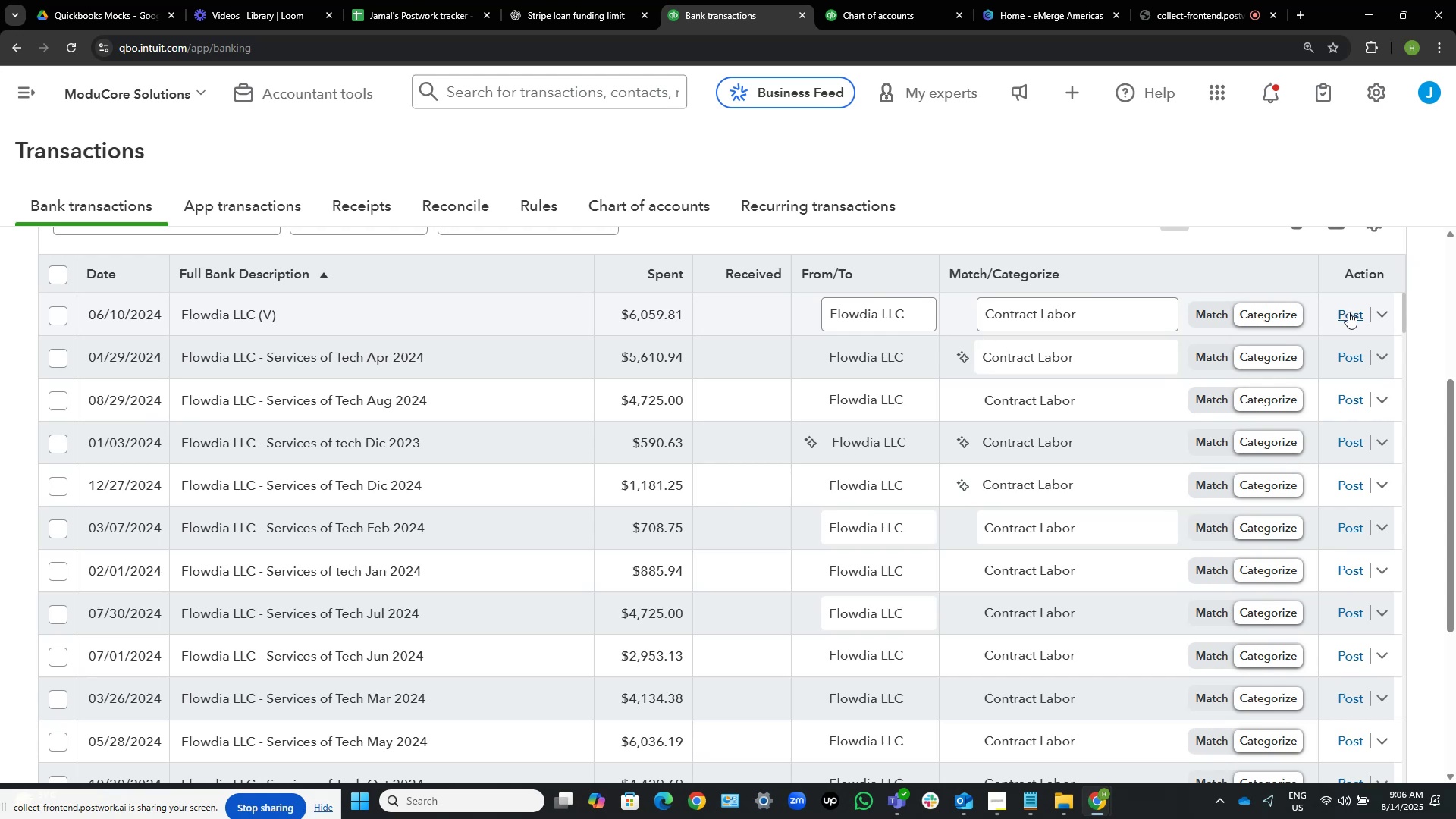 
left_click([1348, 312])
 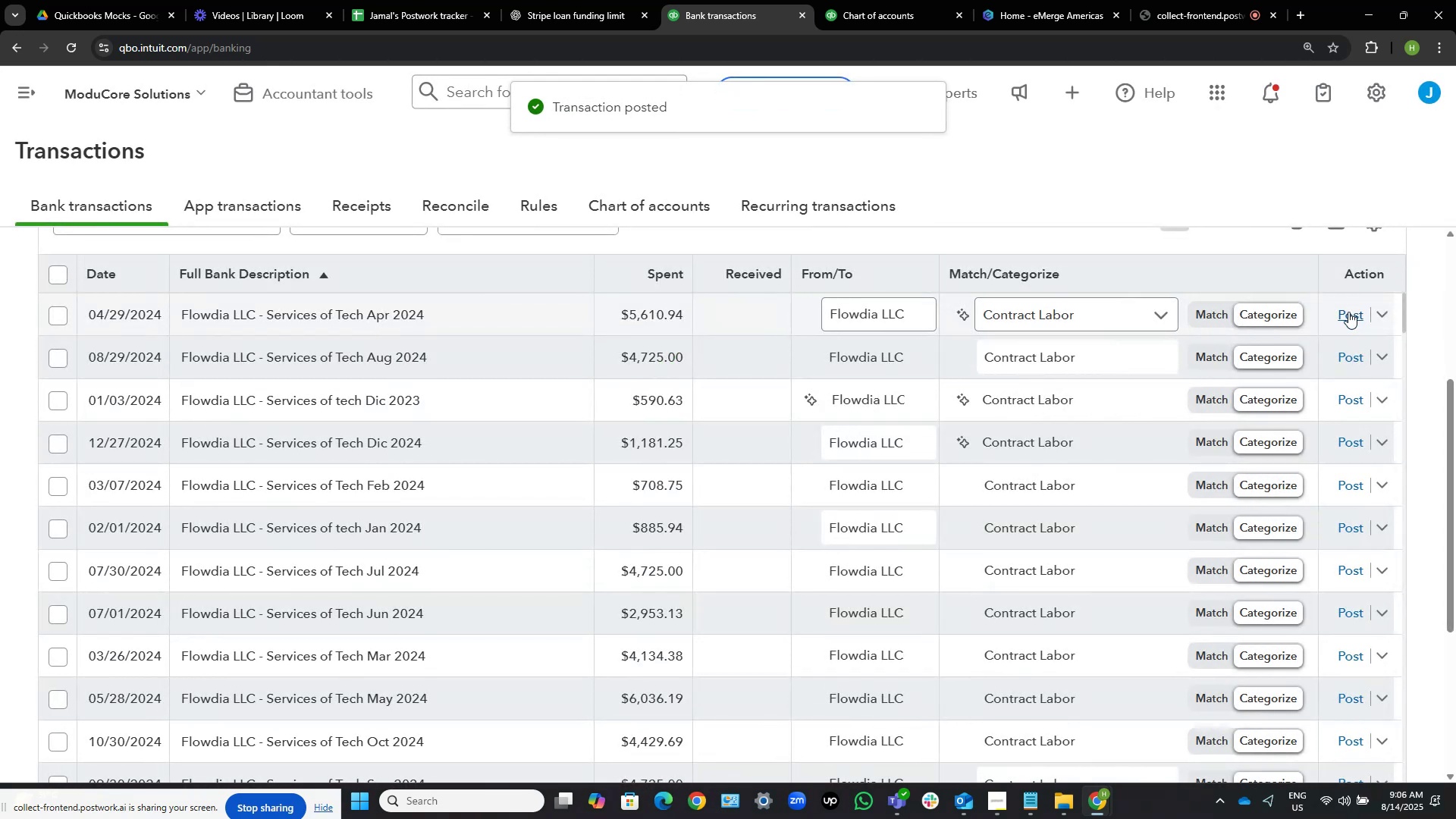 
wait(7.33)
 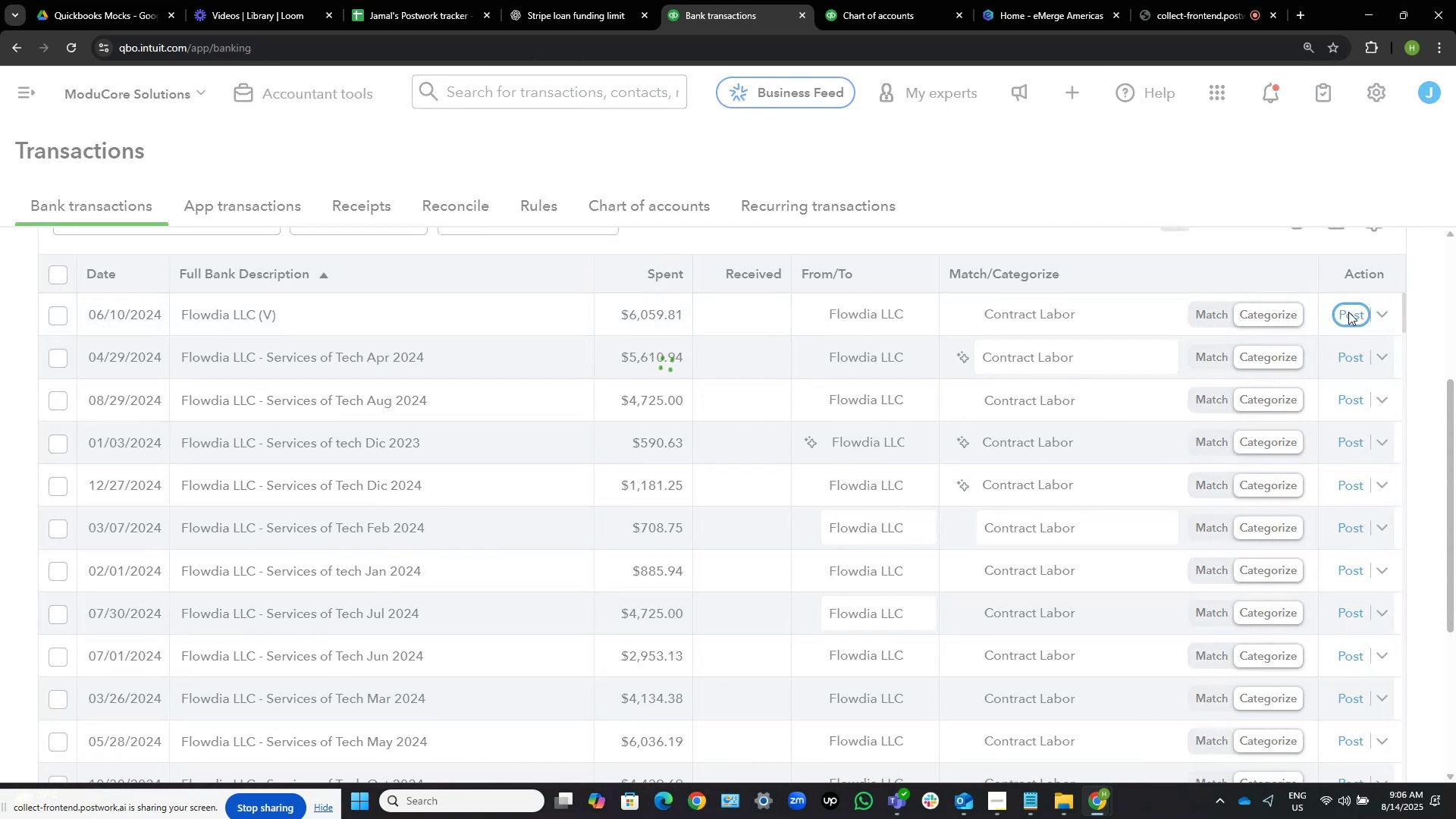 
left_click([1348, 312])
 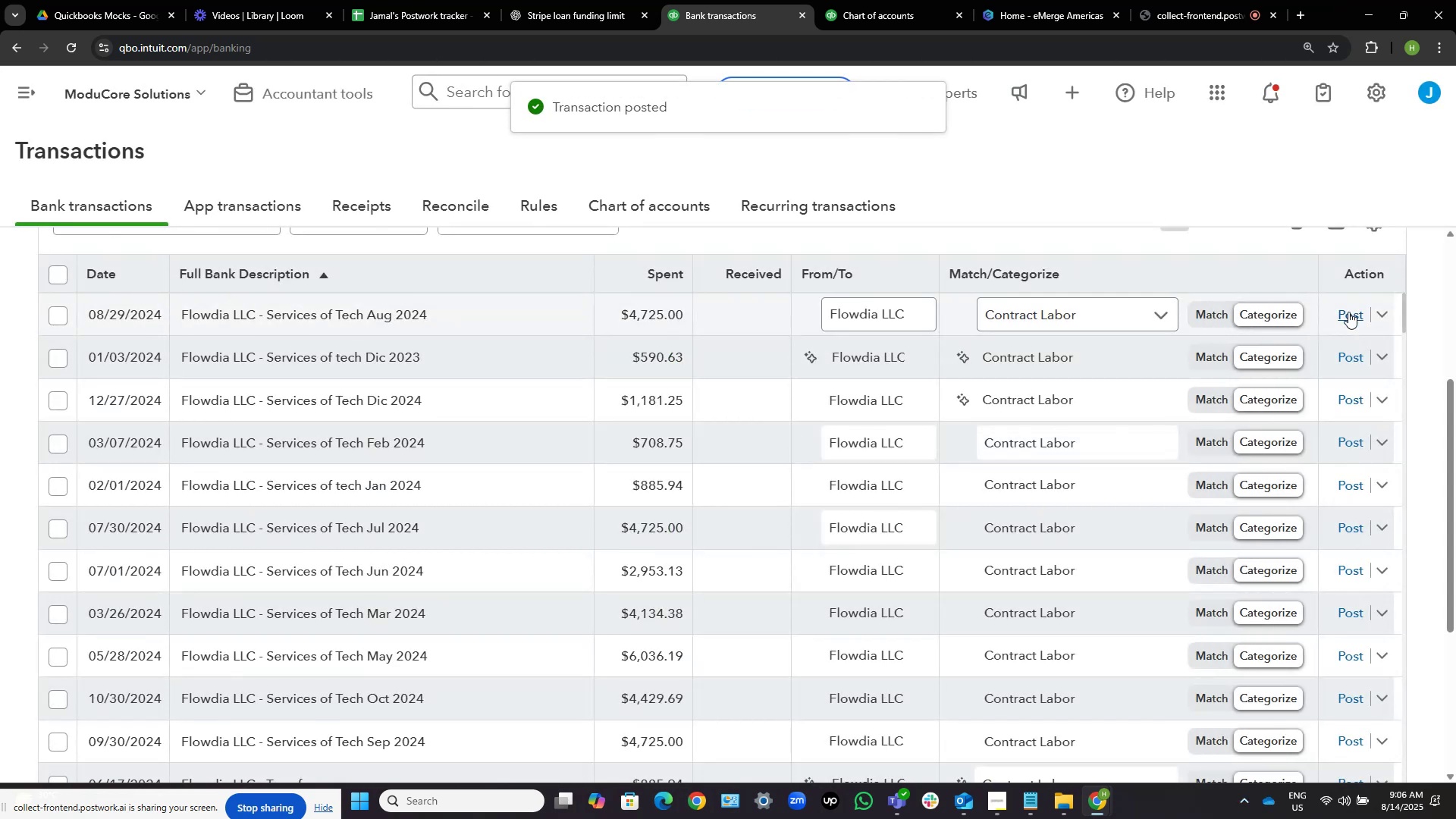 
wait(9.55)
 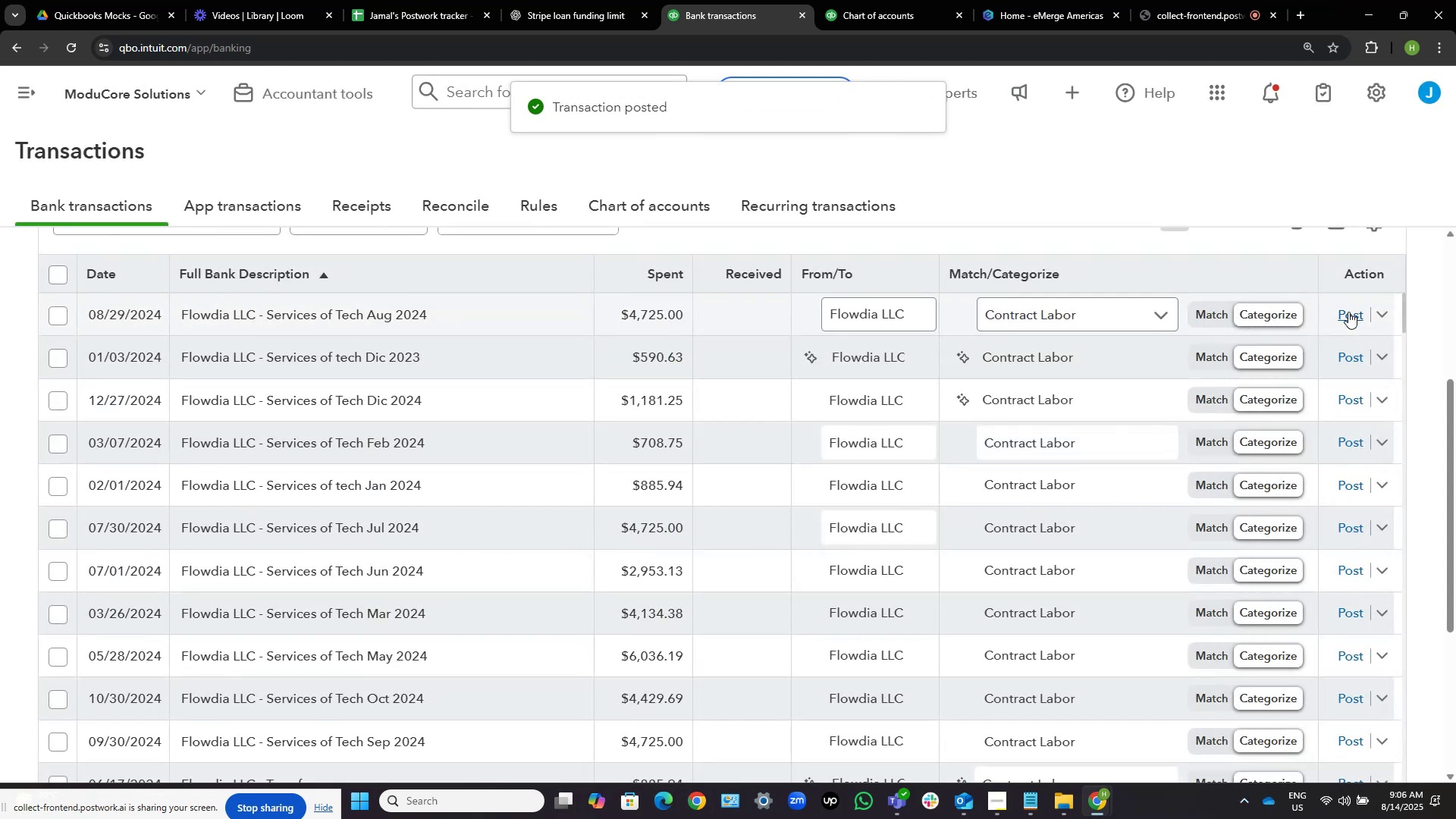 
left_click([1348, 312])
 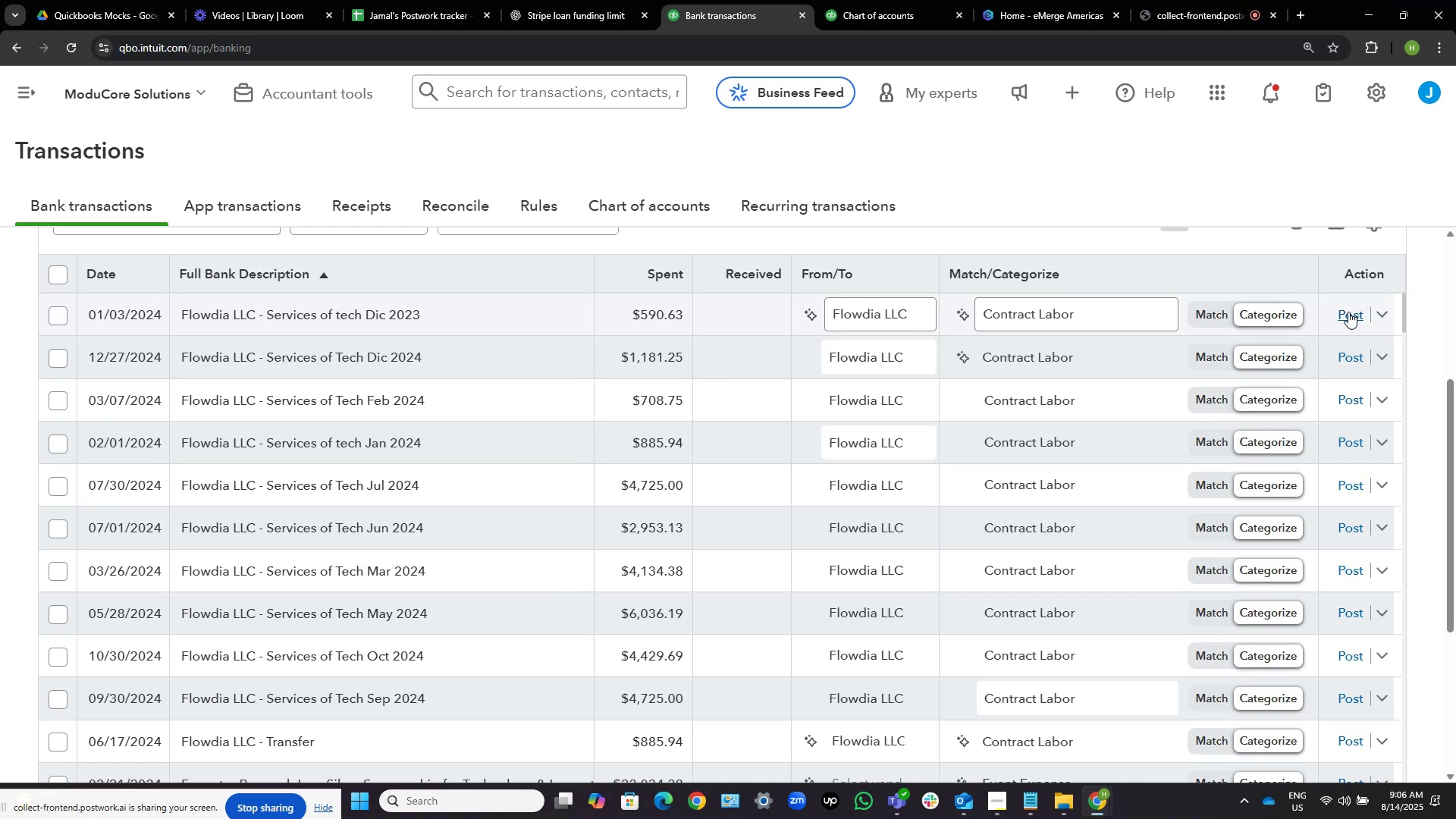 
wait(24.14)
 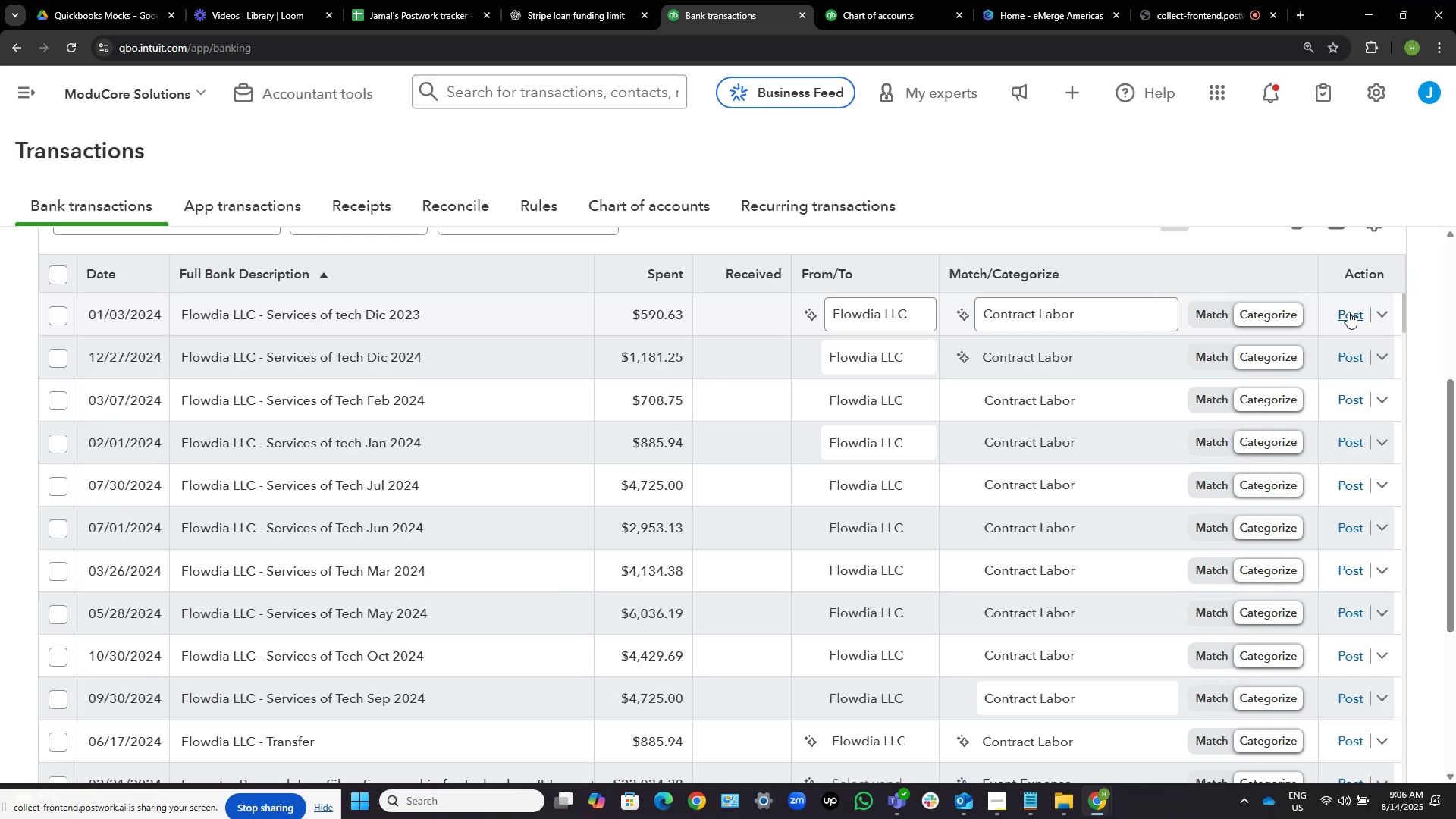 
left_click([1348, 312])
 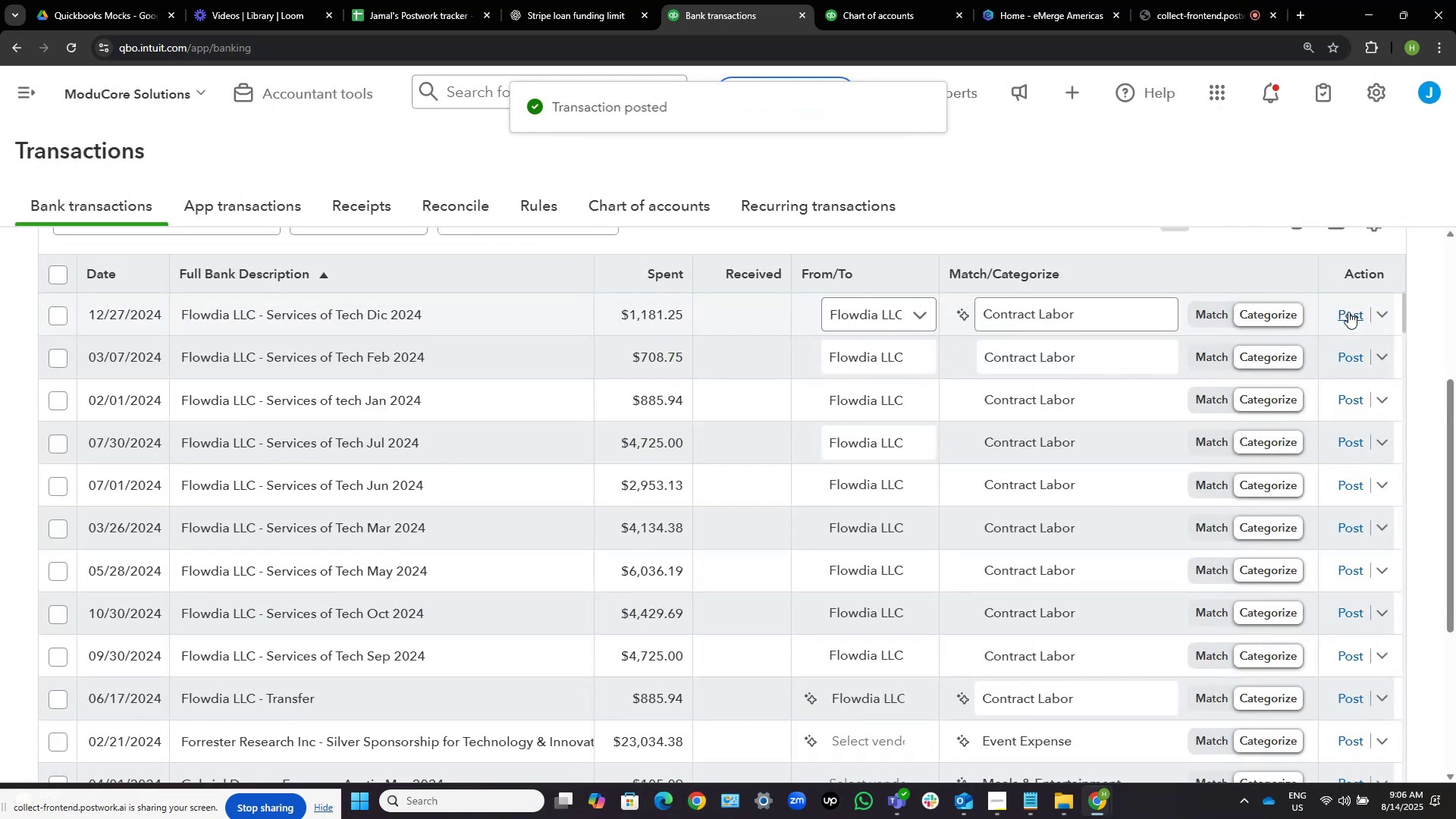 
left_click([1348, 312])
 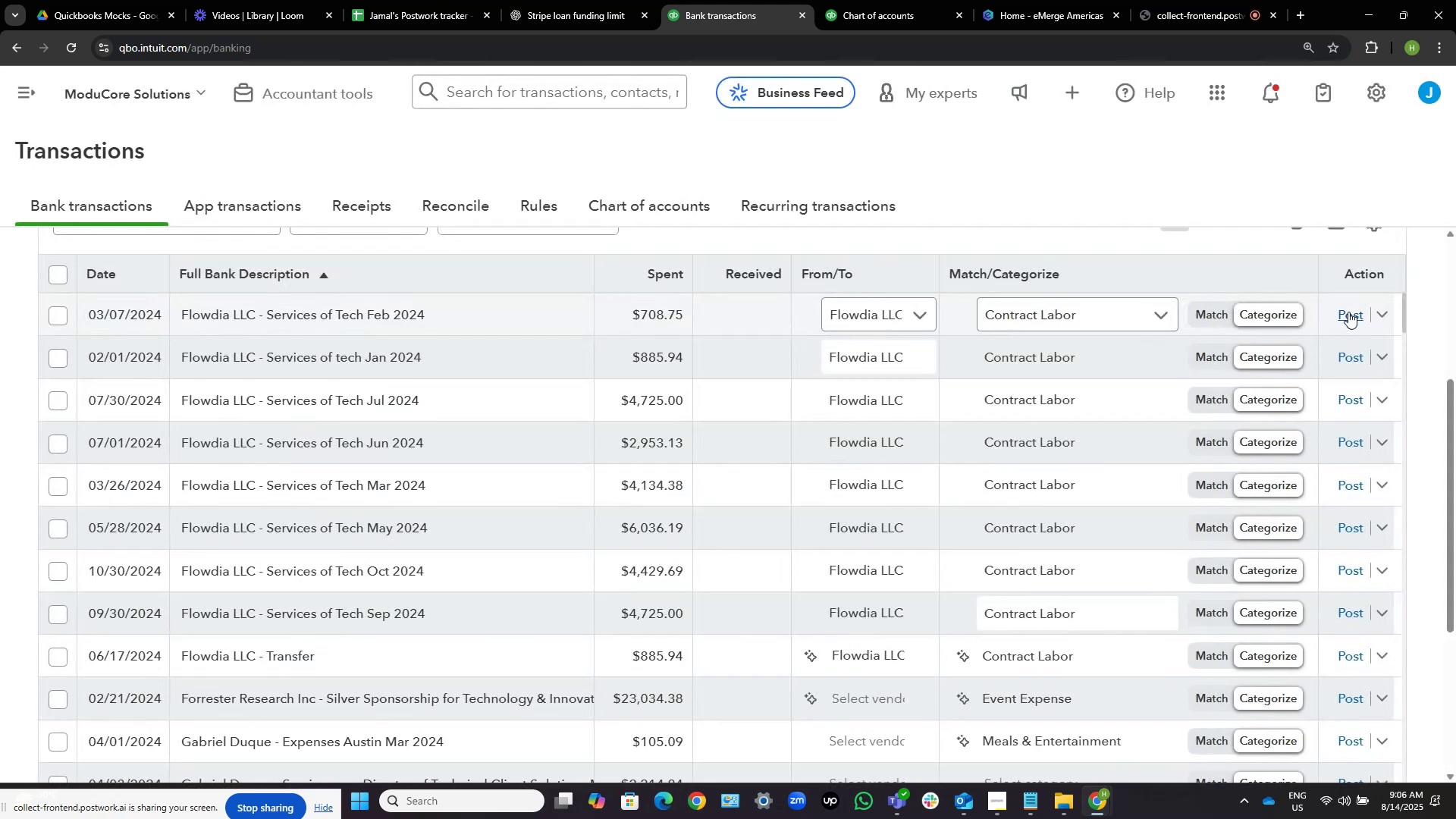 
wait(12.24)
 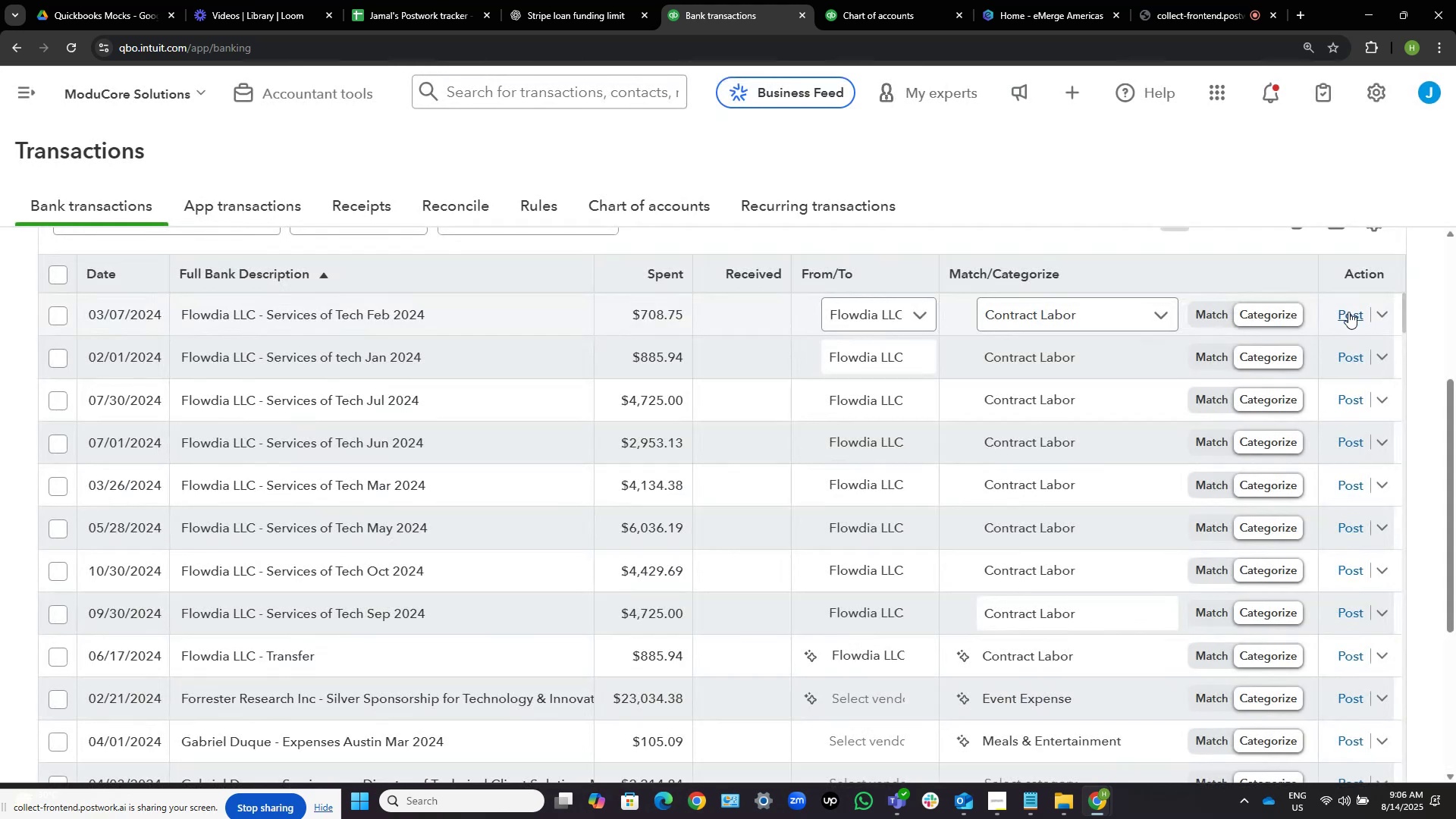 
left_click([1348, 312])
 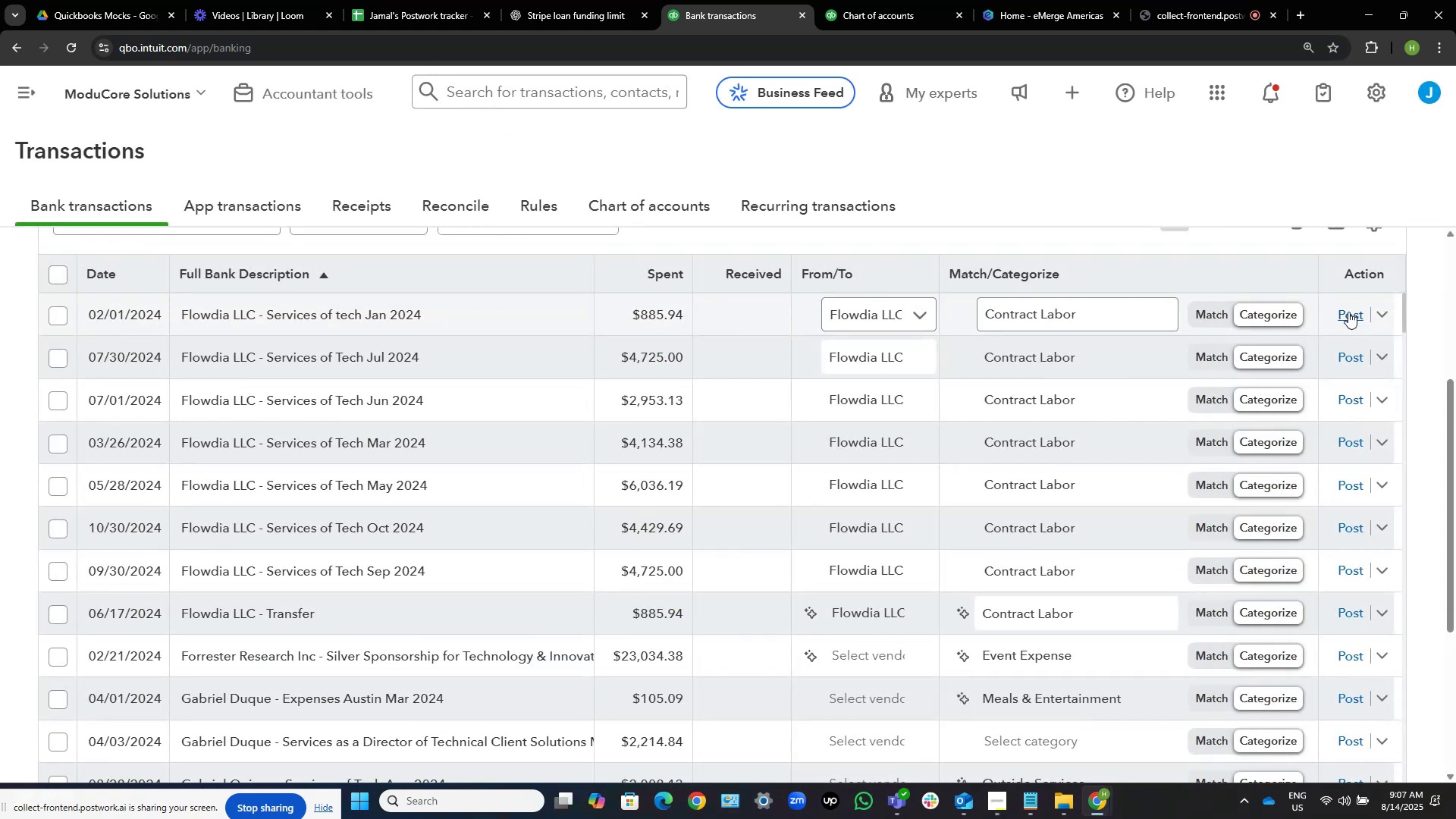 
wait(13.9)
 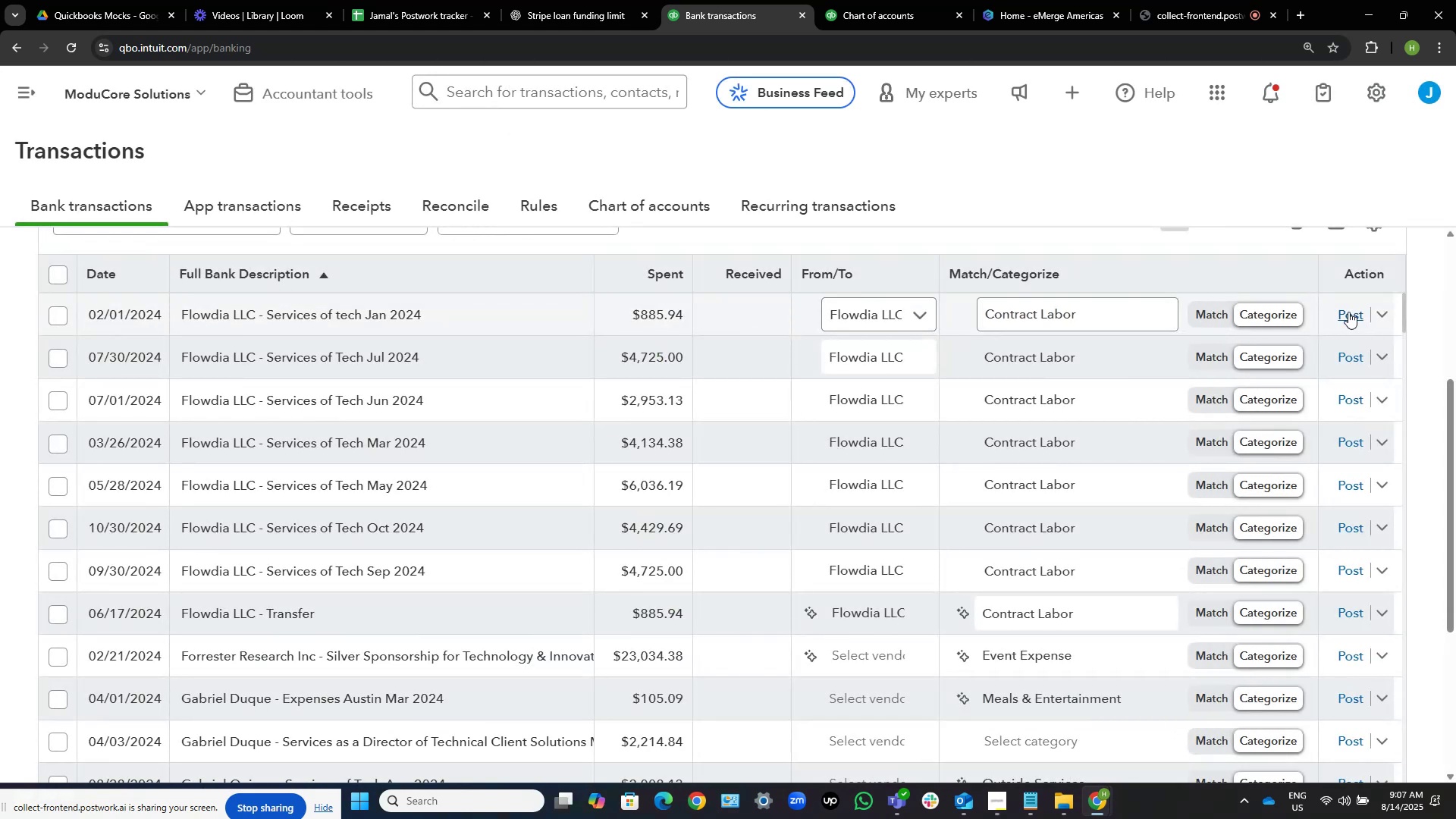 
left_click([1348, 312])
 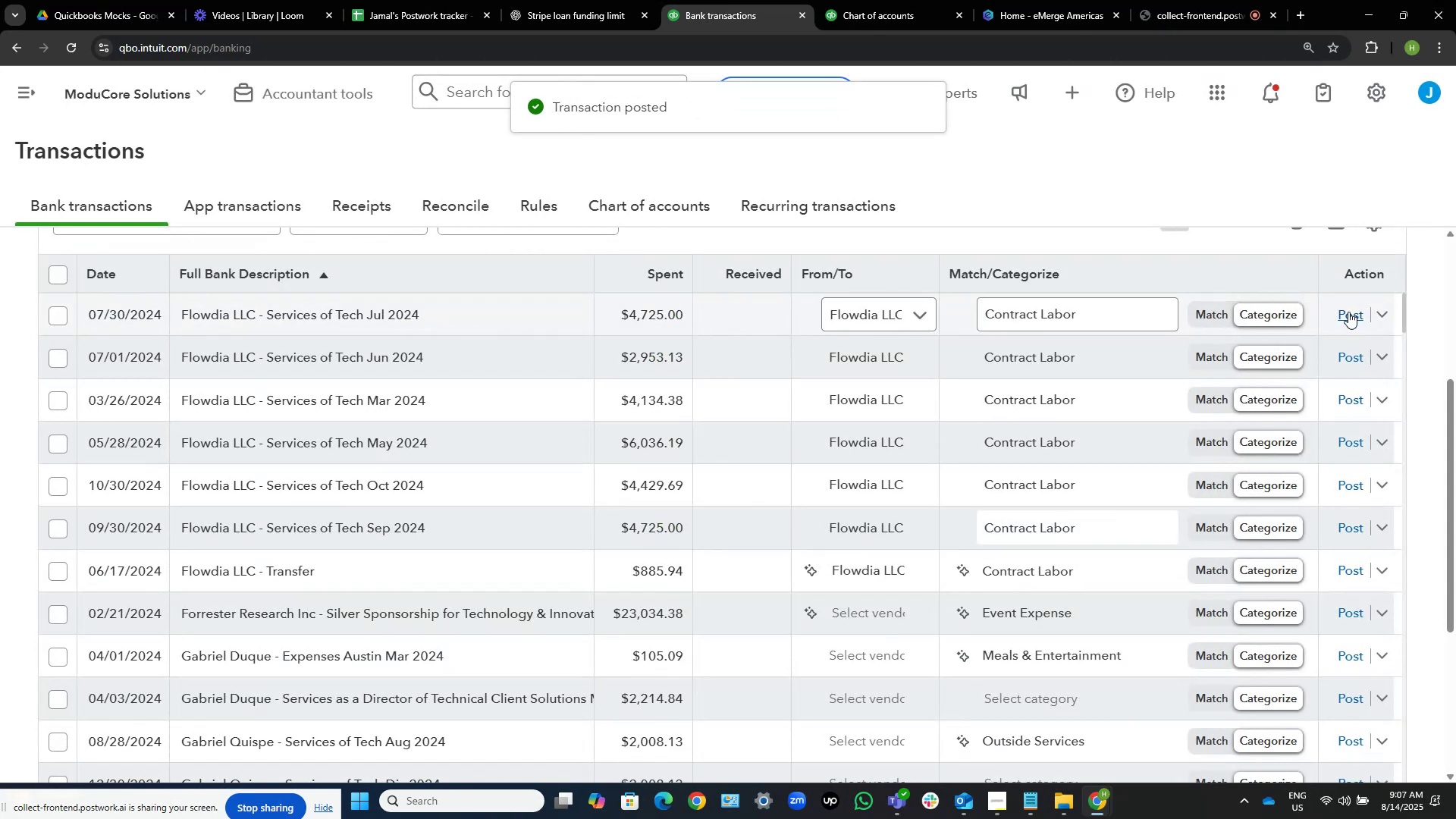 
wait(8.19)
 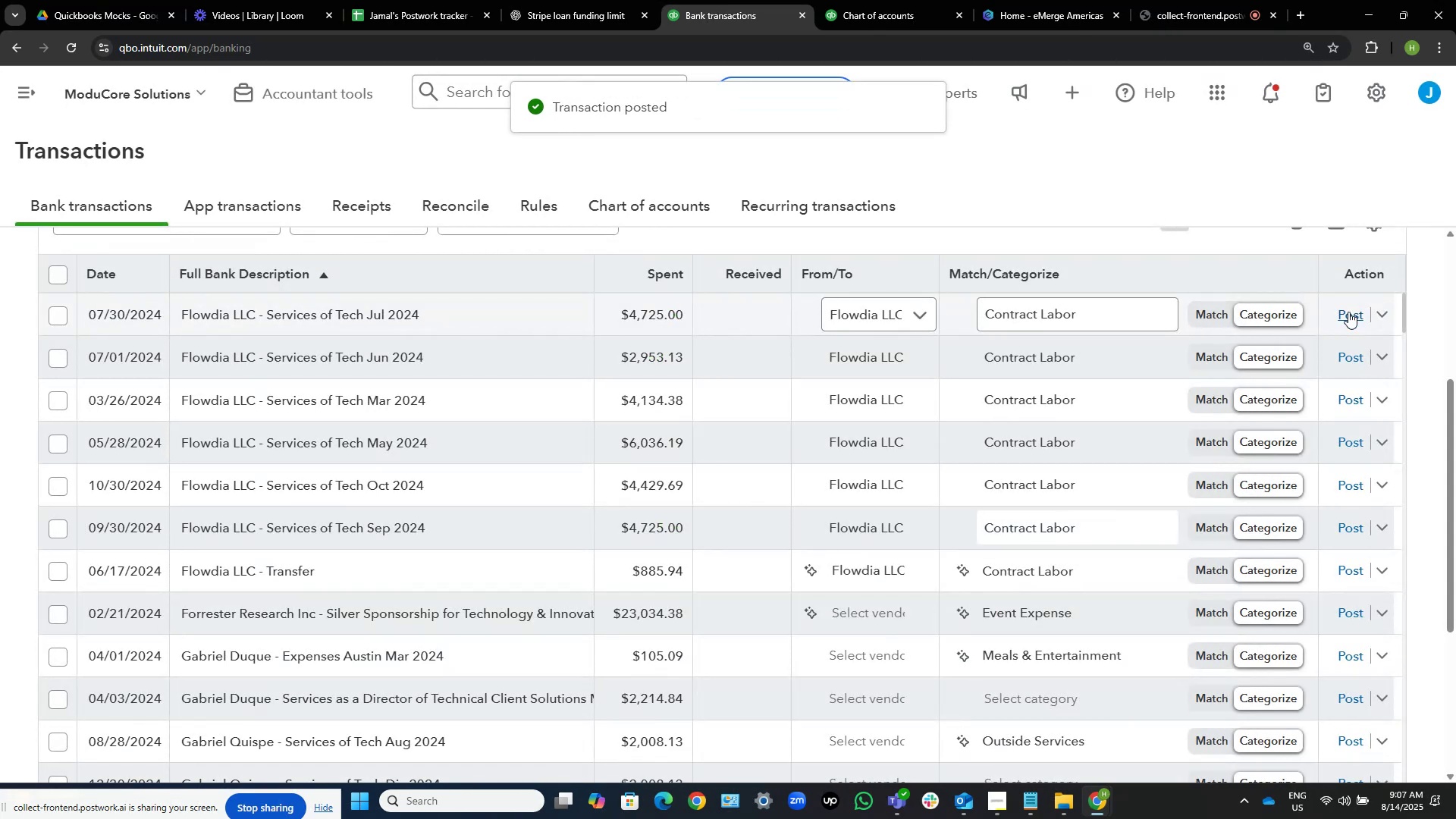 
left_click([1348, 312])
 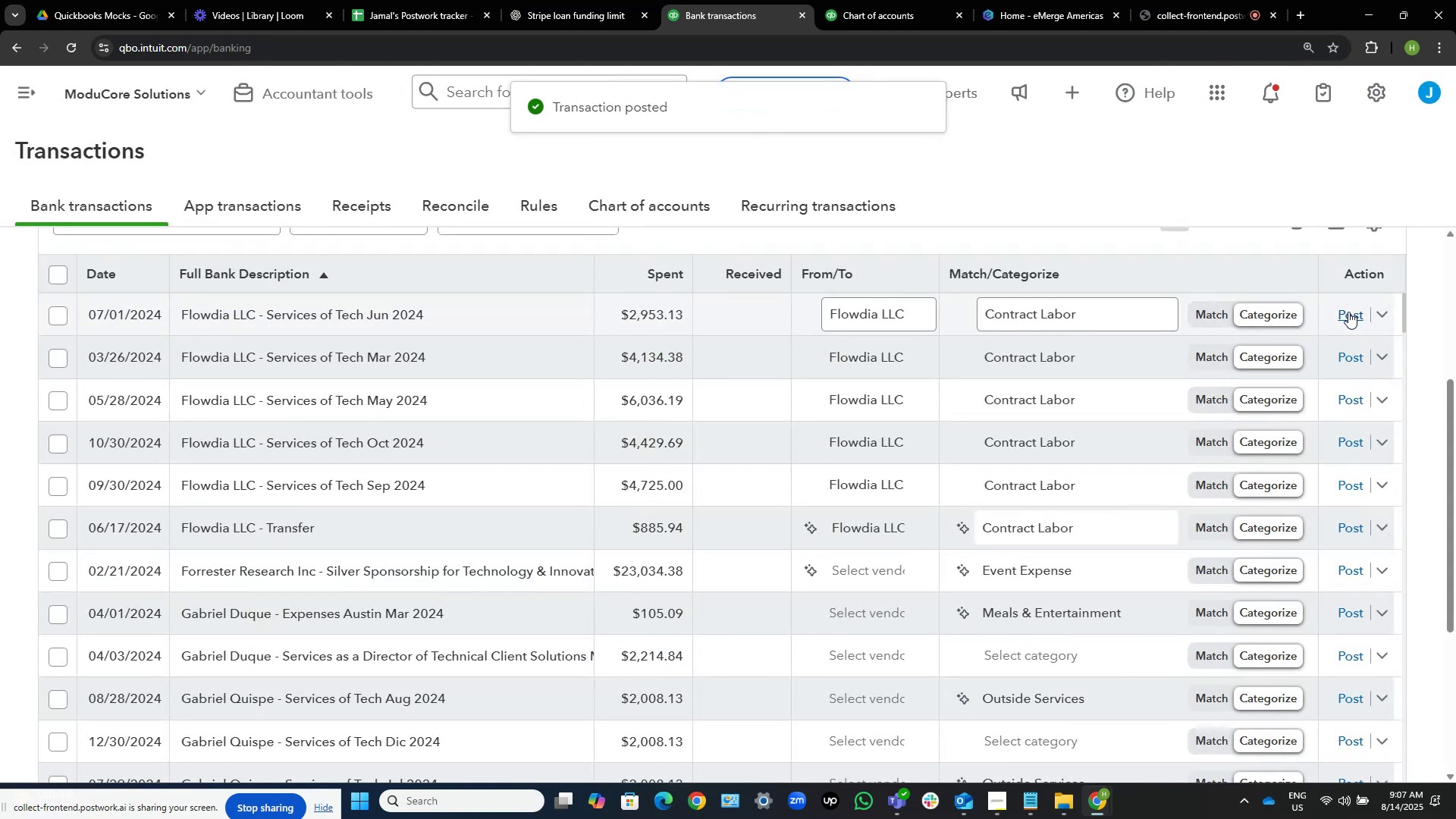 
left_click([1348, 312])
 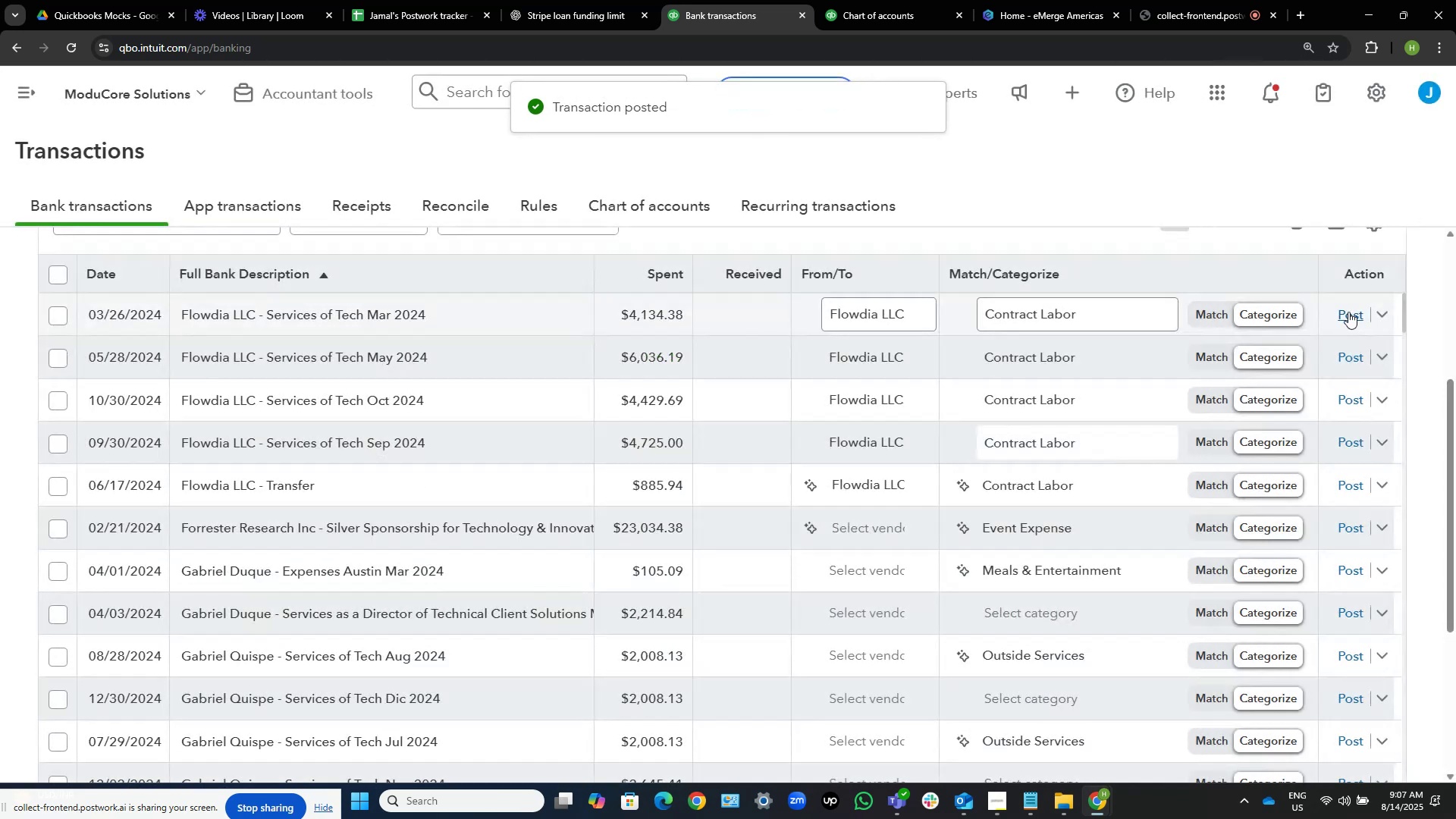 
left_click([1348, 312])
 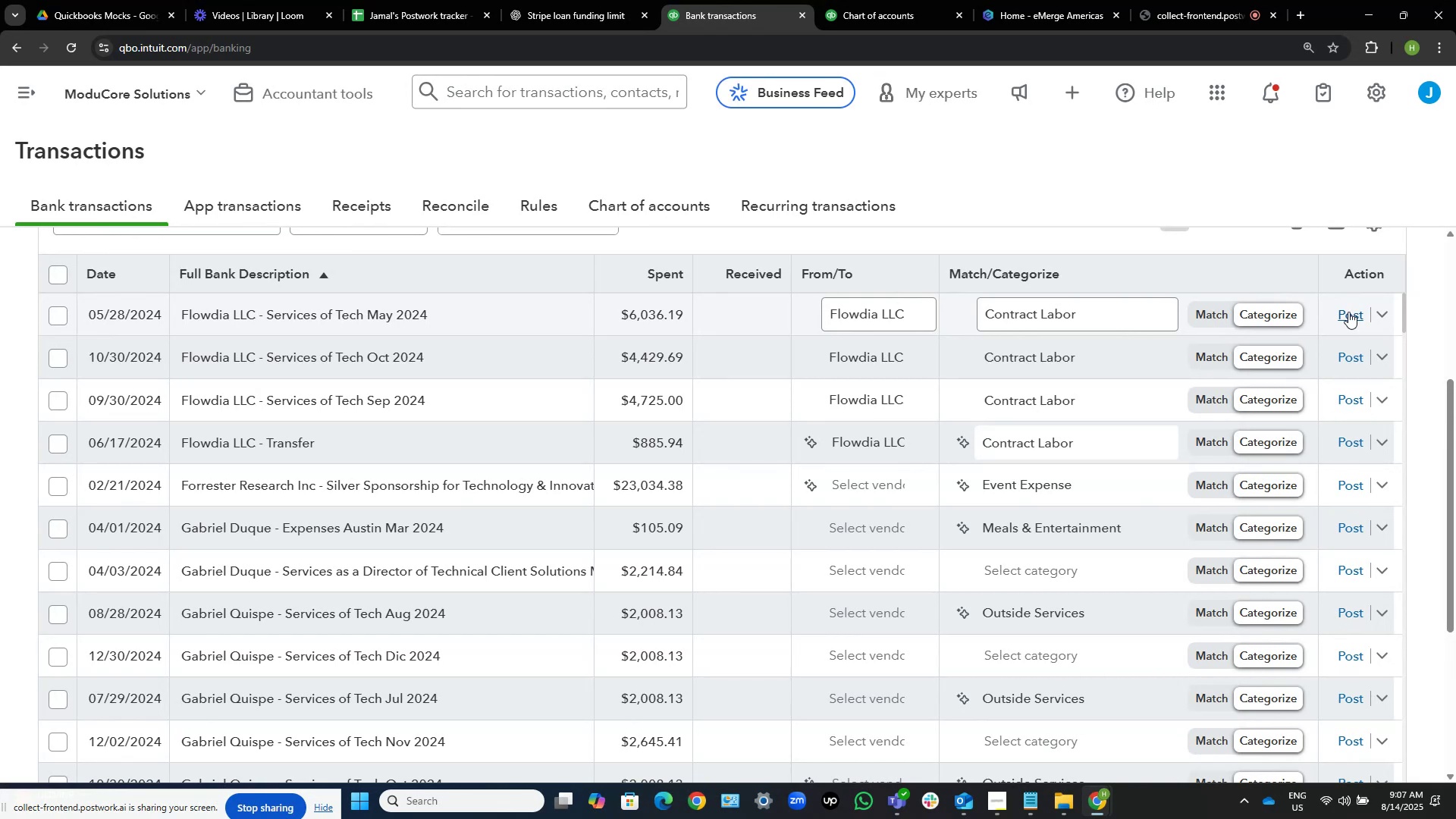 
wait(15.74)
 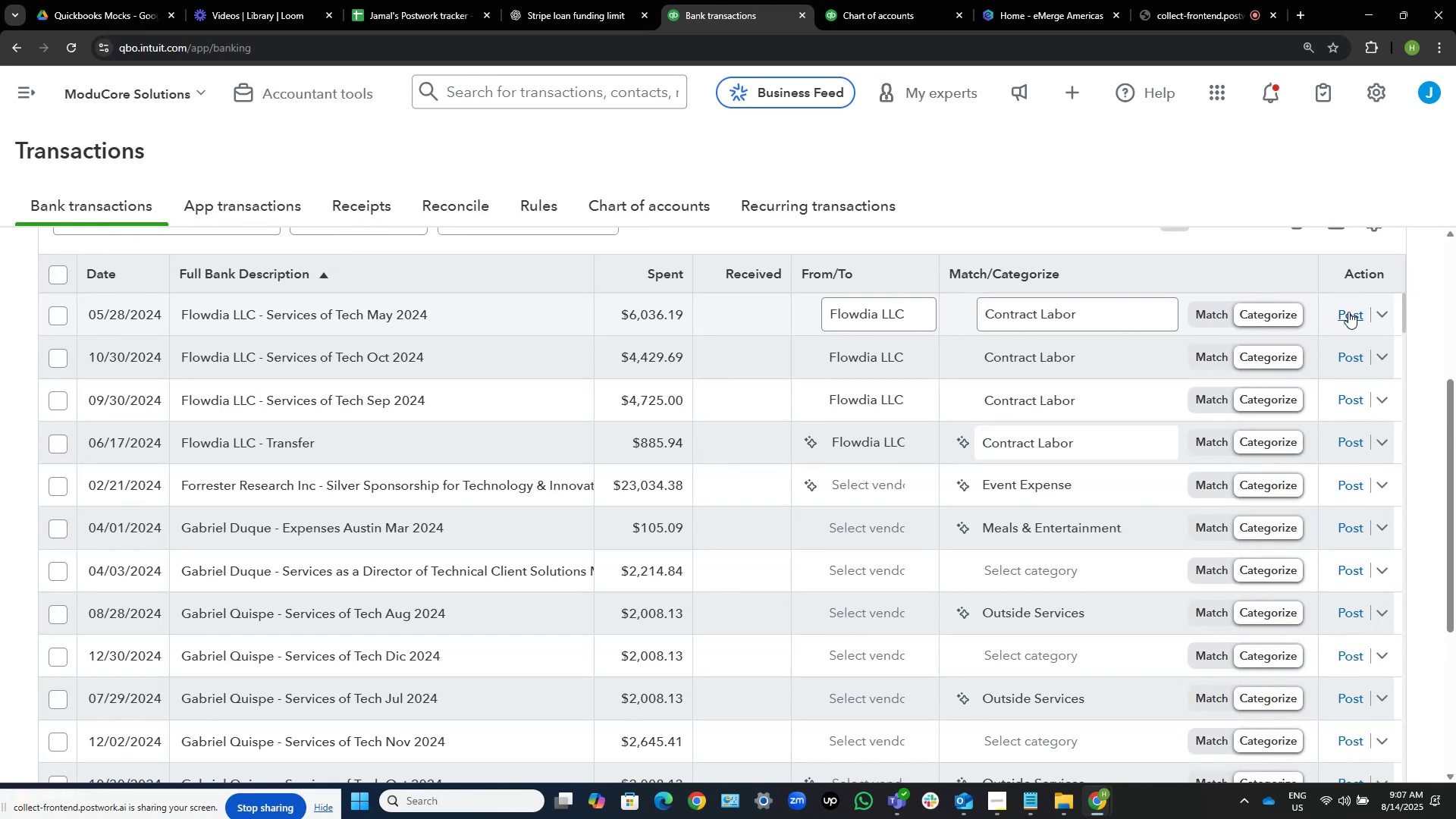 
left_click([1348, 312])
 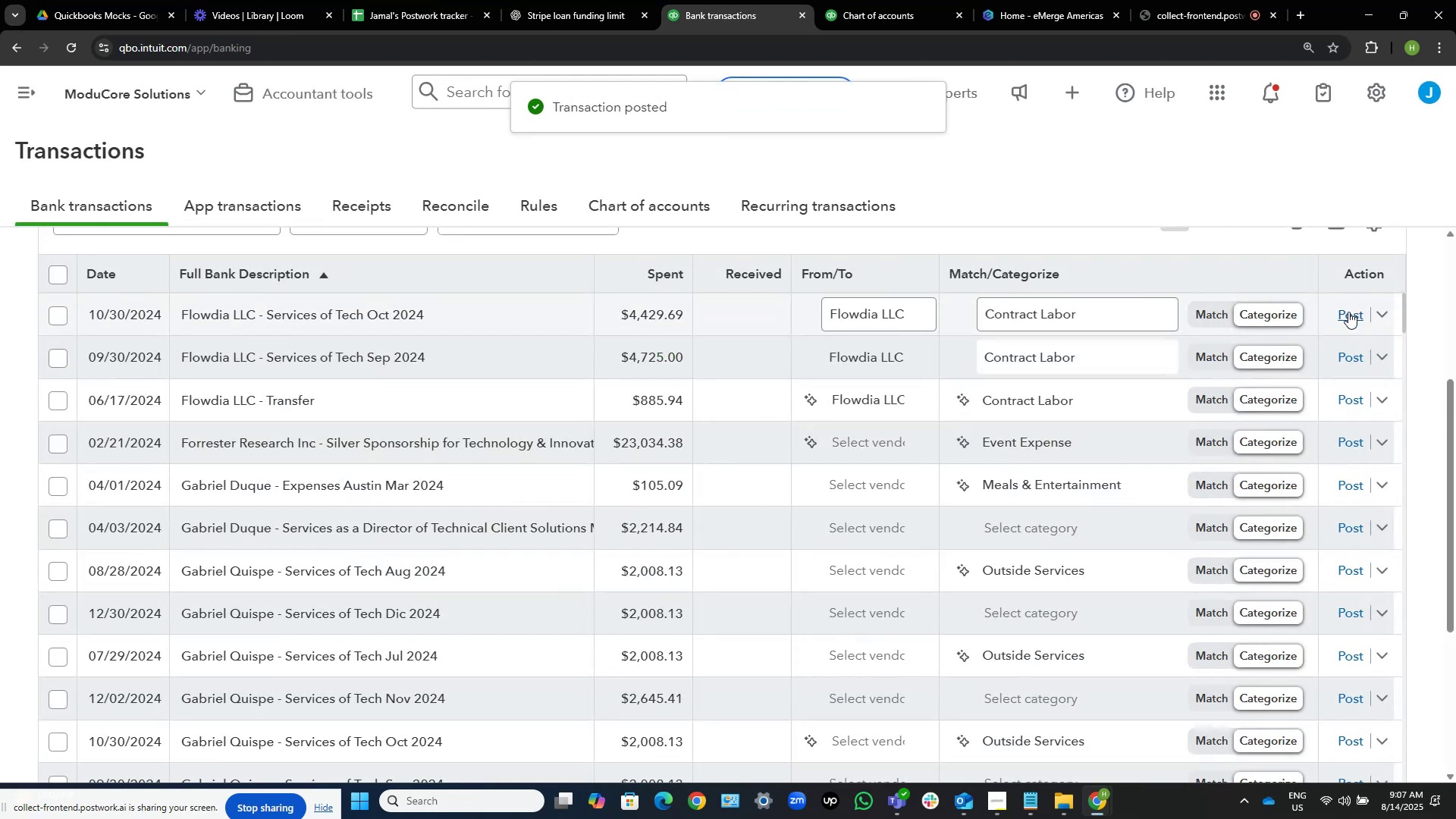 
left_click([1348, 312])
 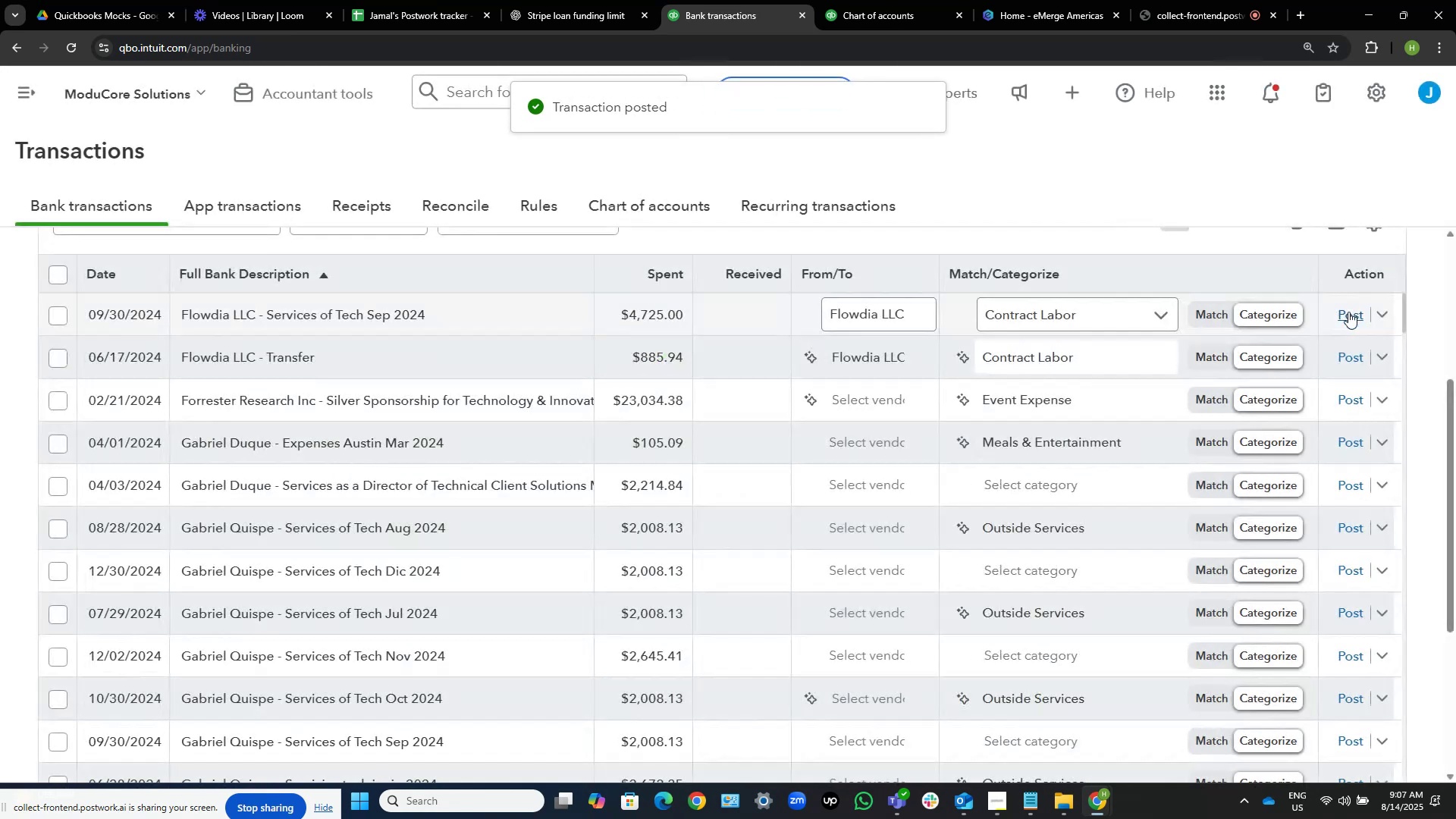 
left_click([1348, 312])
 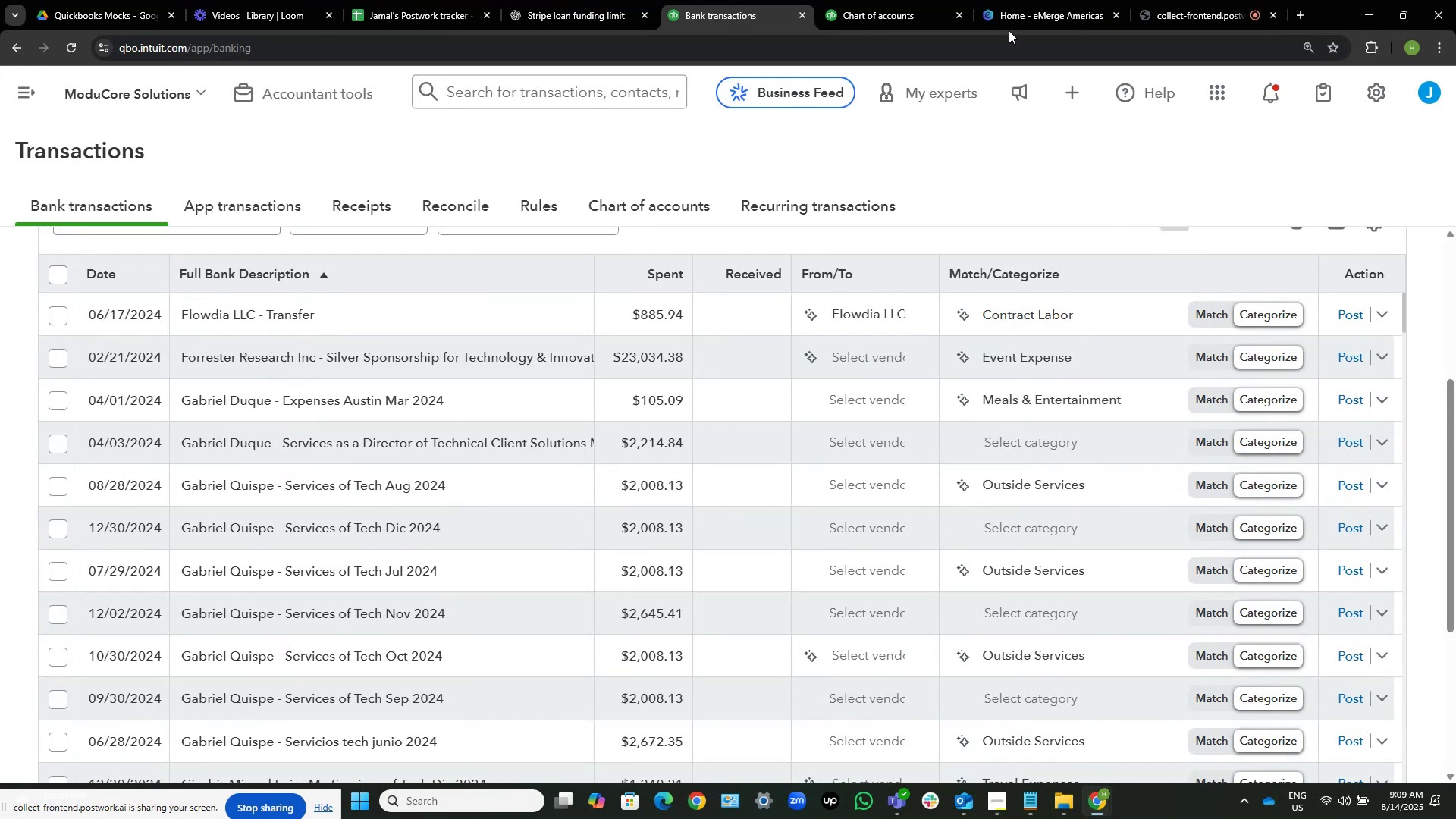 
wait(114.42)
 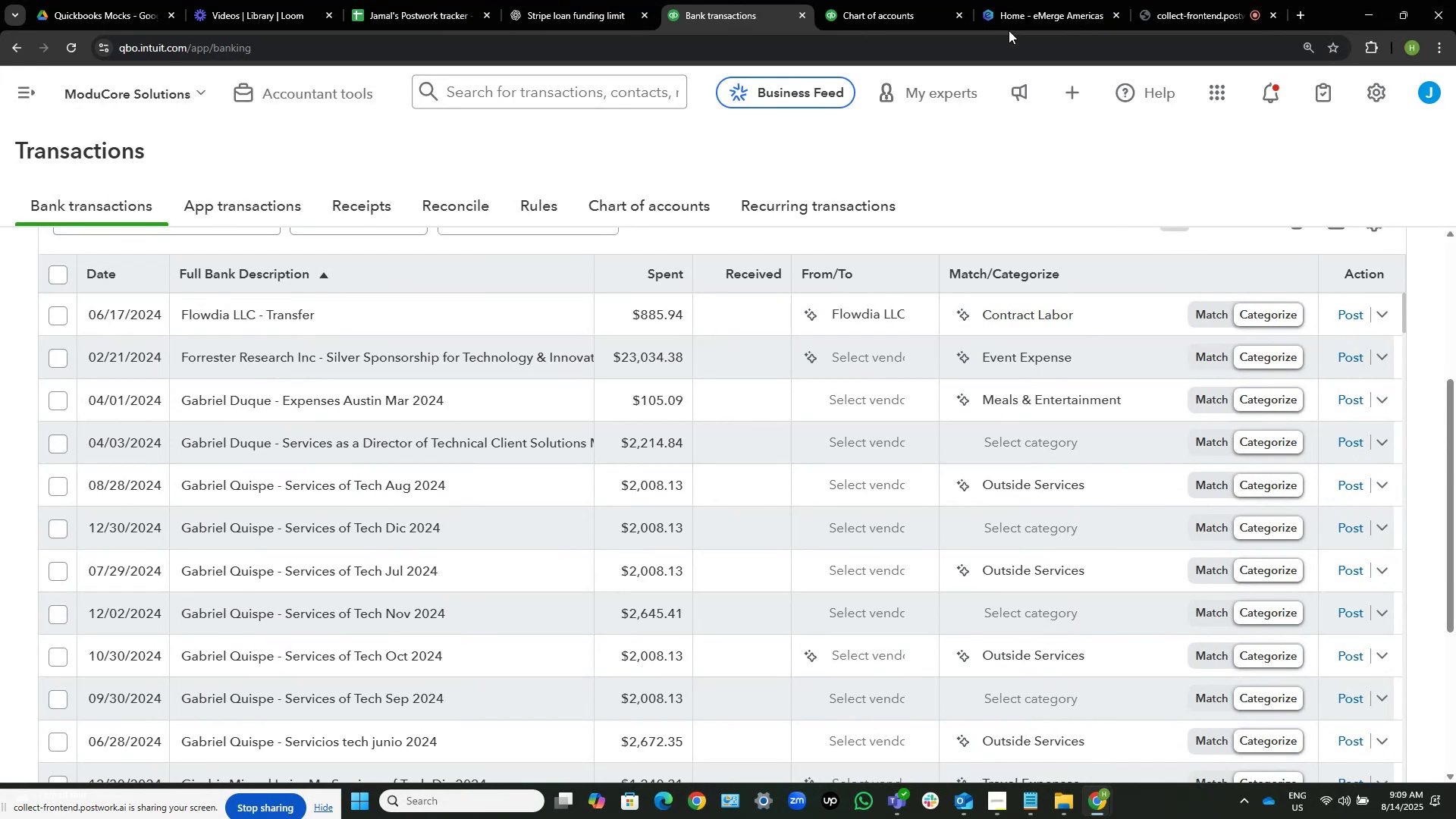 
left_click([1346, 319])
 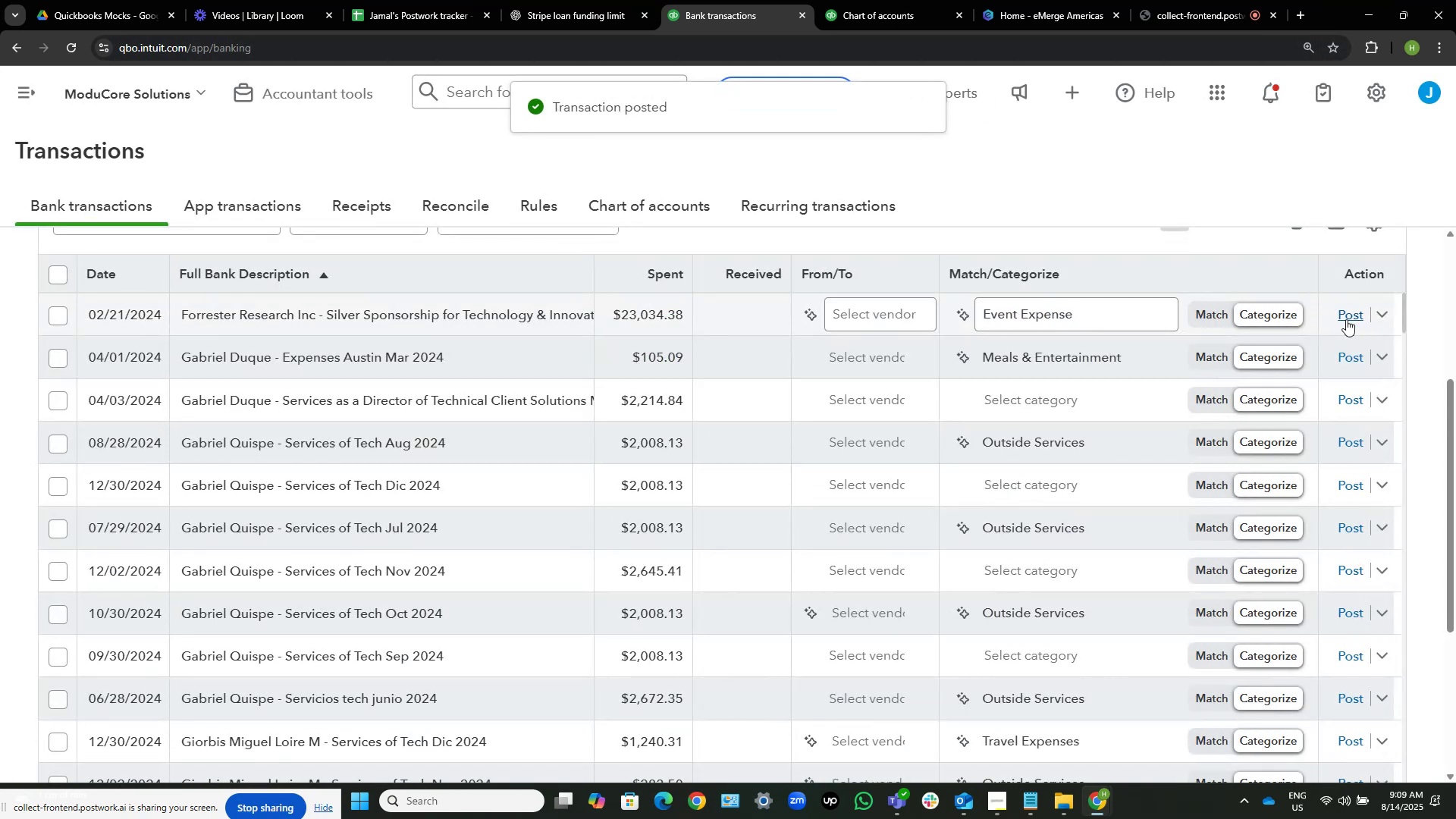 
wait(10.04)
 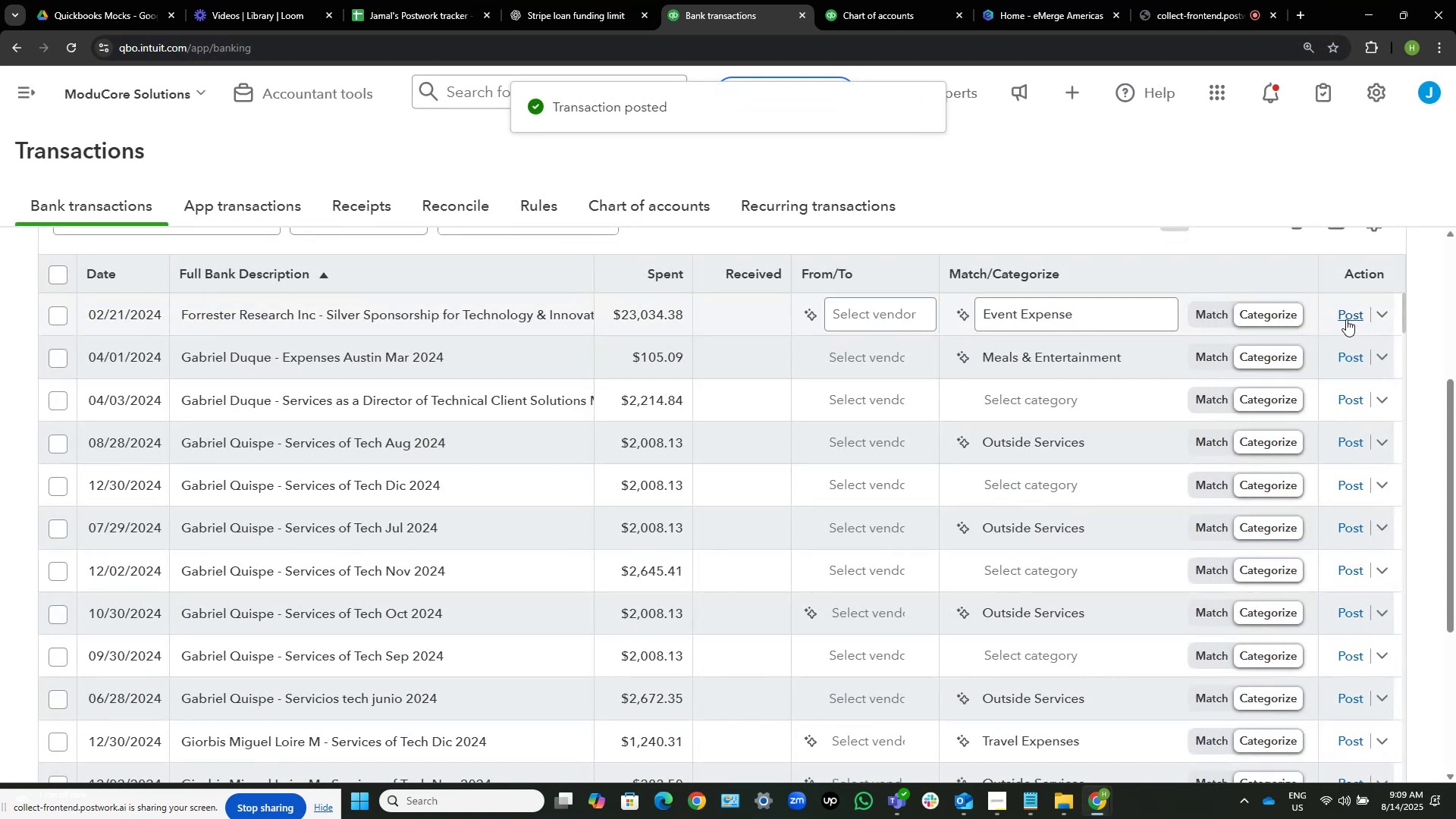 
scroll: coordinate [721, 481], scroll_direction: down, amount: 1.0
 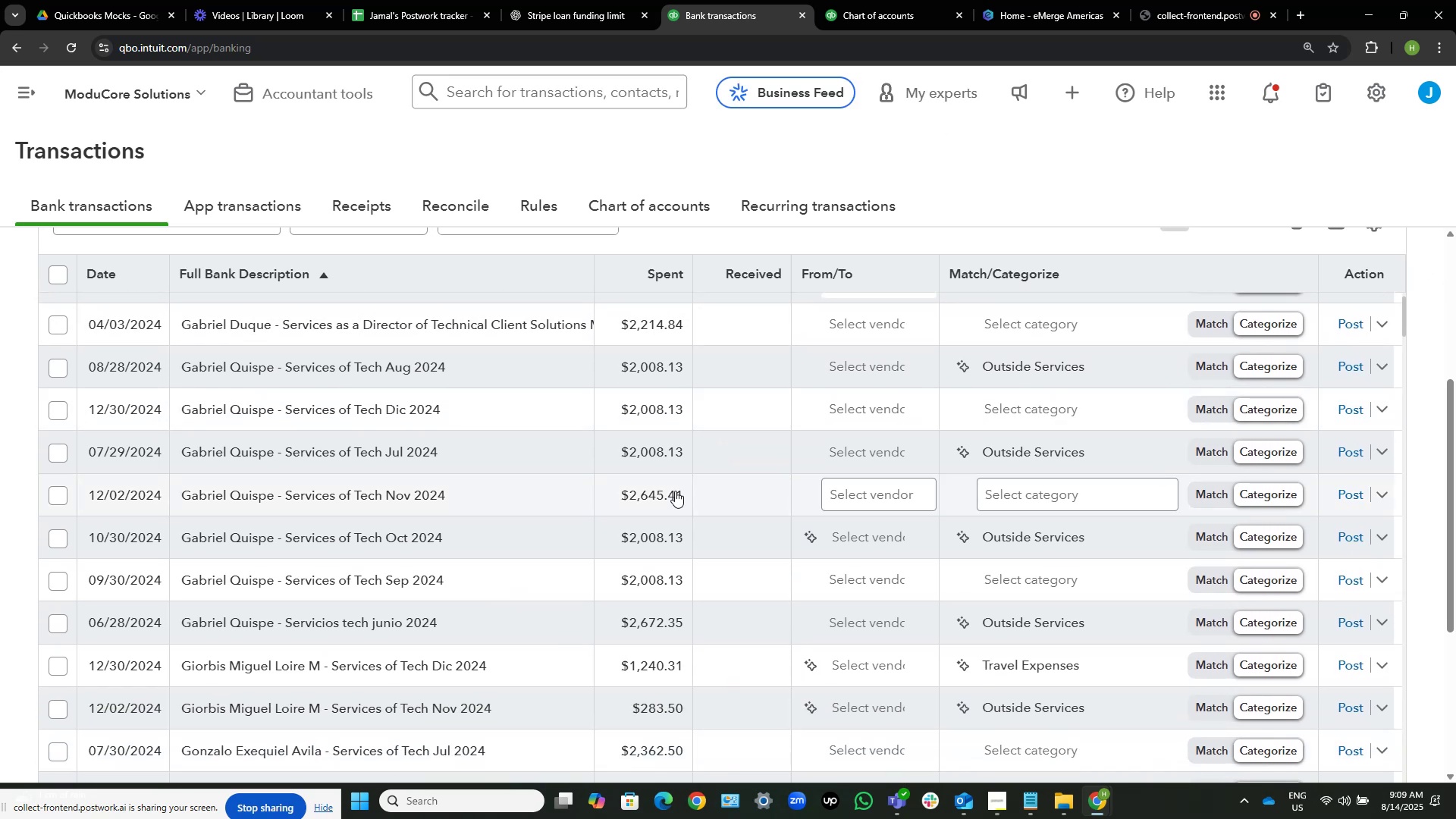 
scroll: coordinate [626, 451], scroll_direction: up, amount: 1.0
 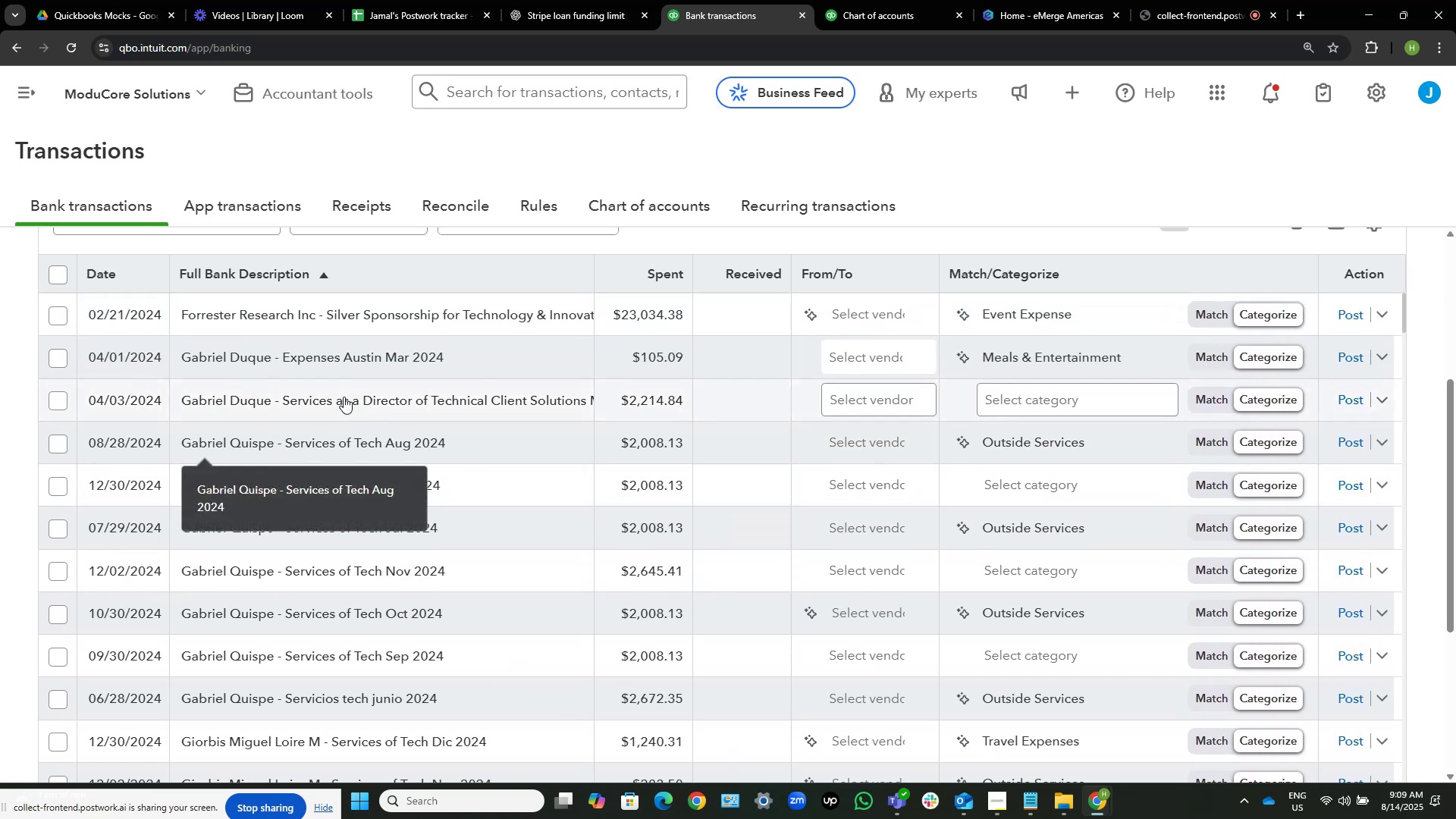 
mouse_move([374, 366])
 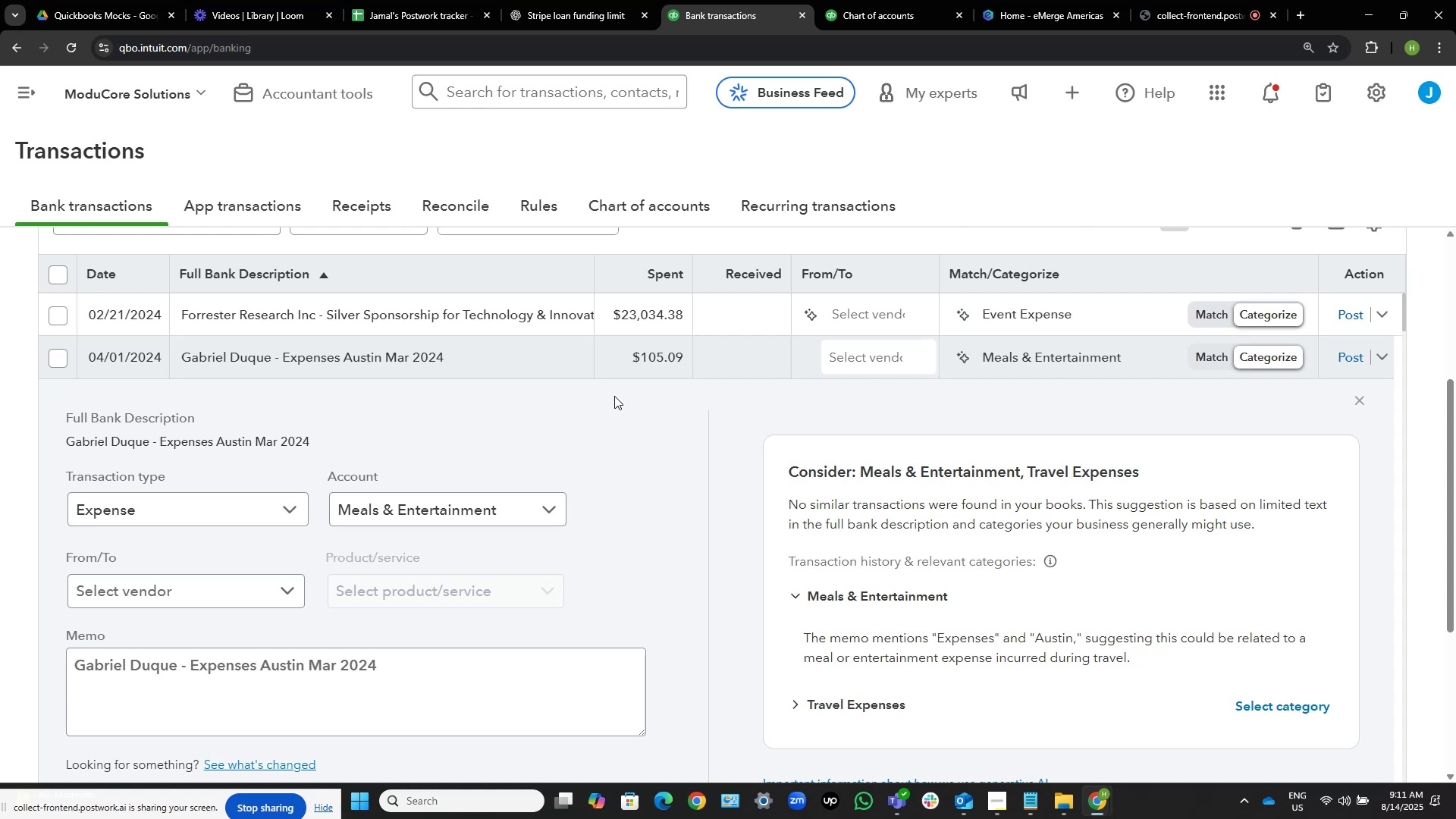 
wait(106.14)
 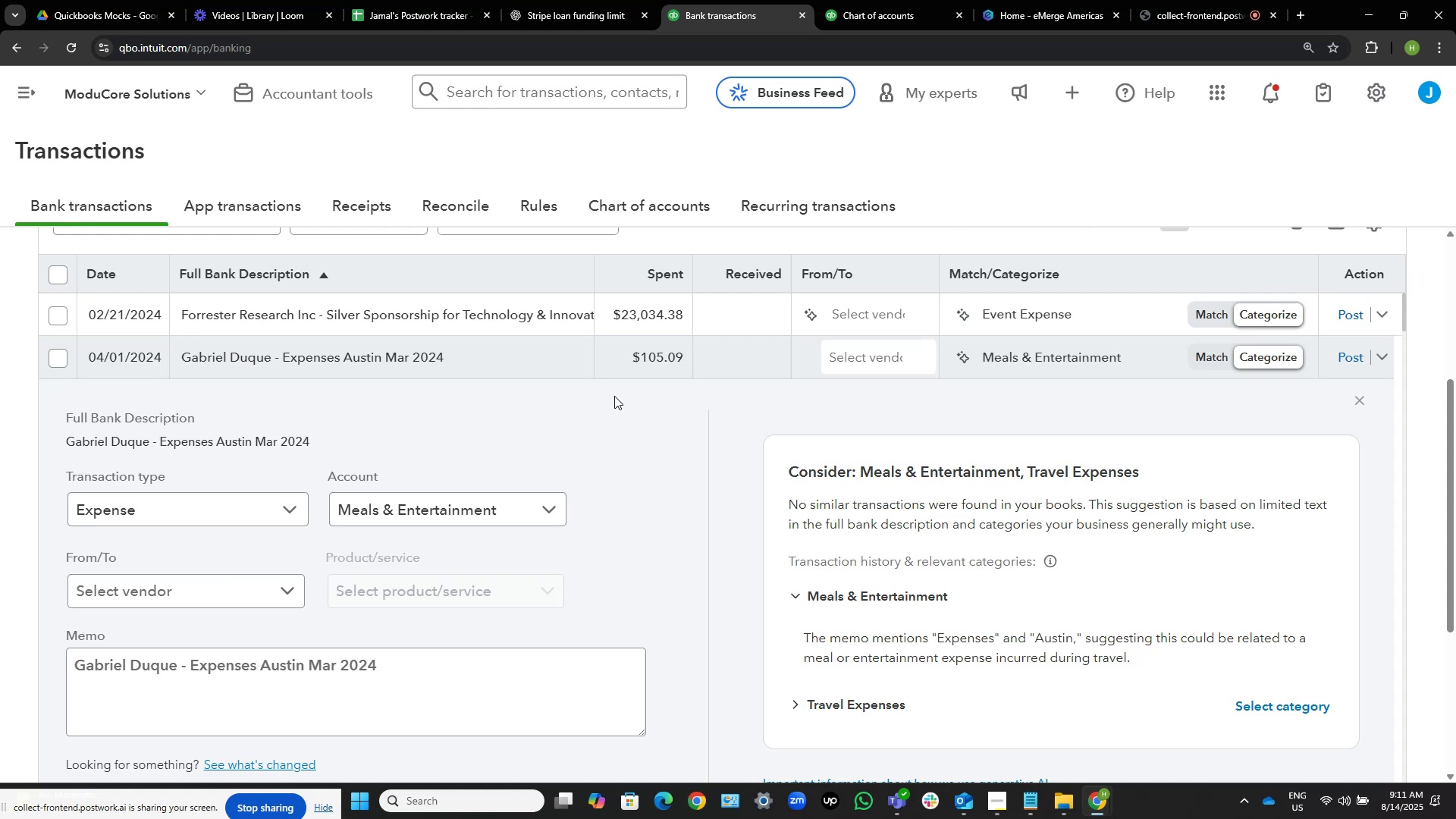 
left_click_drag(start_coordinate=[148, 444], to_coordinate=[65, 442])
 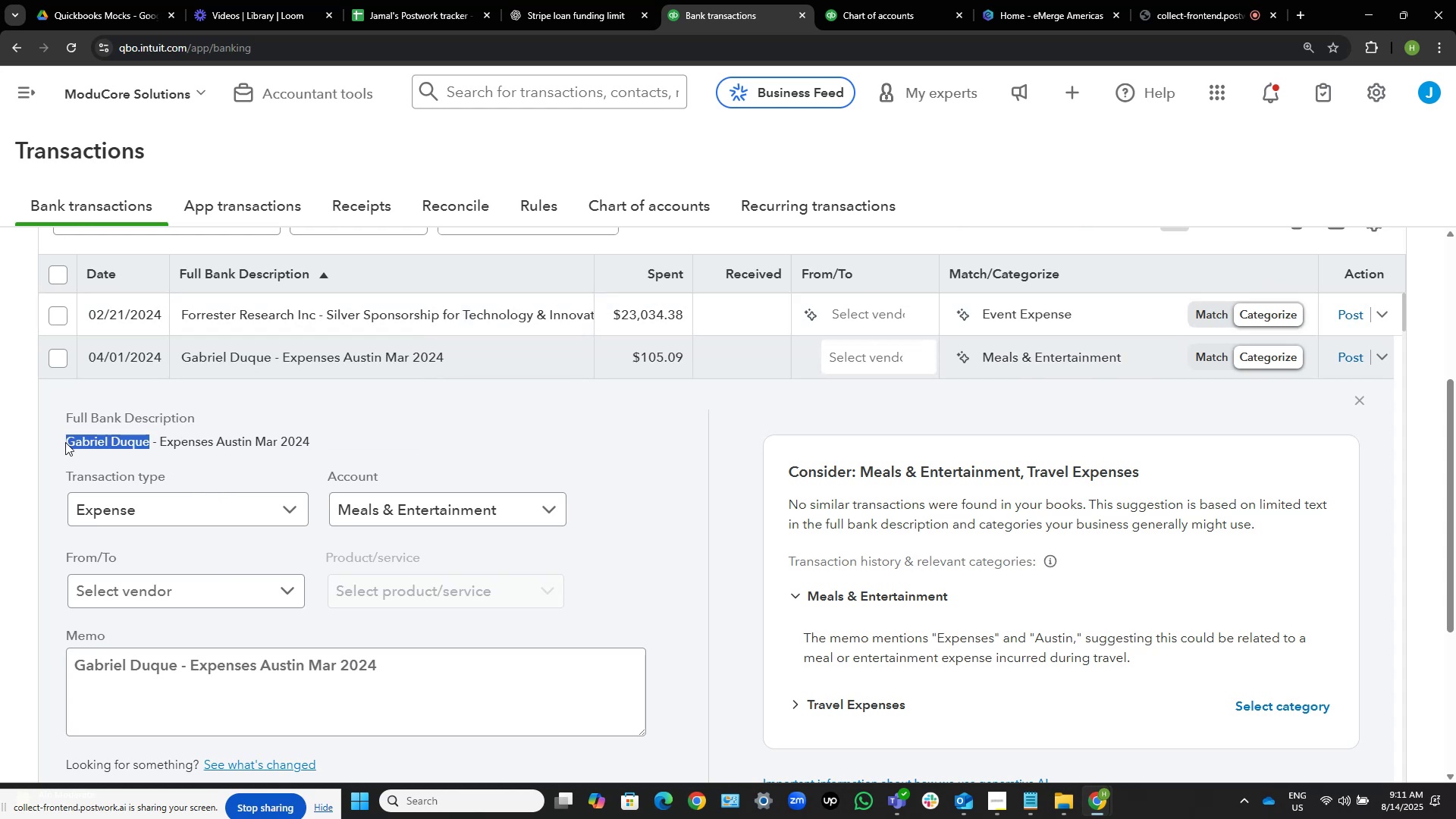 
key(Control+C)
 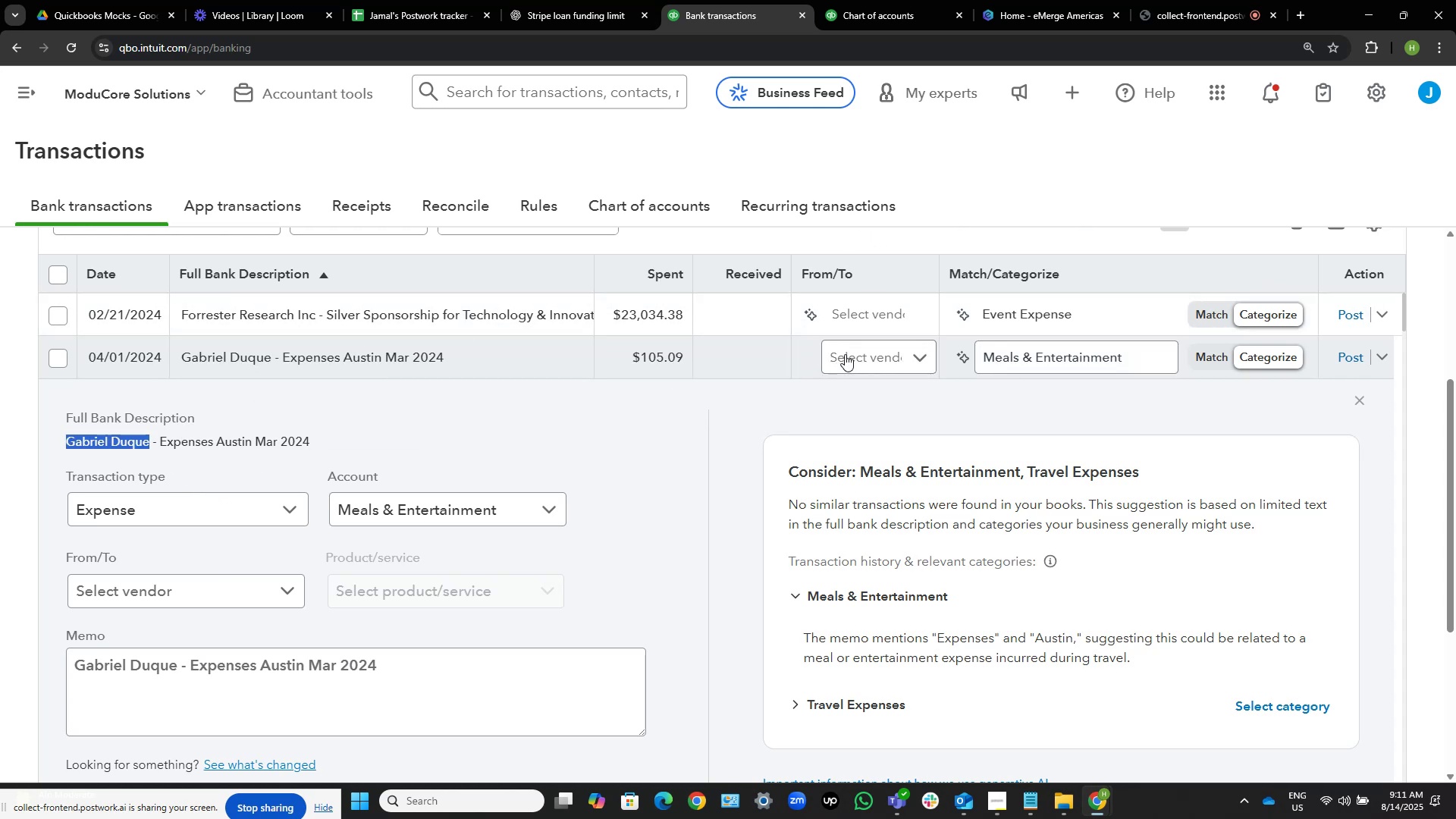 
left_click([851, 354])
 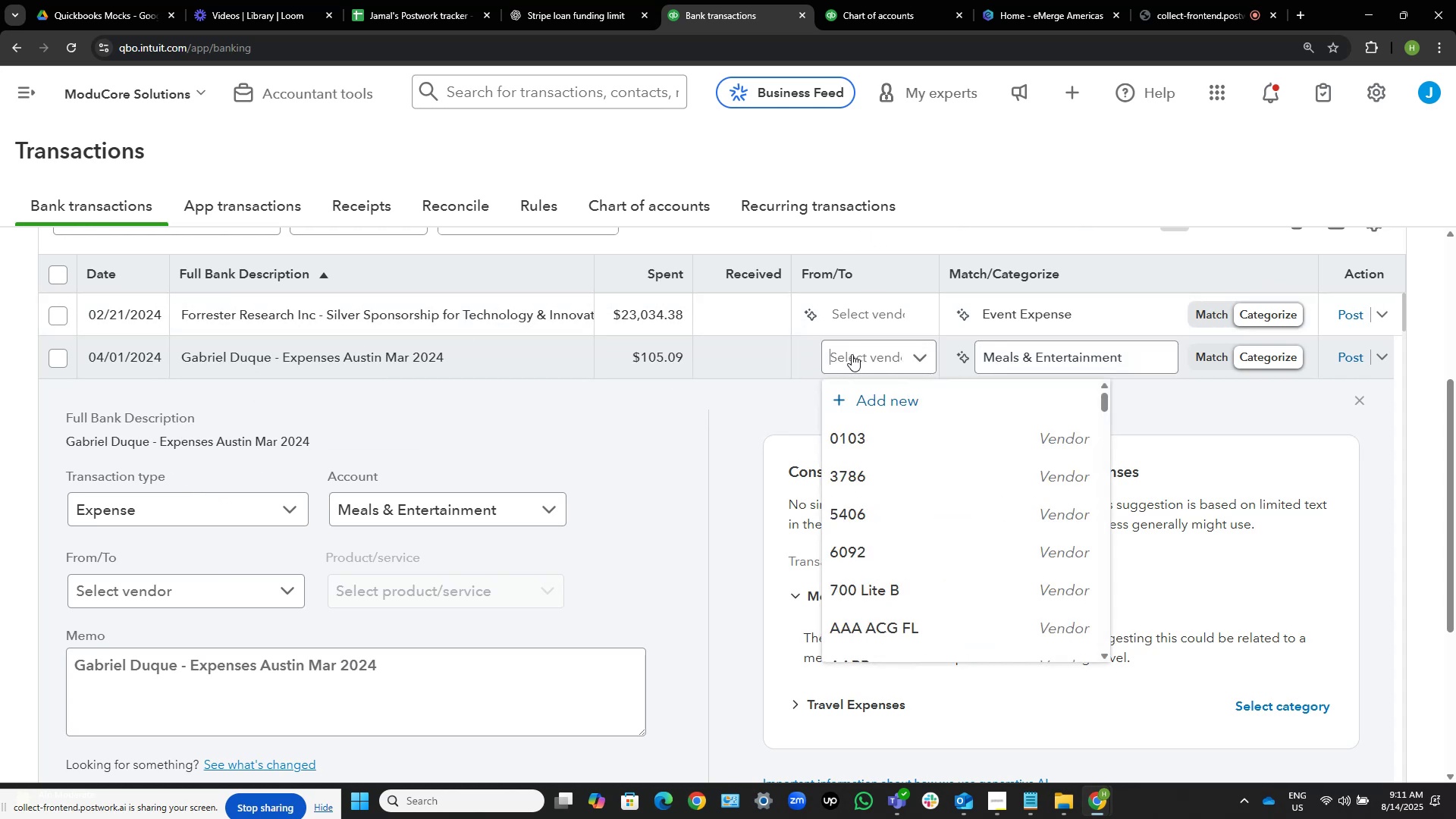 
key(Control+V)
 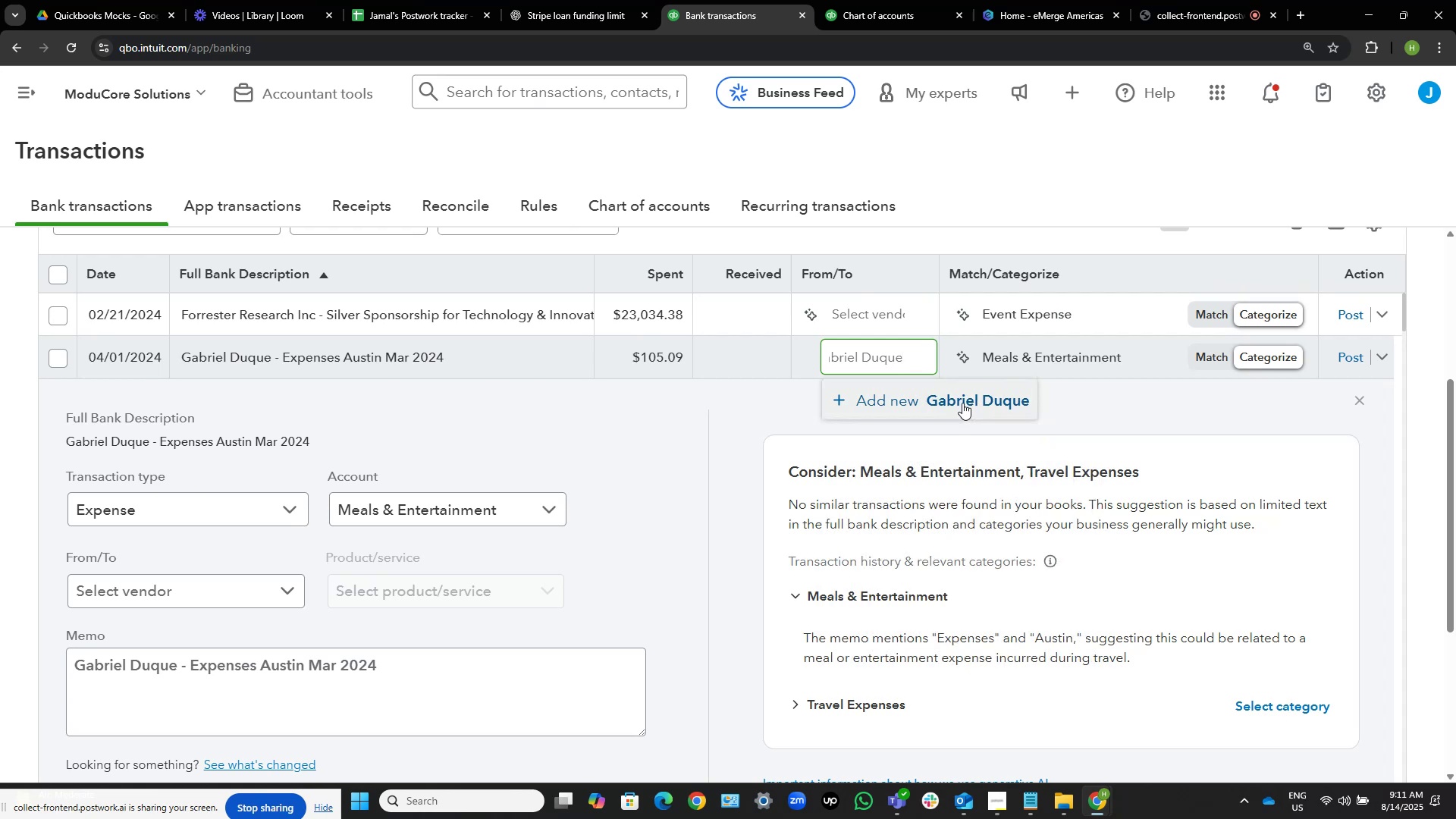 
left_click([962, 403])
 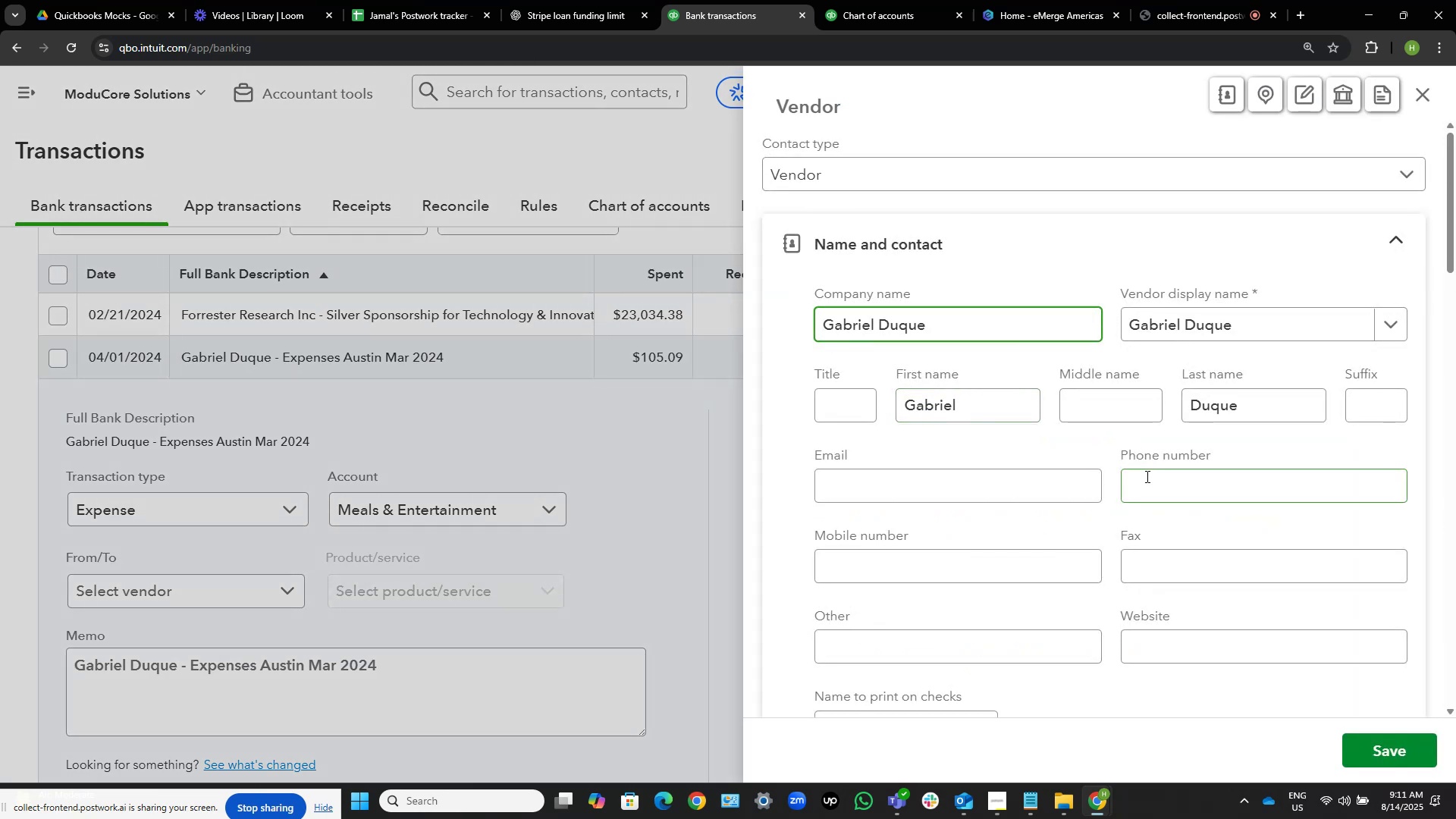 
wait(6.27)
 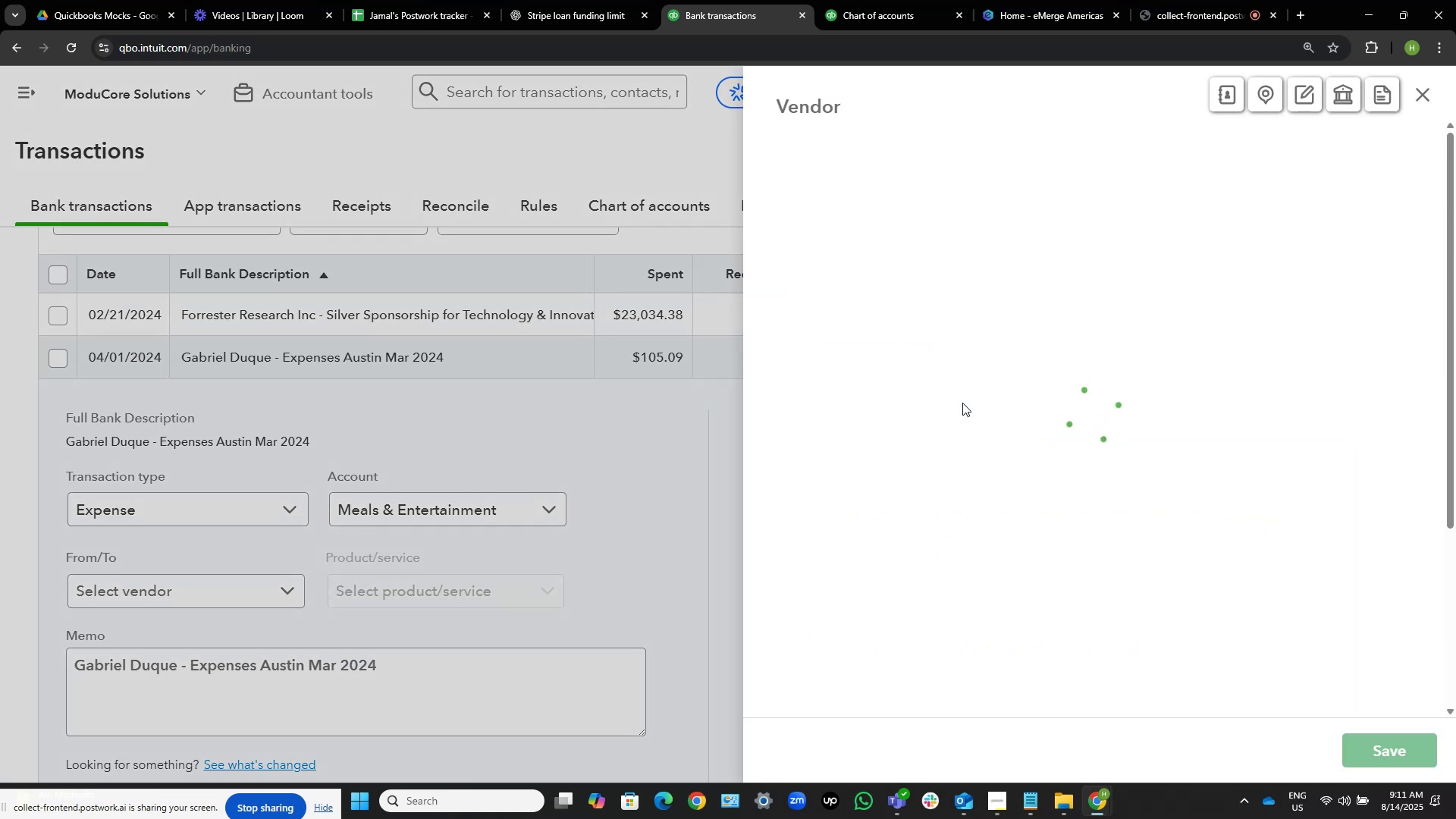 
left_click([1401, 753])
 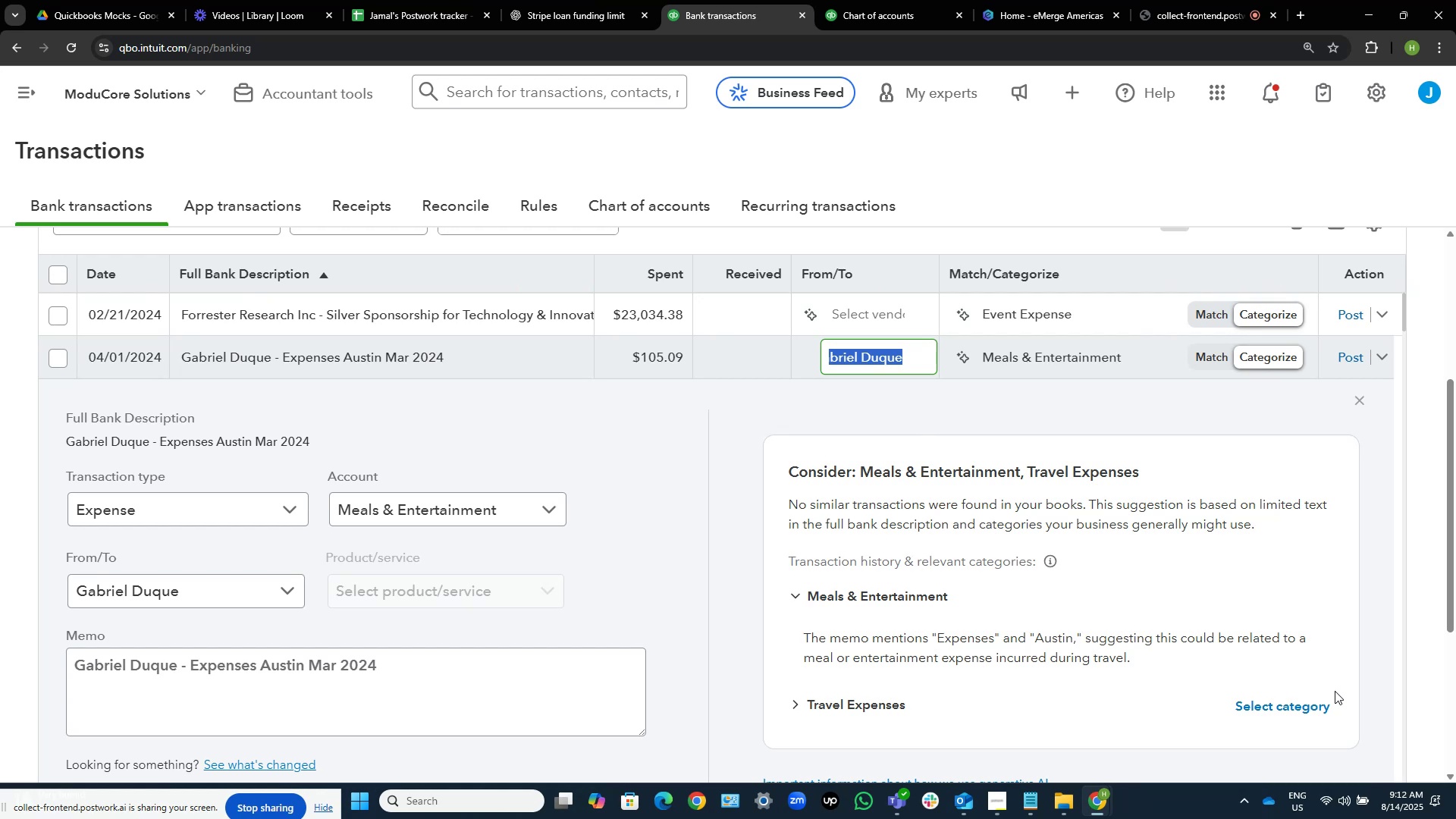 
wait(32.08)
 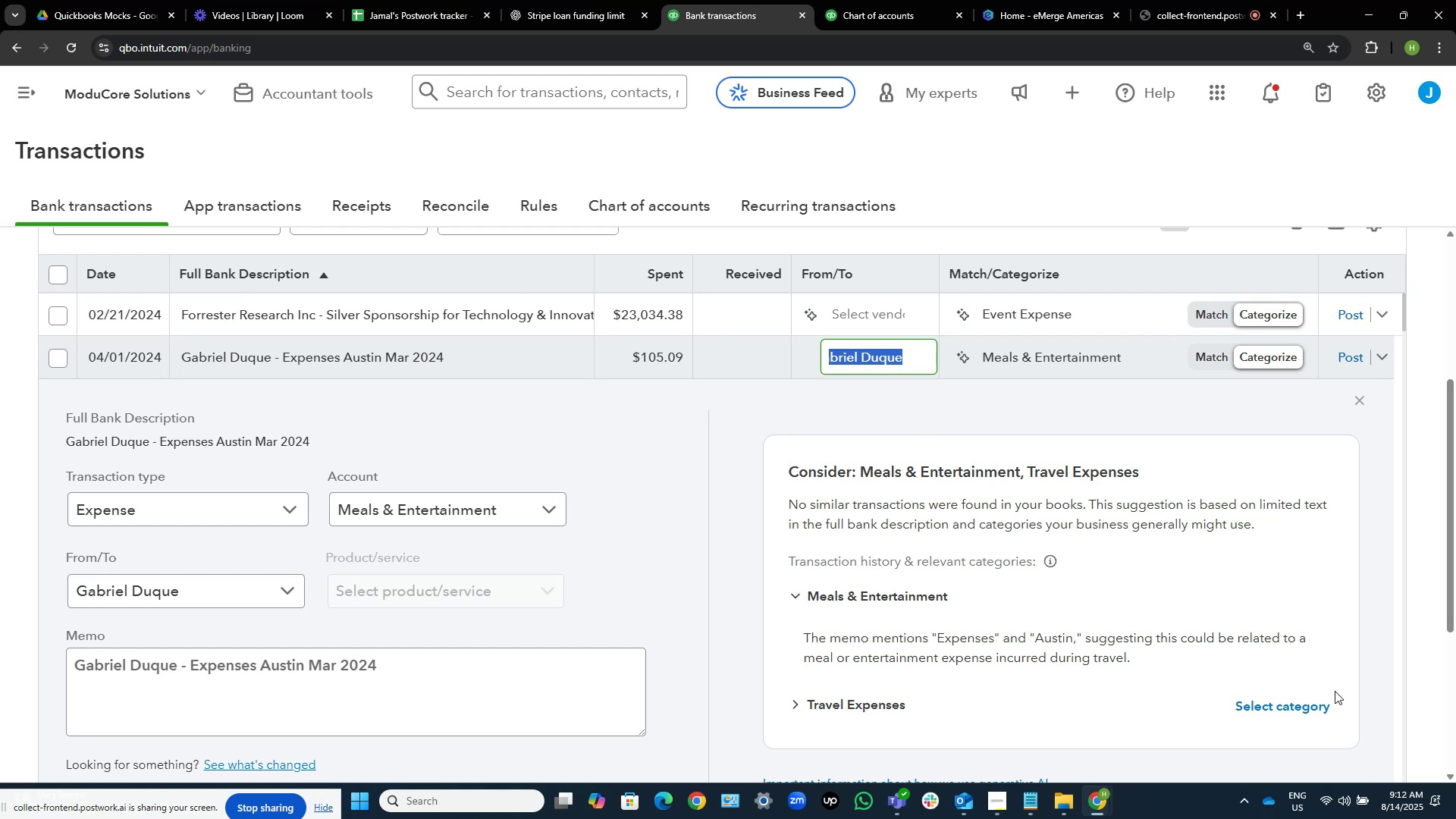 
left_click([1112, 365])
 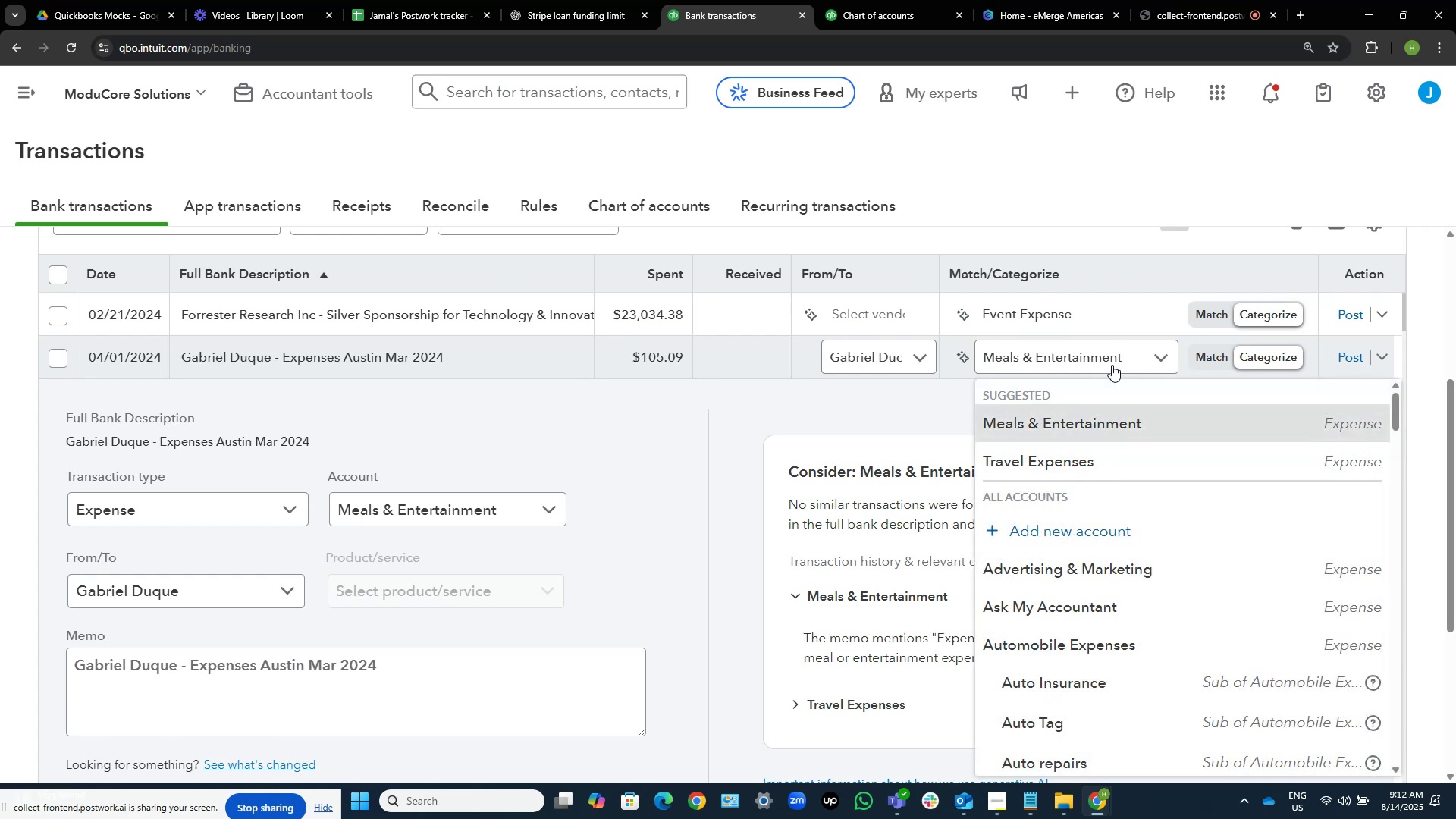 
wait(14.72)
 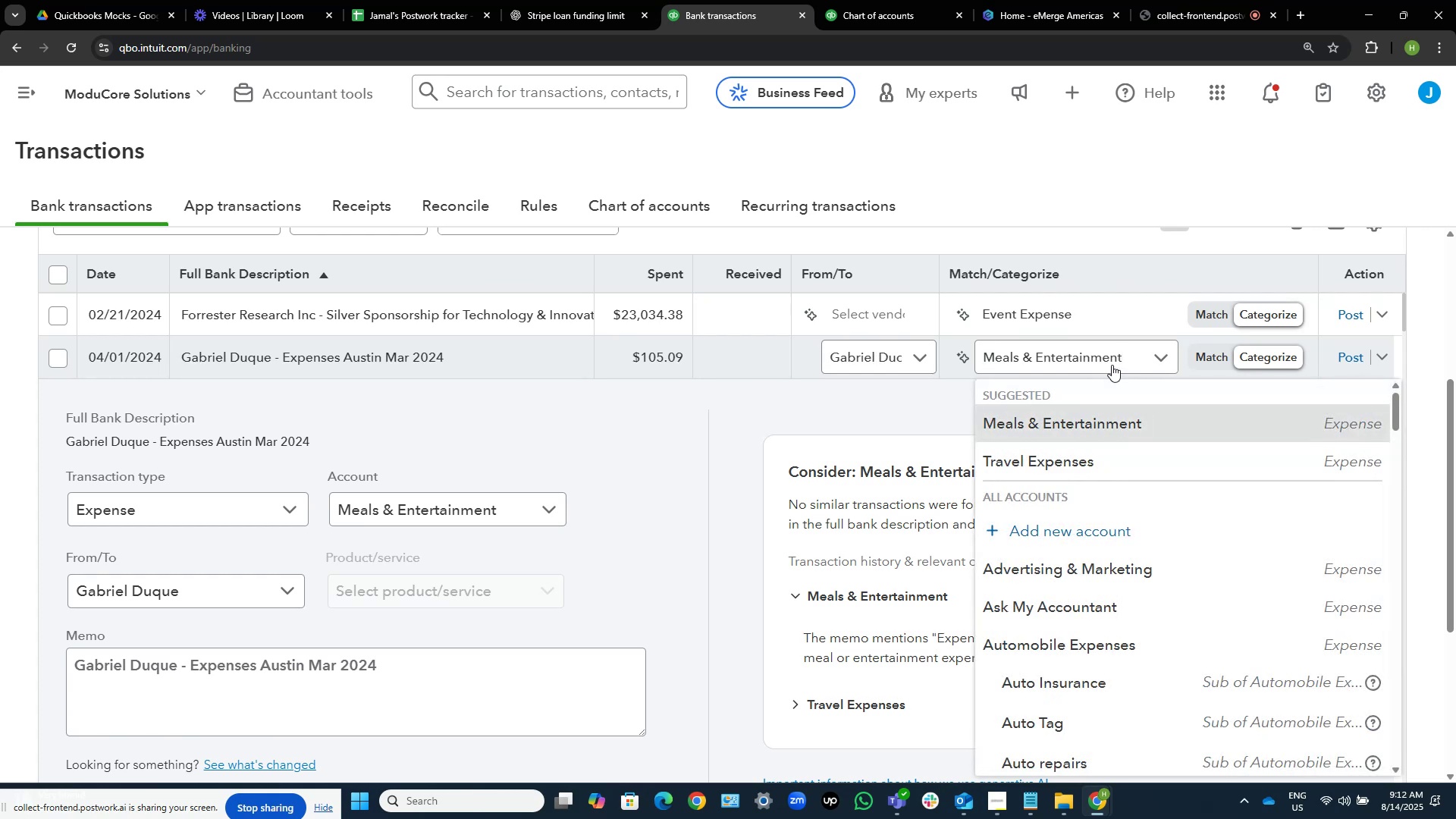 
left_click([1138, 353])
 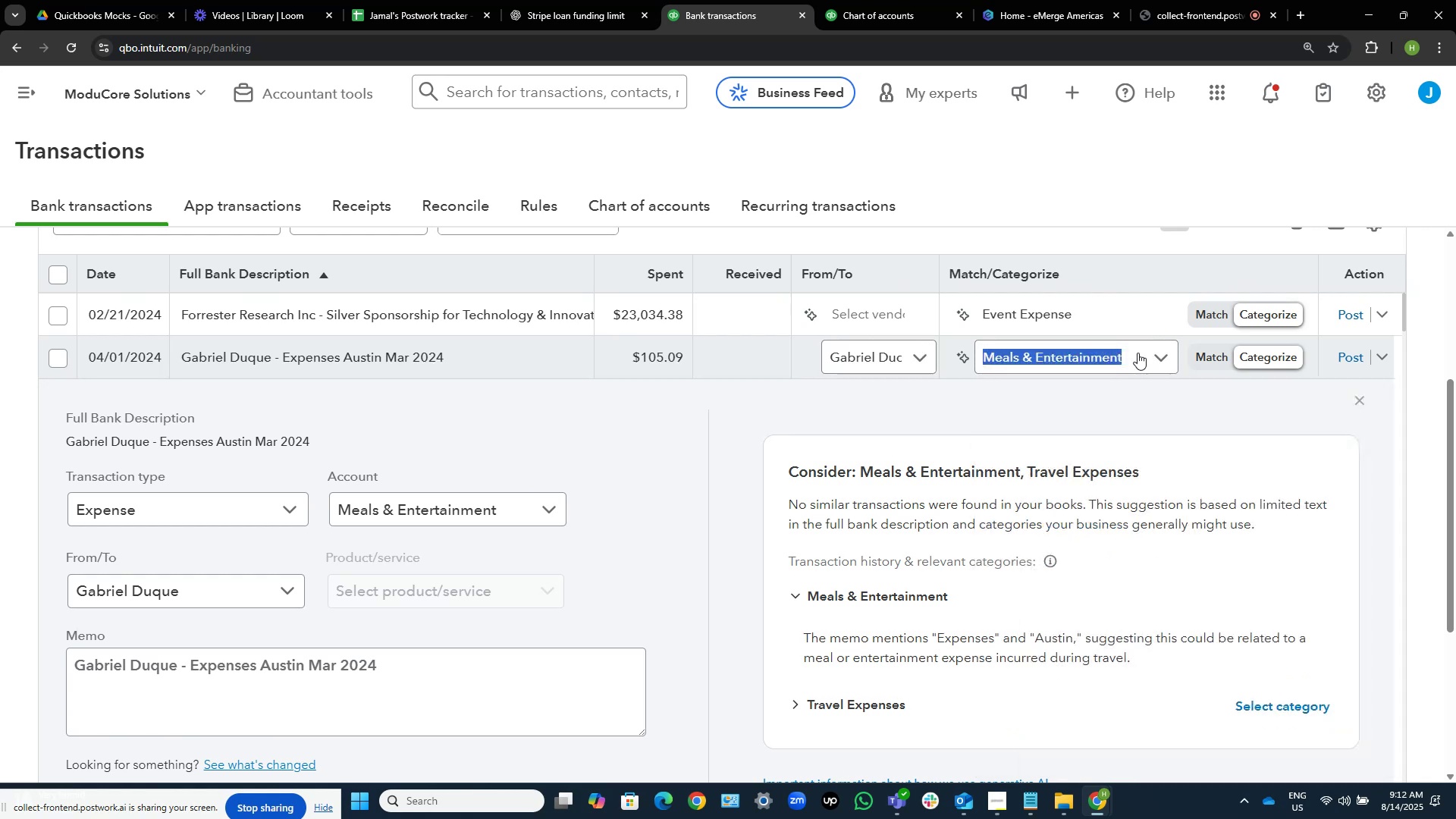 
type(contra)
 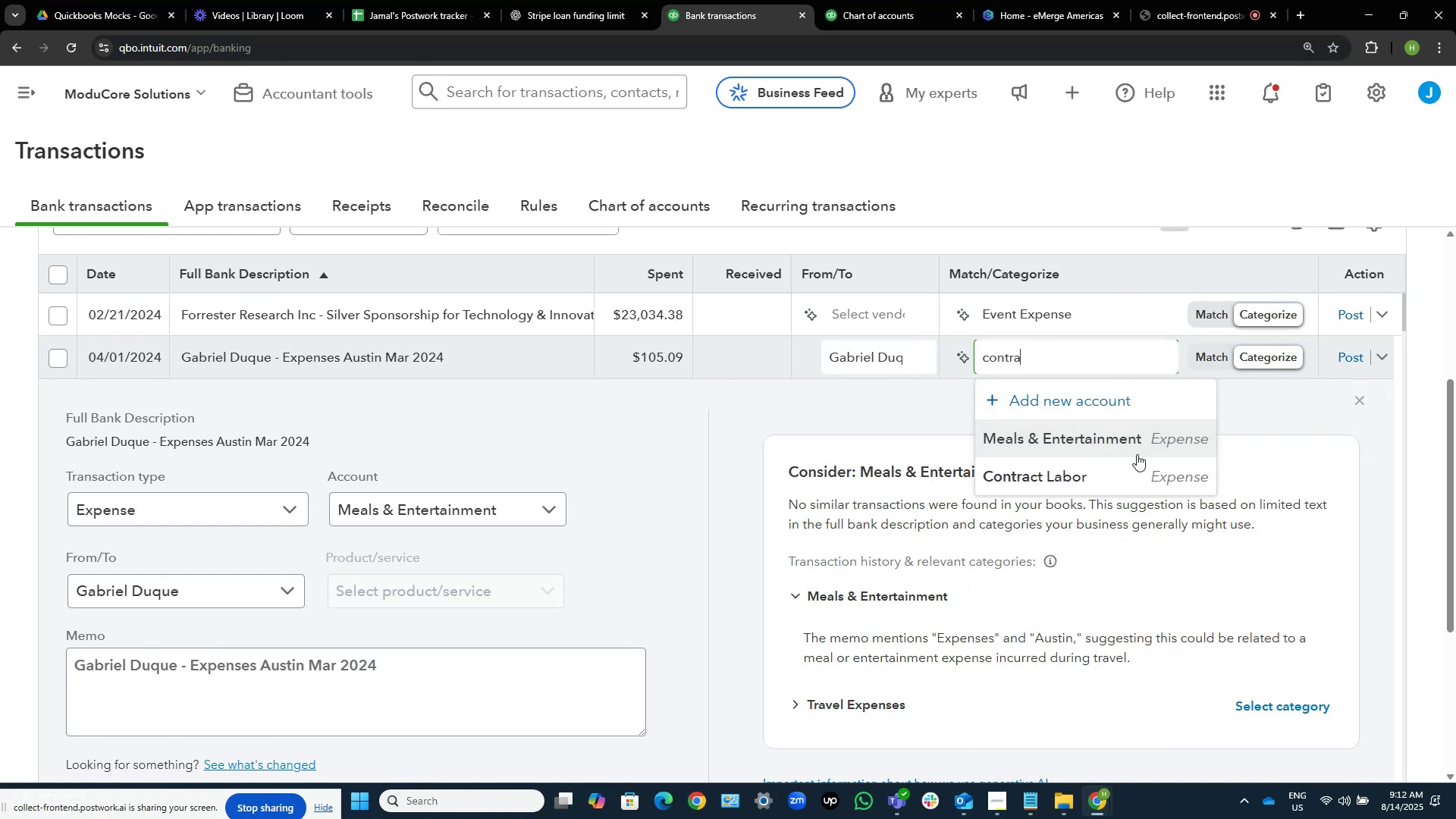 
left_click([1128, 472])
 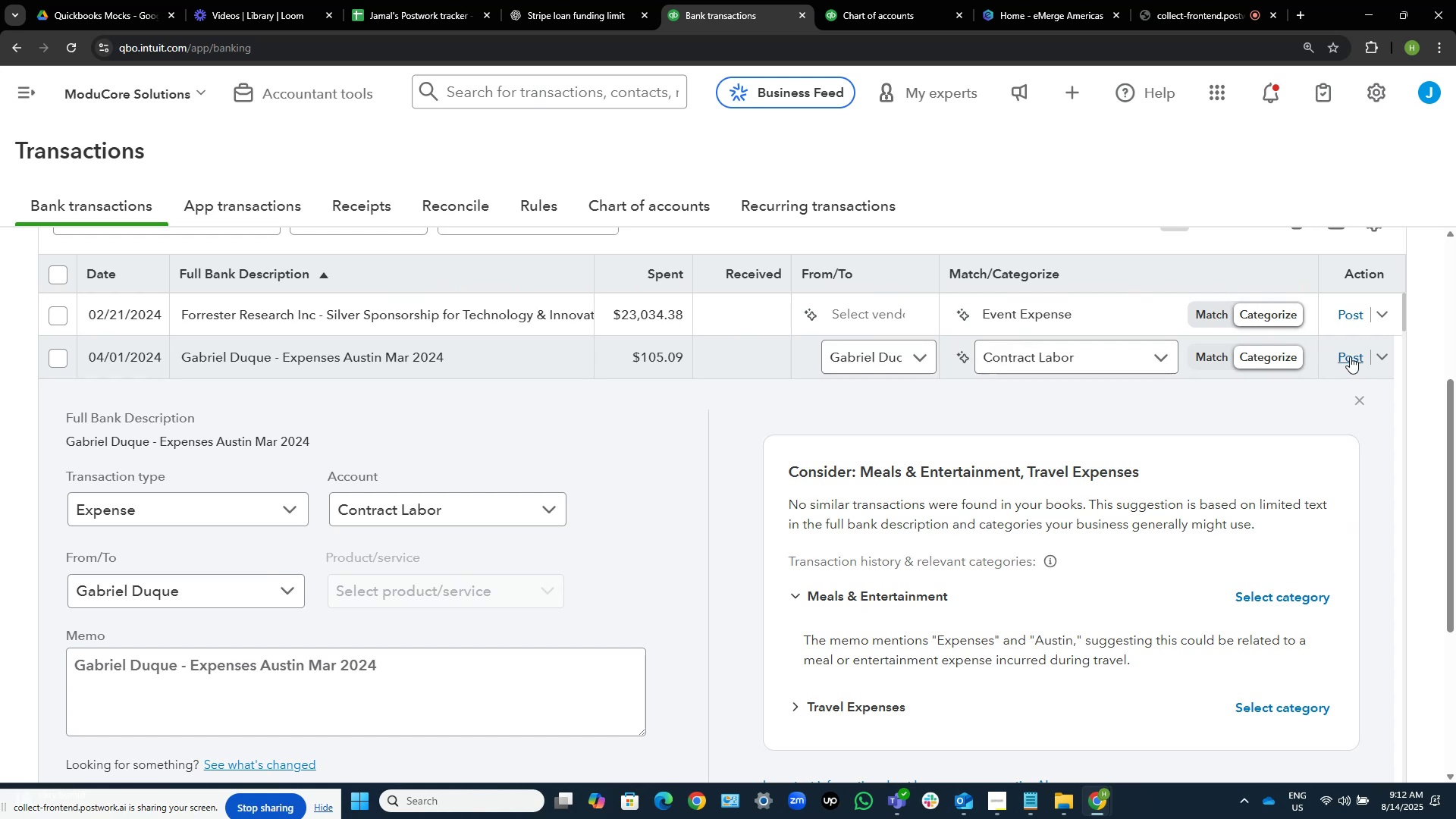 
left_click([1349, 356])
 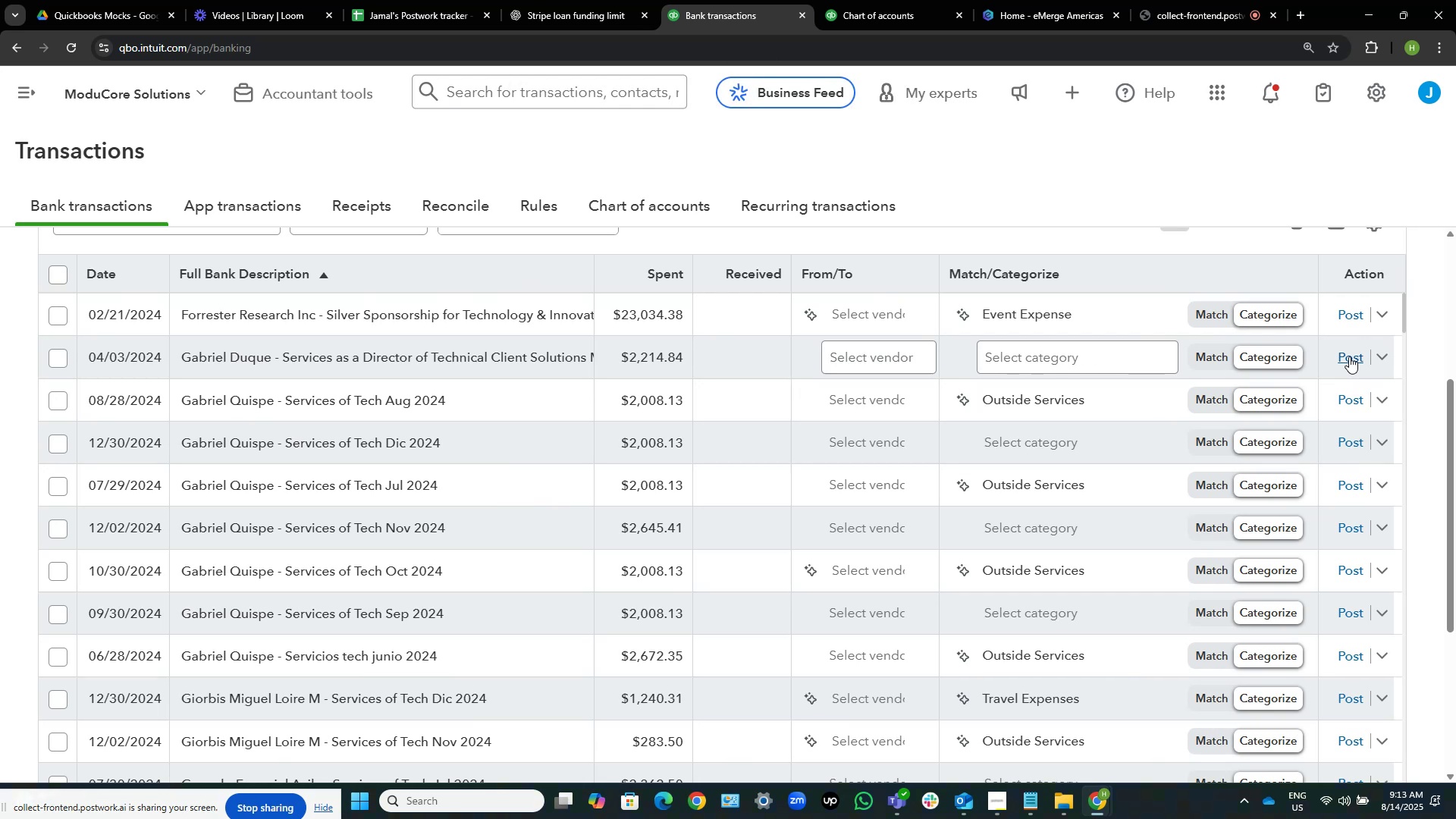 
wait(18.39)
 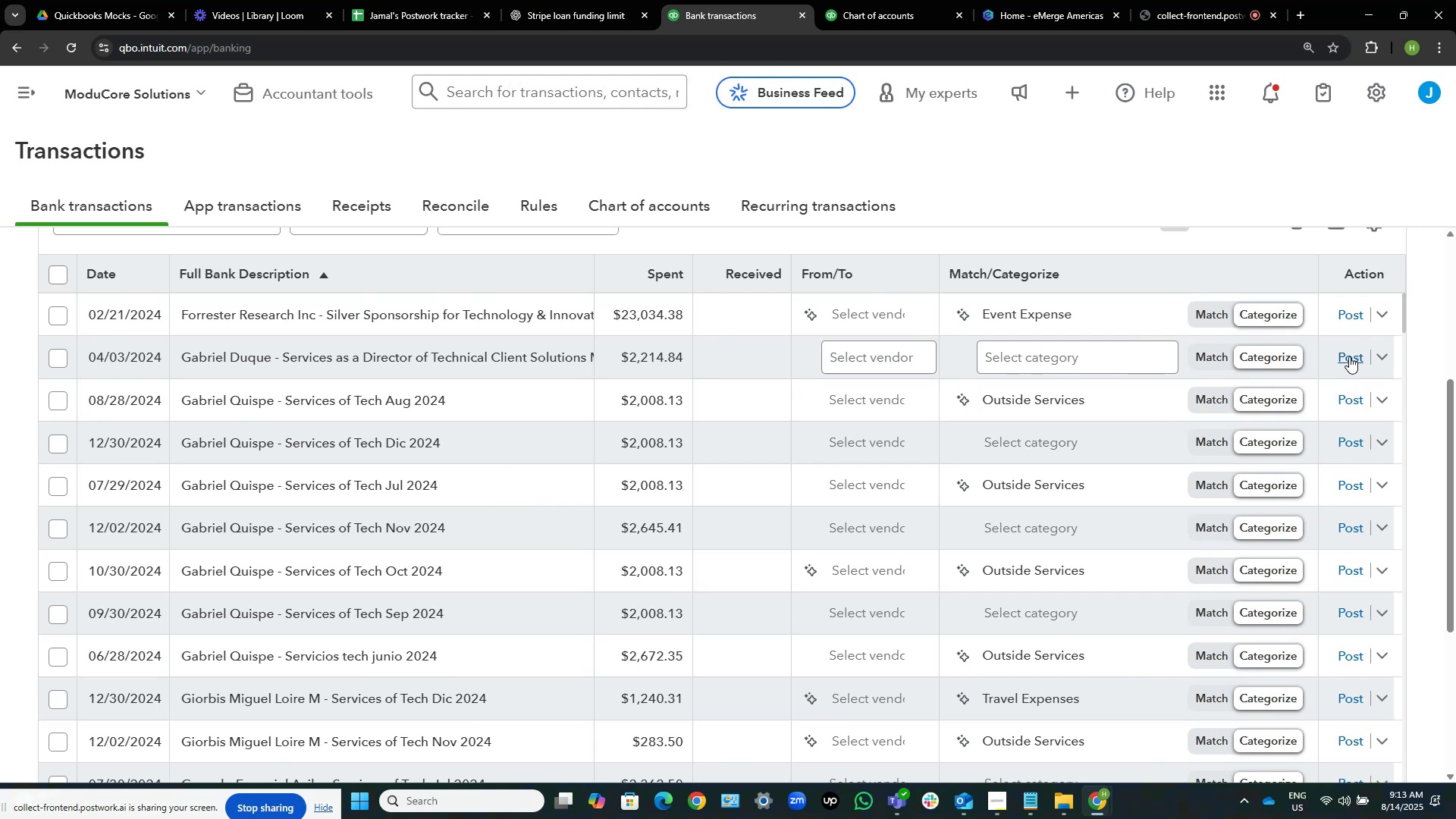 
scroll: coordinate [613, 413], scroll_direction: up, amount: 2.0
 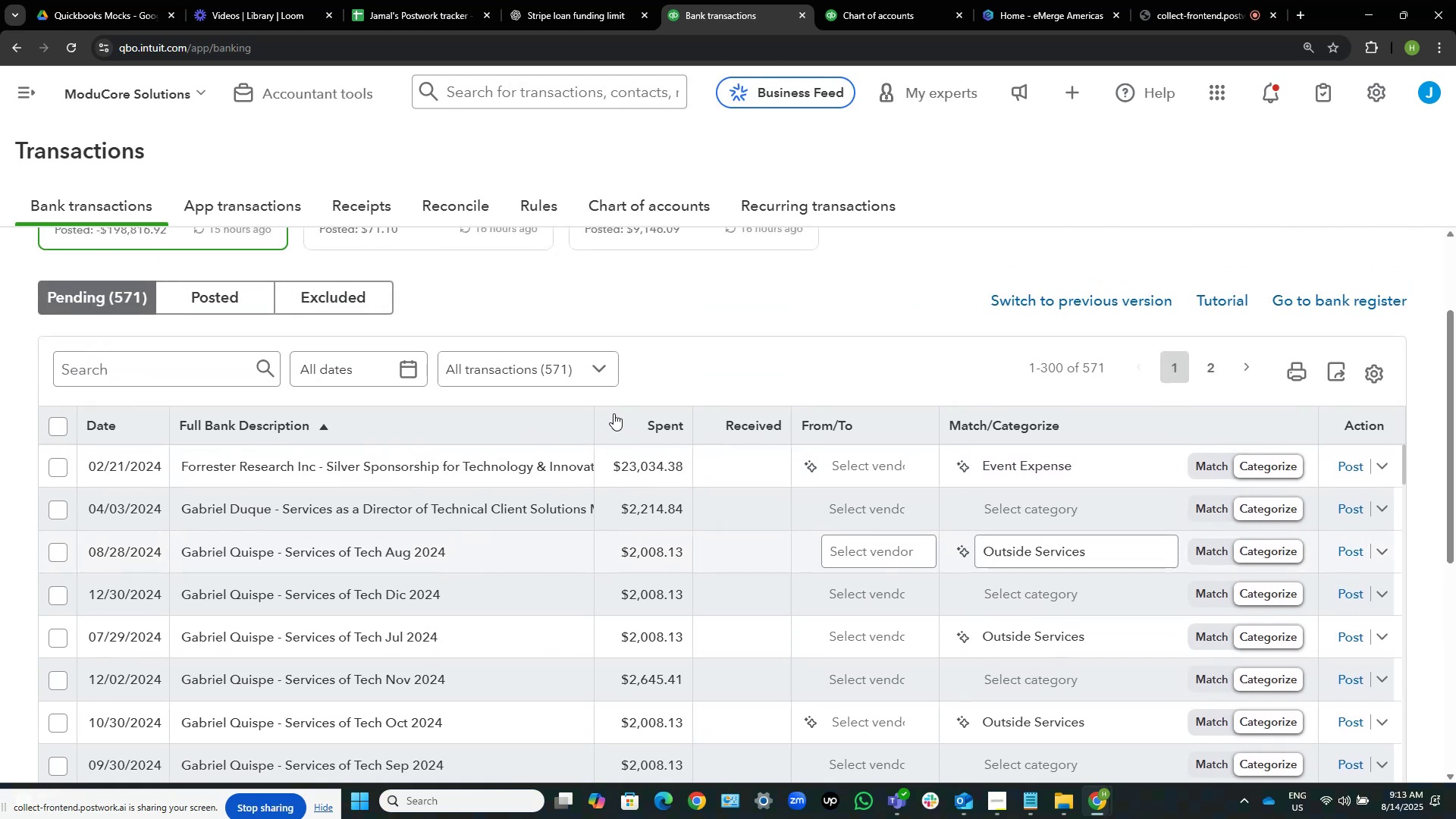 
scroll: coordinate [613, 413], scroll_direction: down, amount: 1.0
 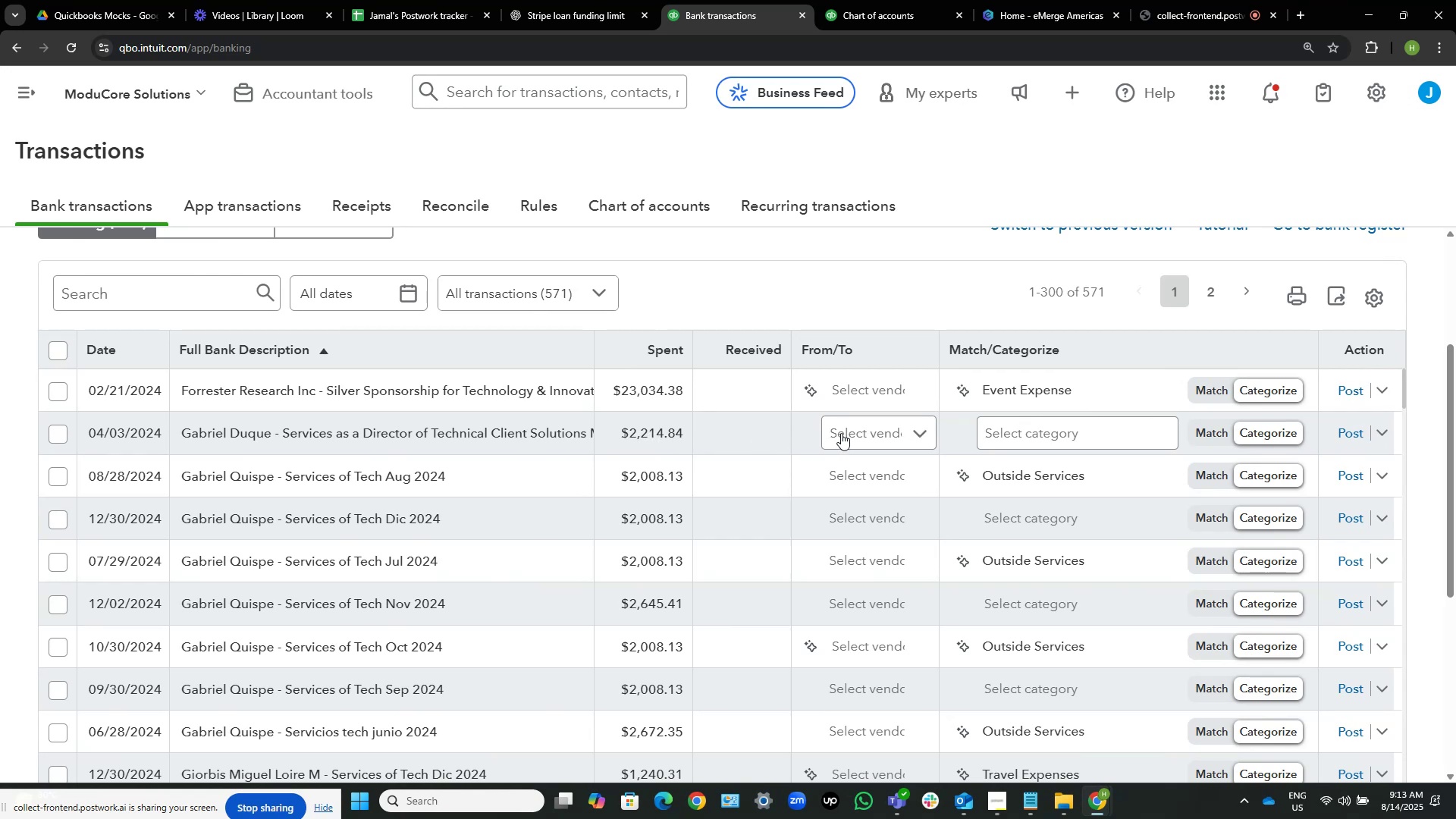 
left_click([853, 432])
 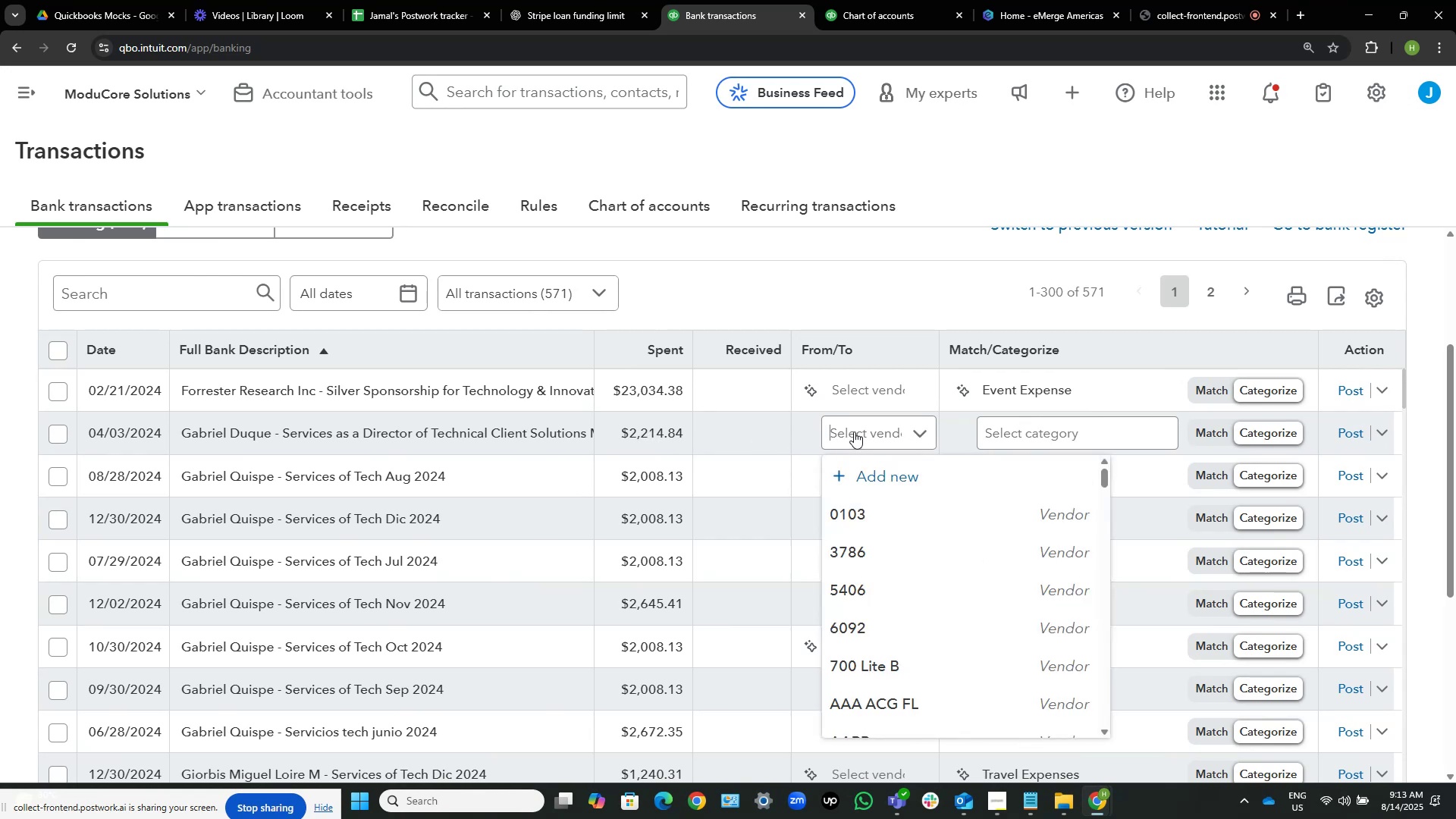 
key(Control+V)
 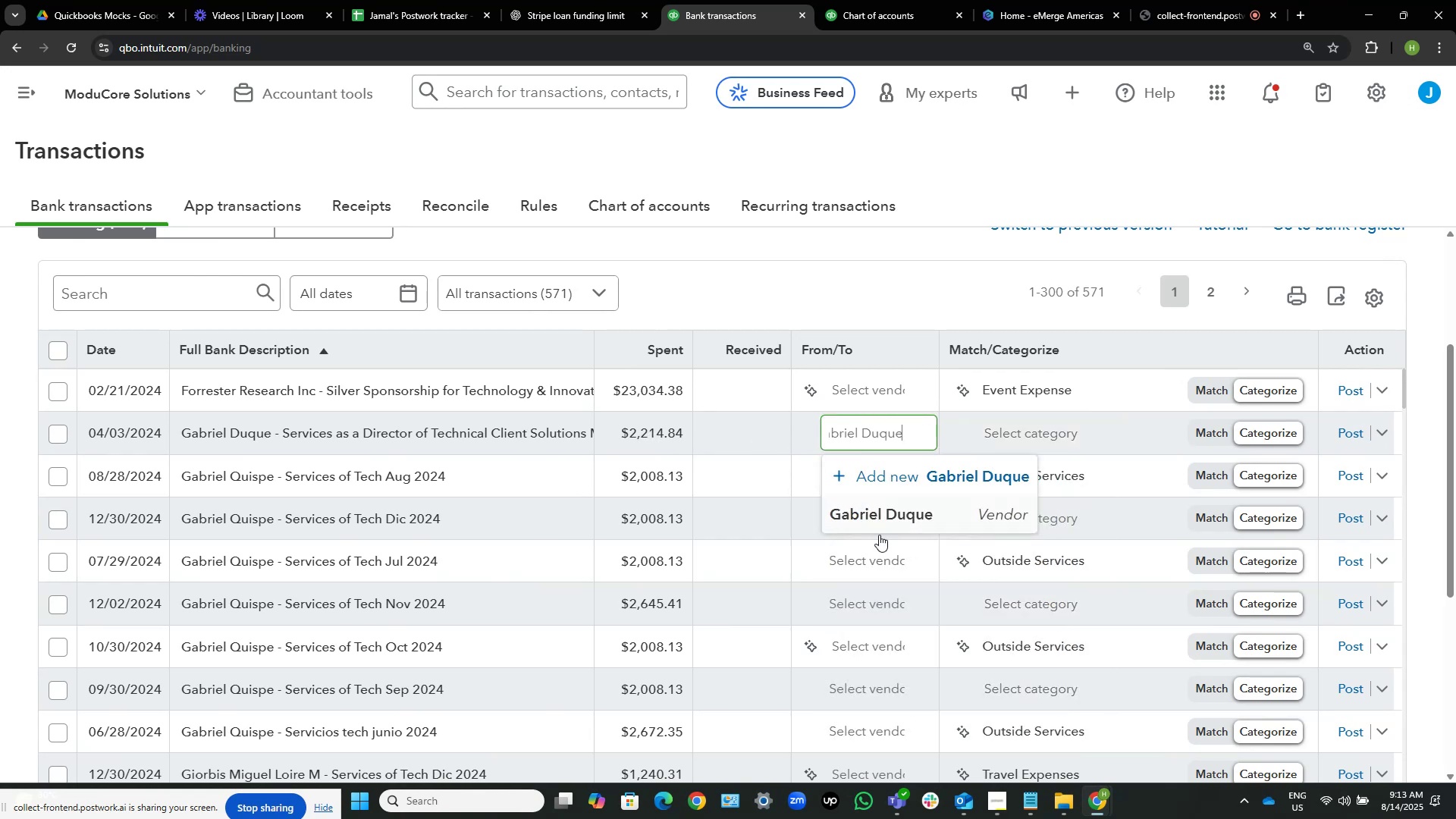 
left_click([887, 516])
 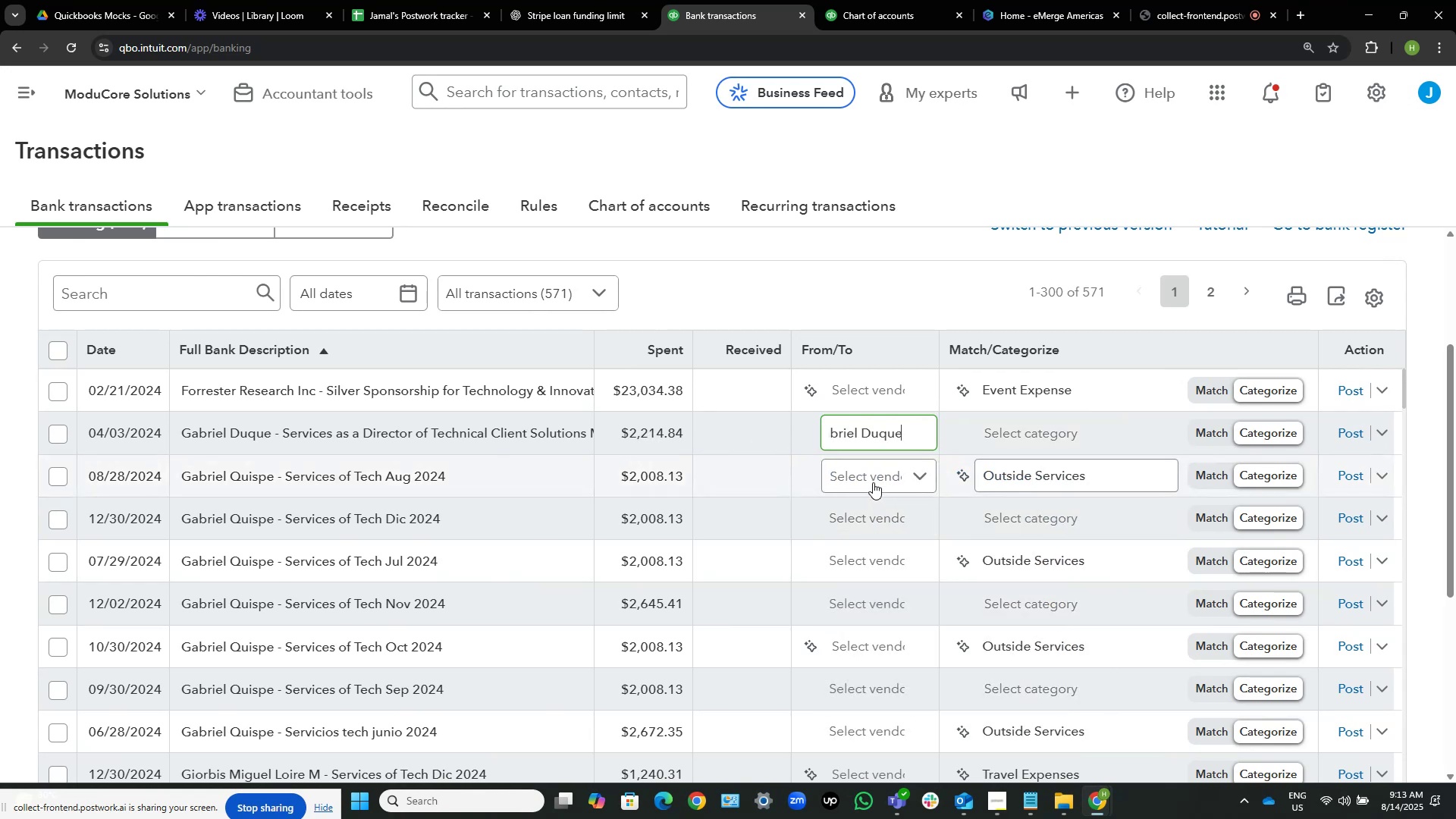 
left_click([873, 480])
 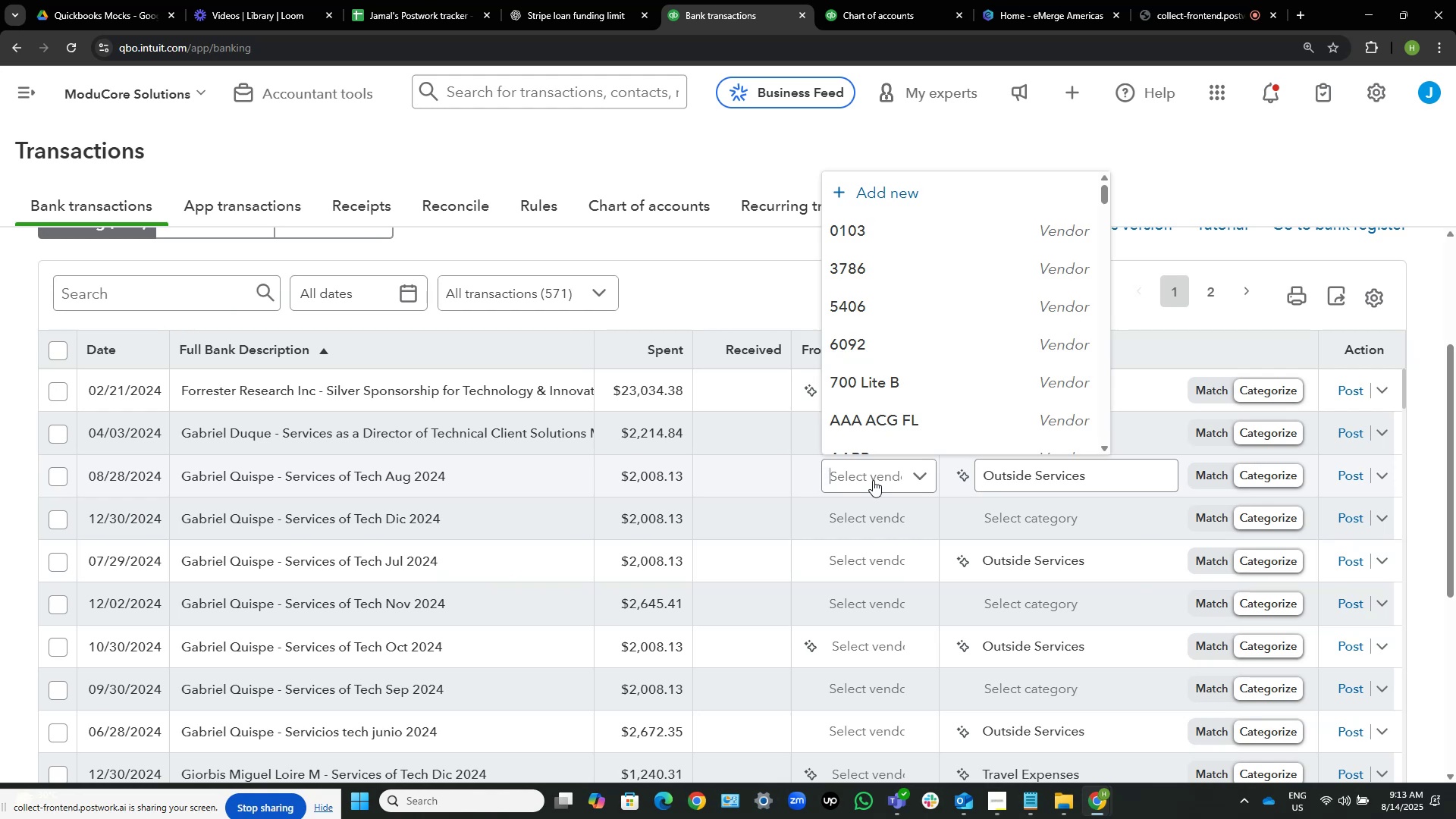 
wait(12.07)
 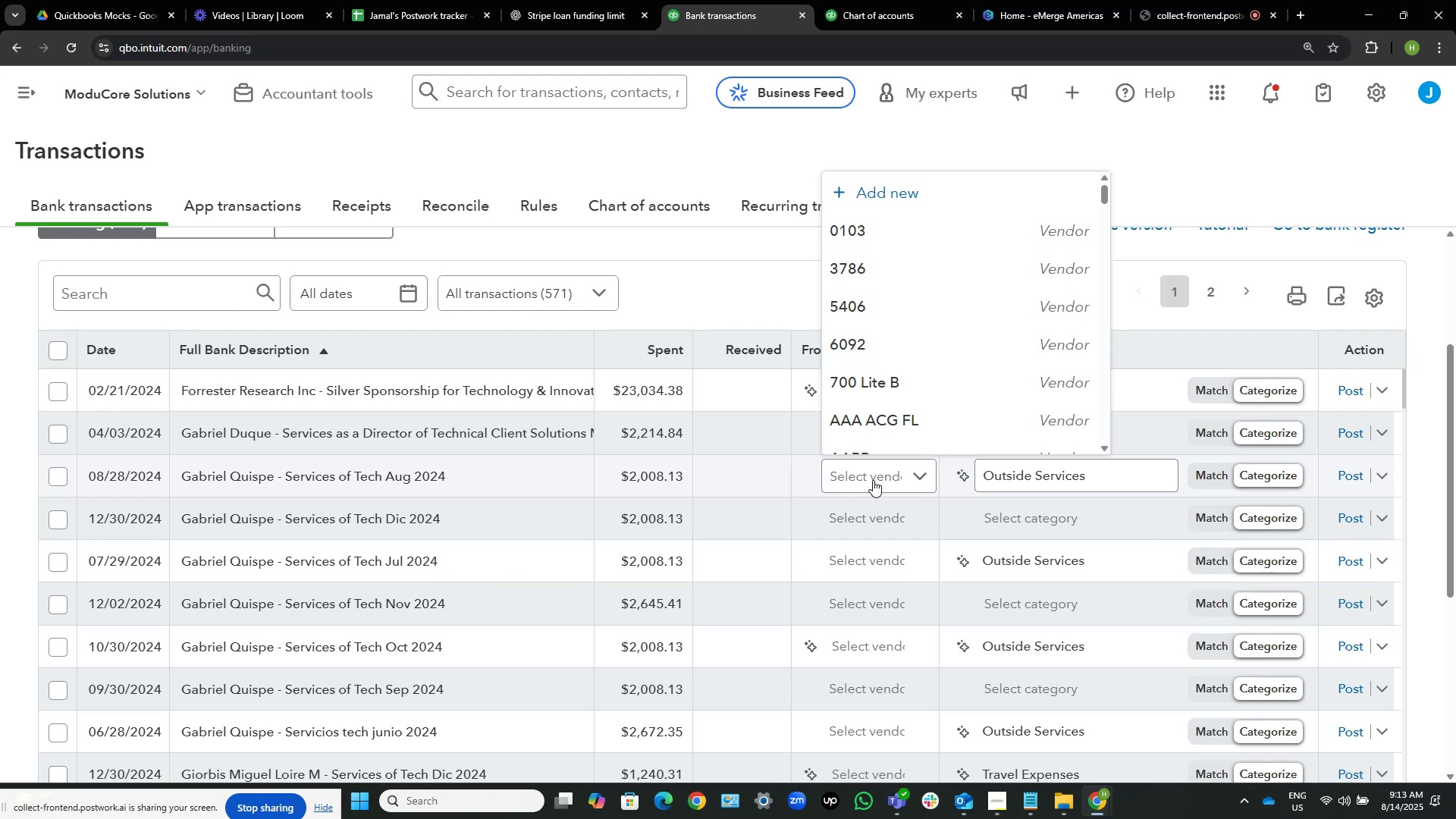 
key(Control+V)
 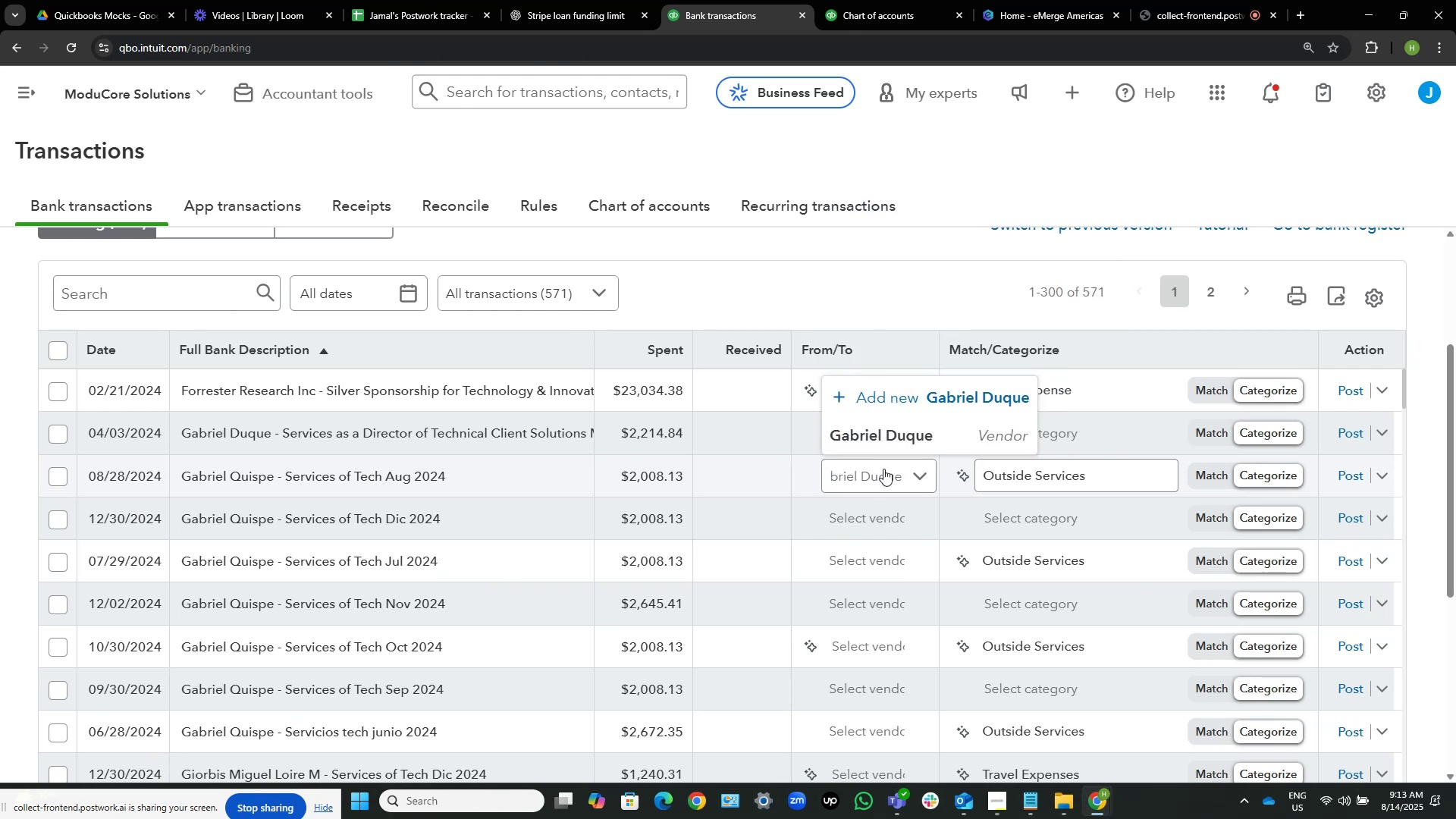 
left_click([905, 442])
 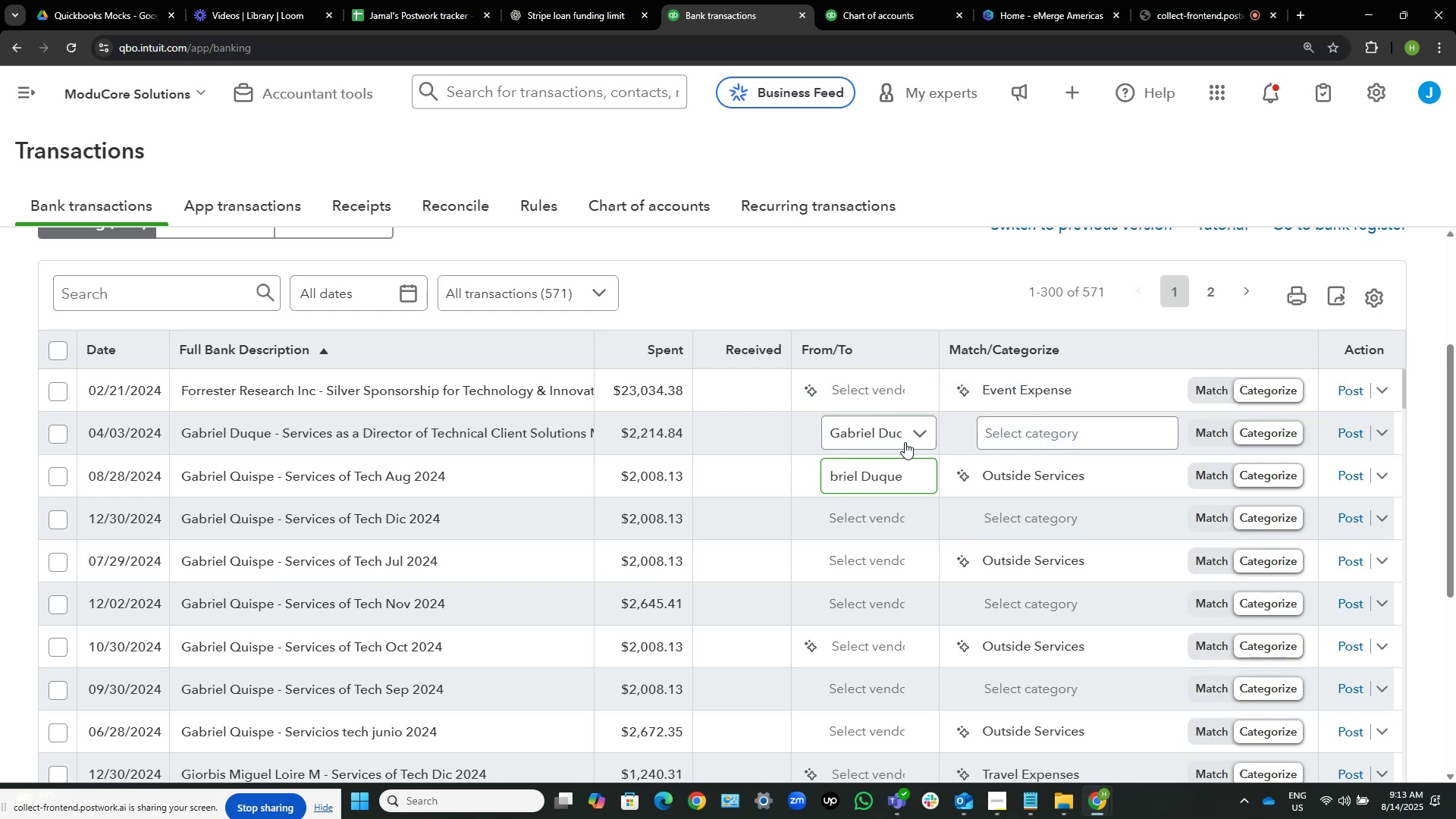 
wait(6.93)
 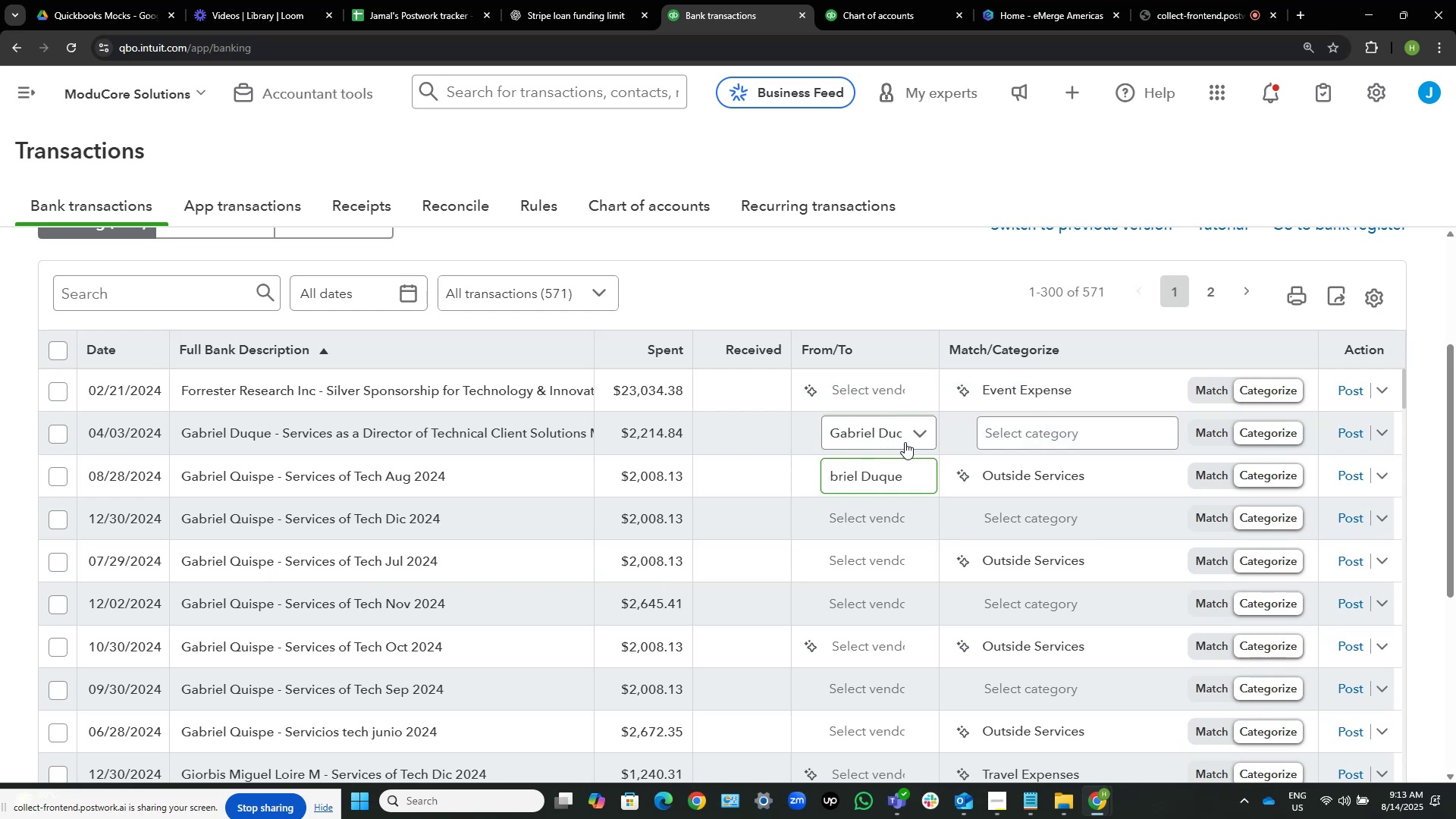 
left_click([879, 518])
 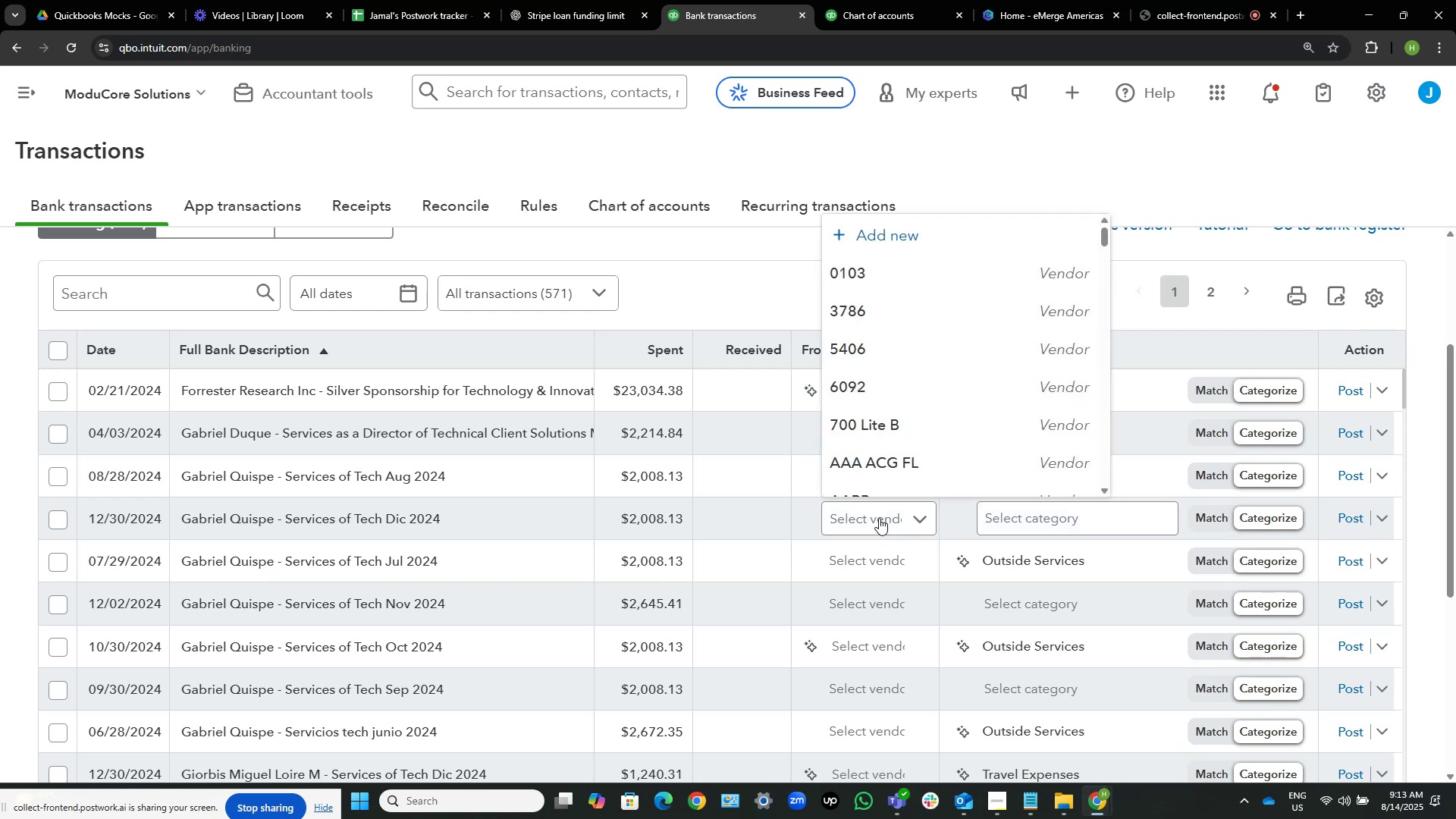 
key(Control+V)
 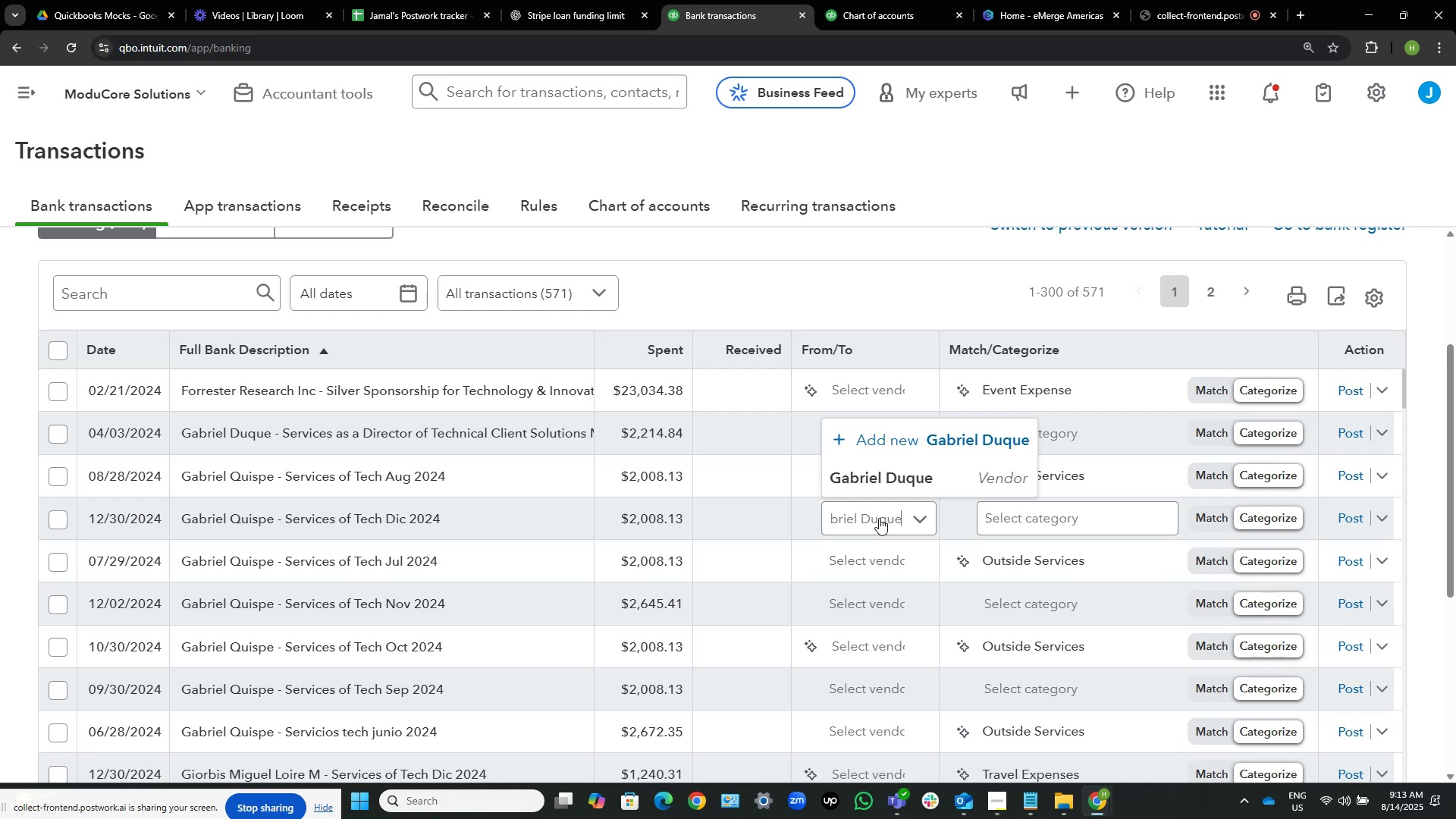 
wait(16.96)
 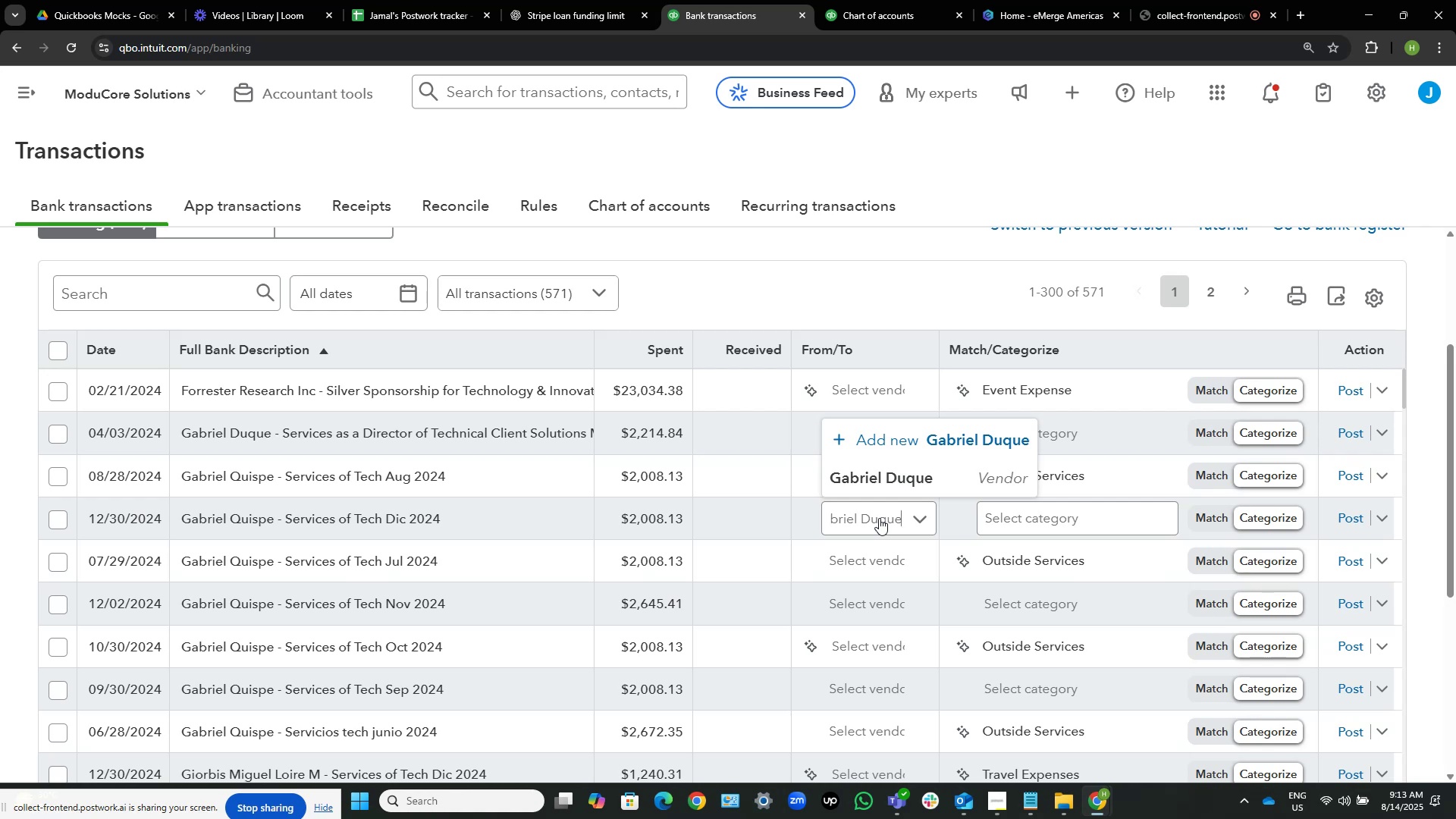 
left_click([908, 476])
 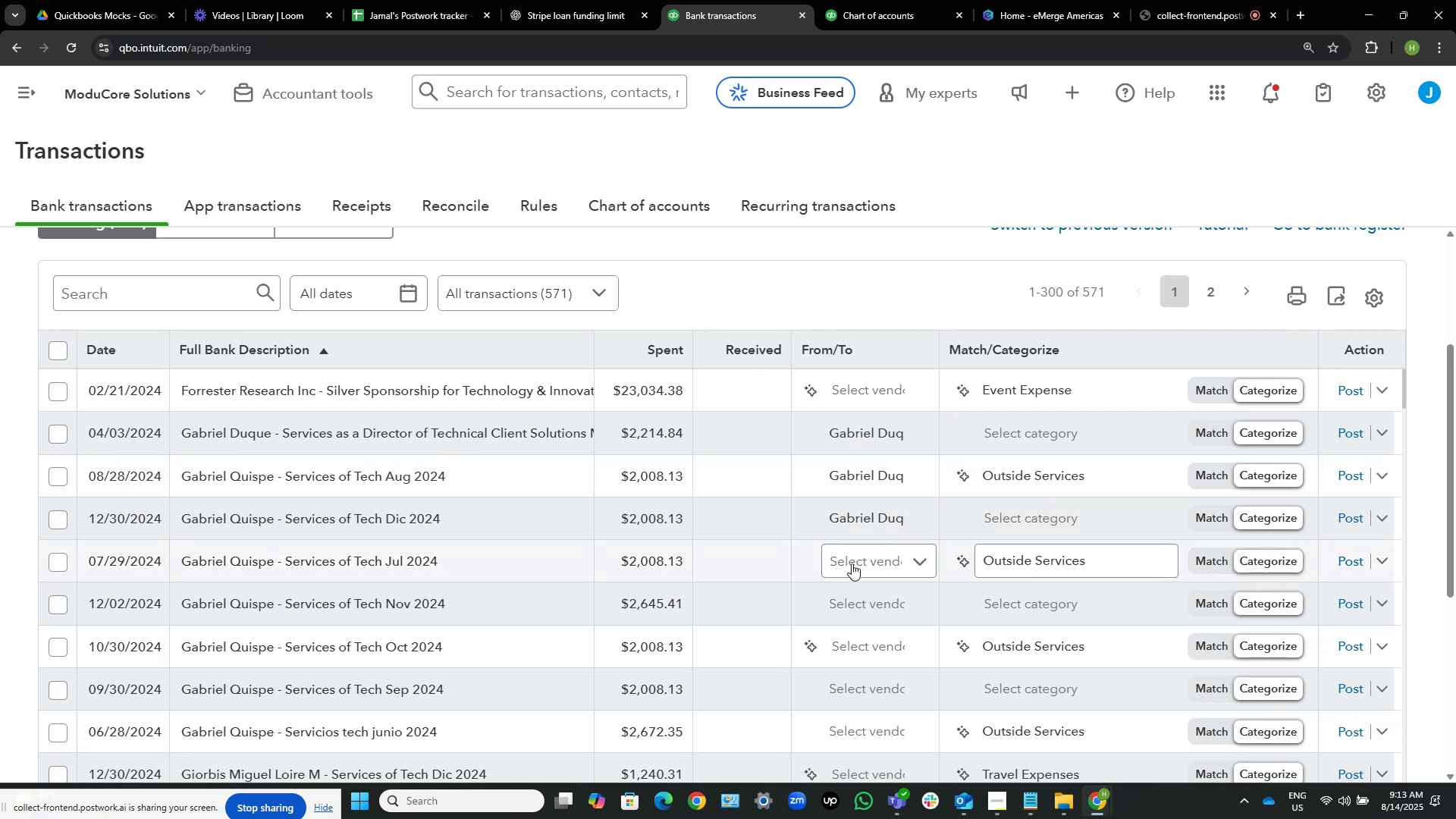 
left_click([855, 561])
 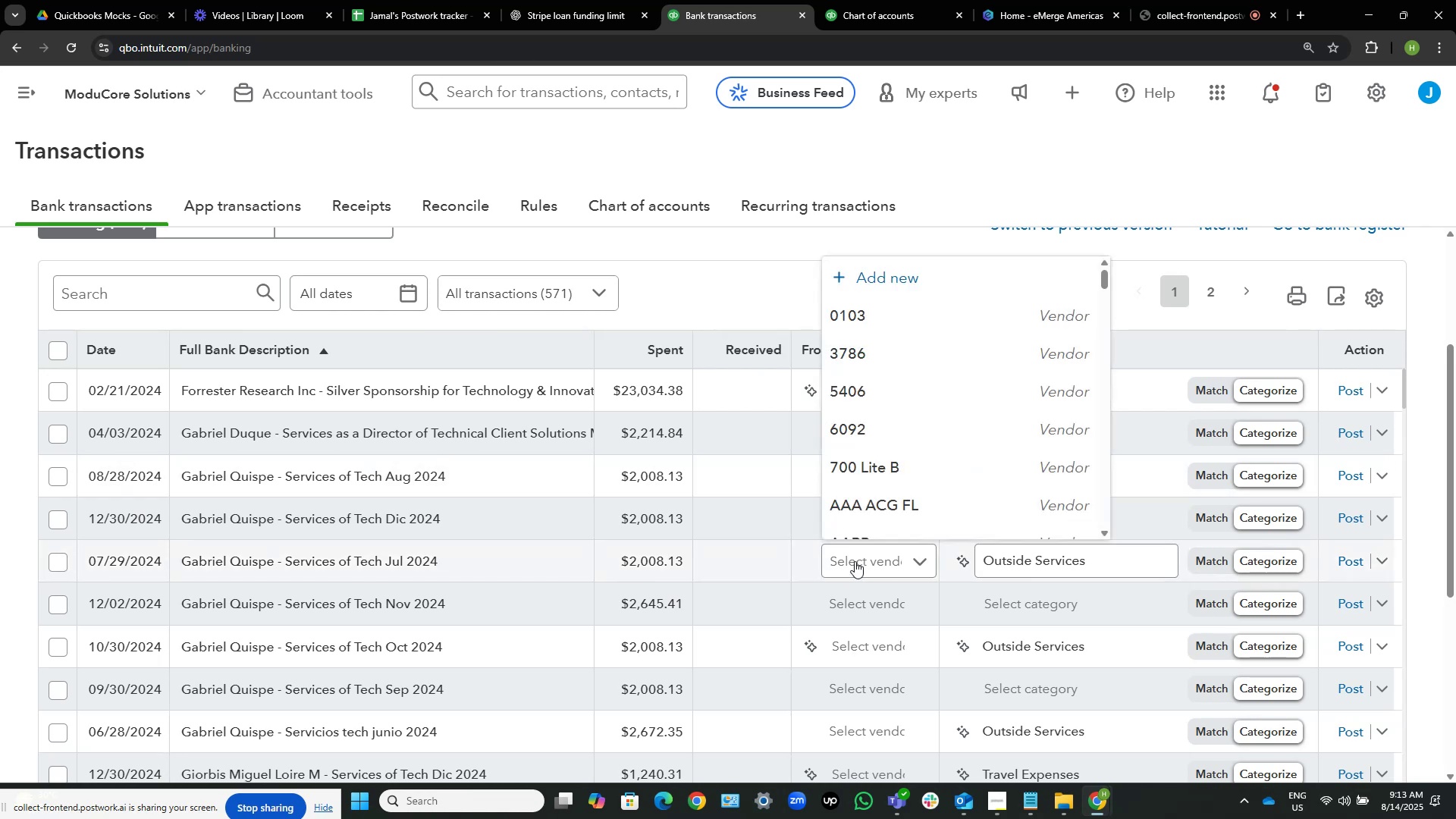 
key(Control+V)
 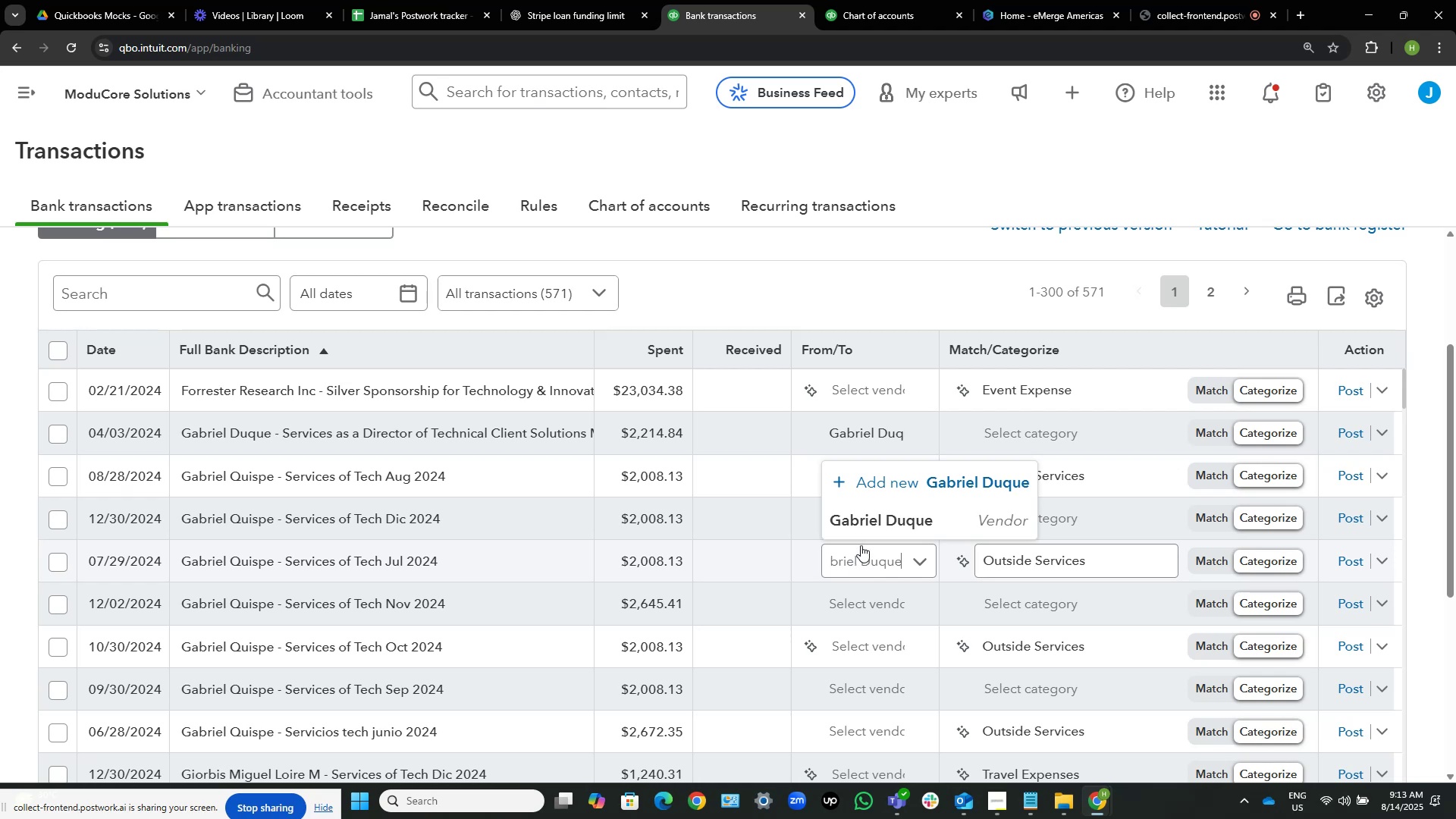 
left_click([871, 522])
 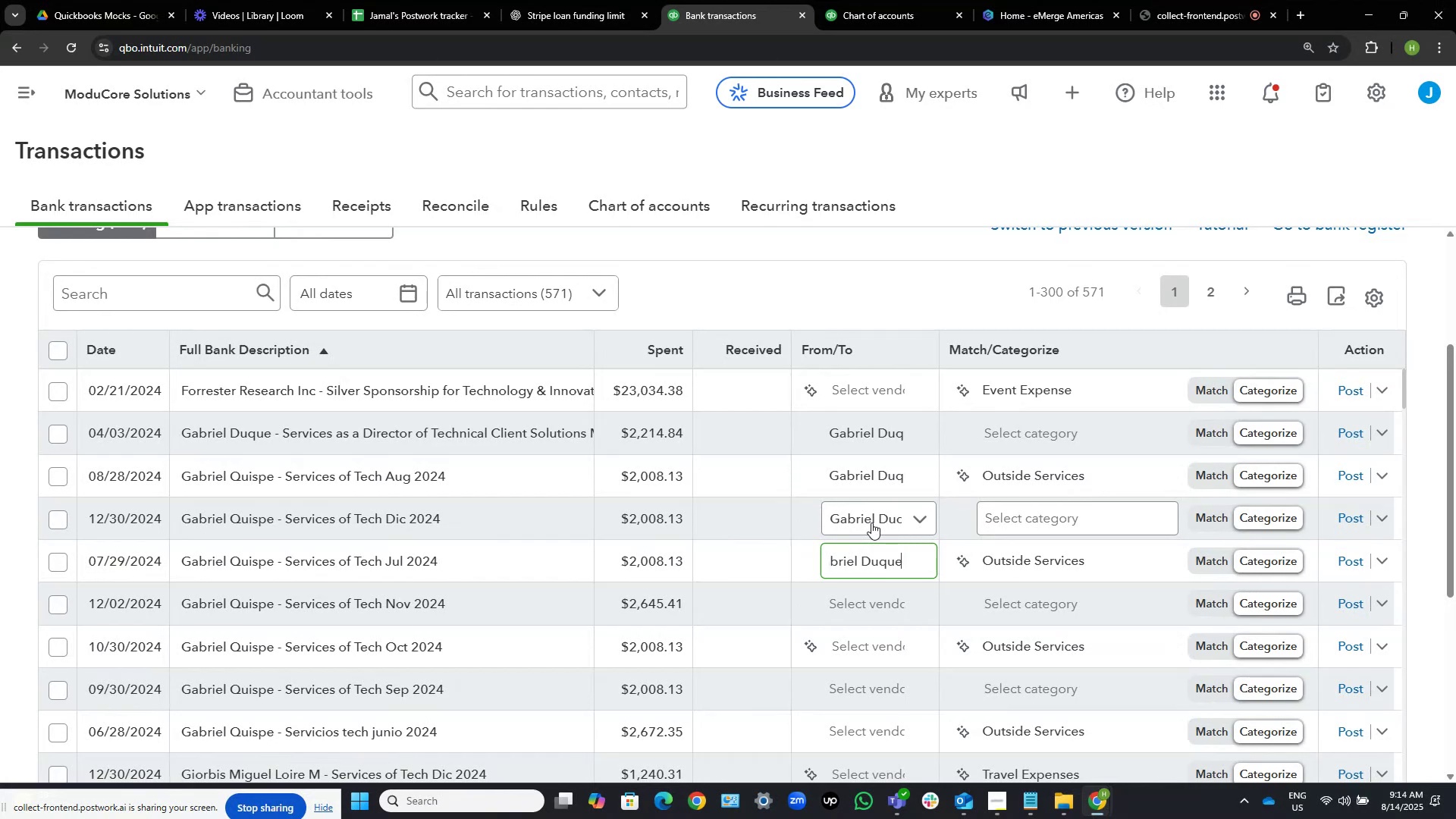 
wait(25.49)
 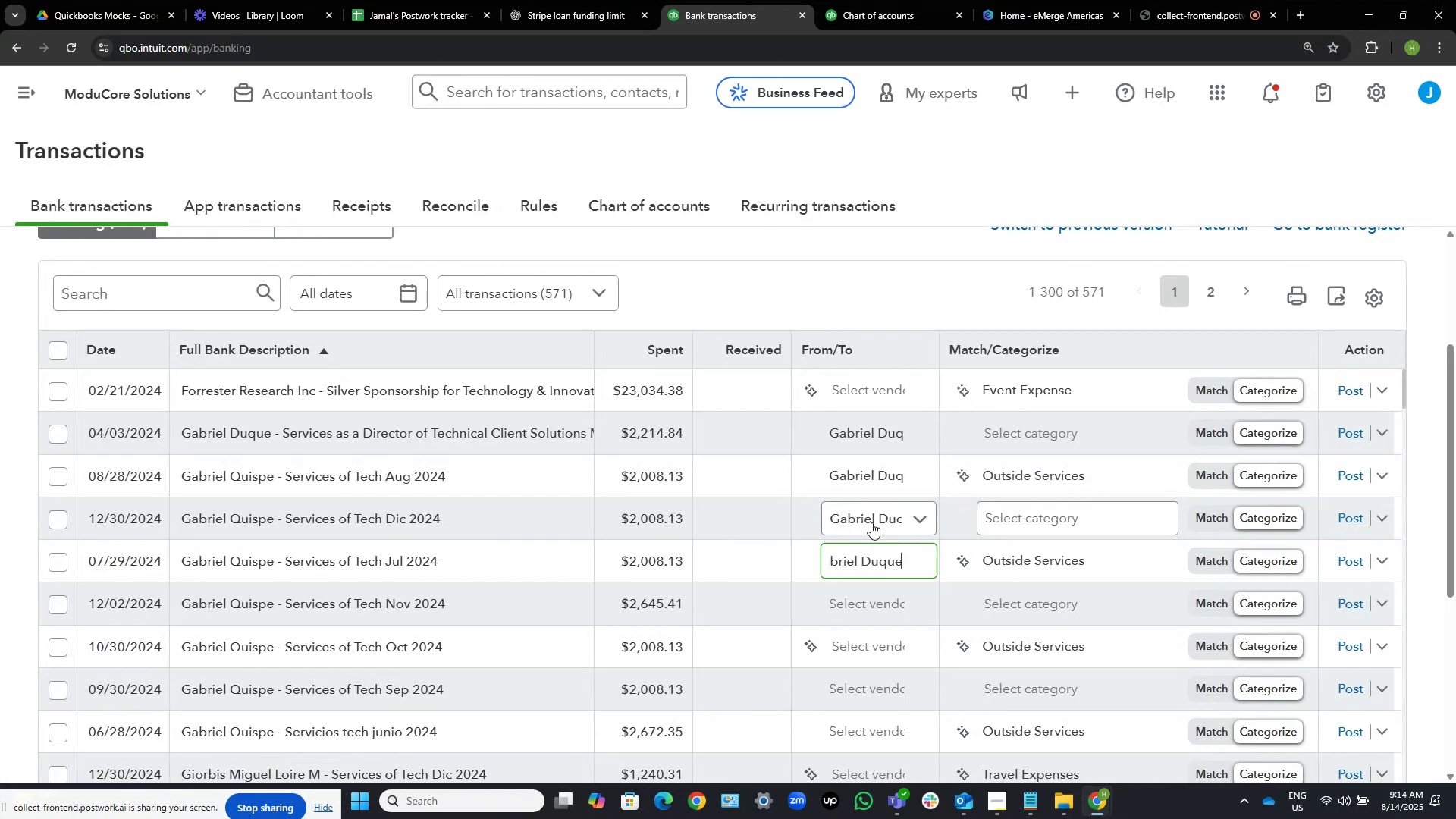 
double_click([993, 805])
 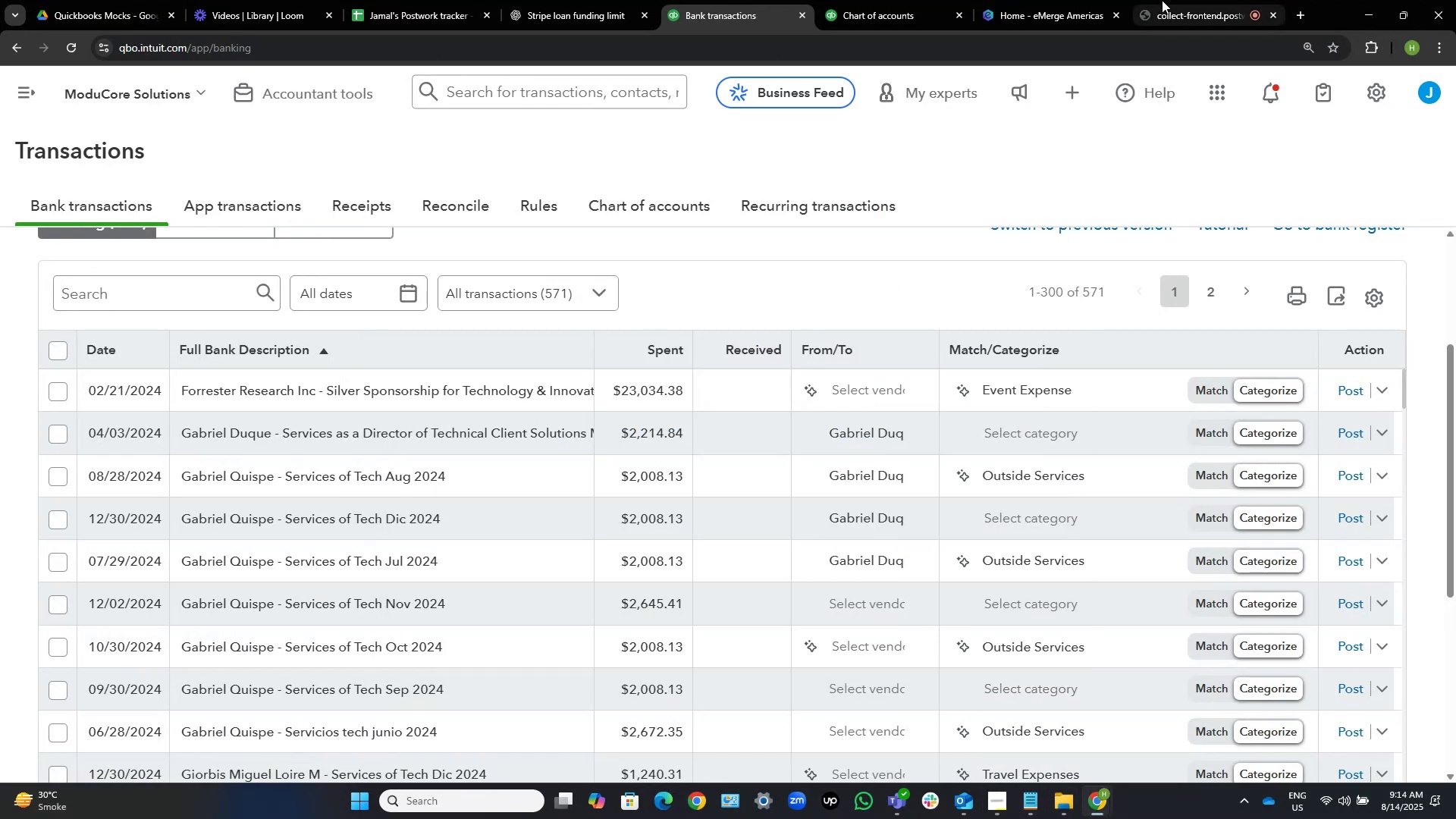 
left_click([1162, 0])
 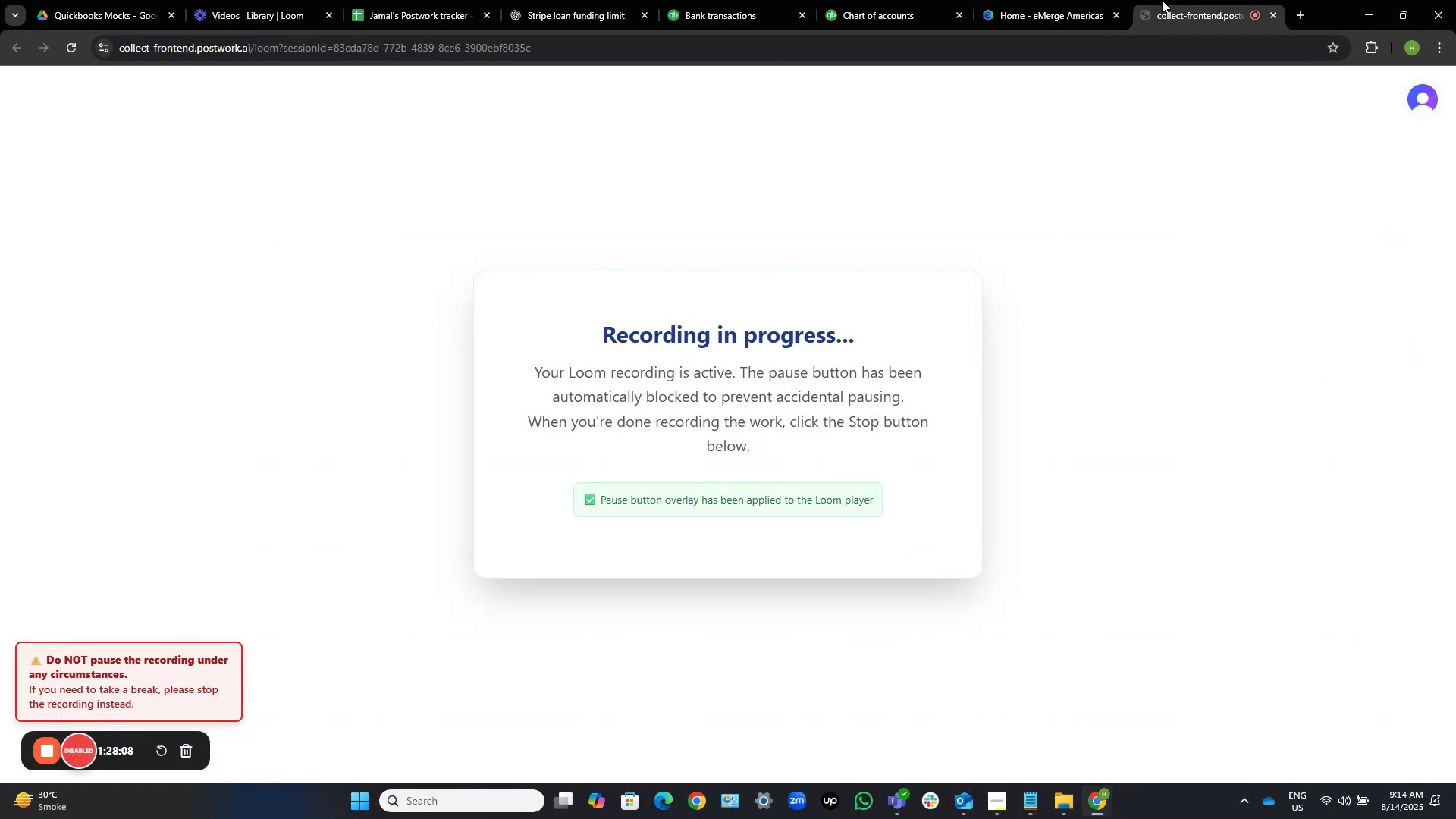 
left_click([1162, 0])
 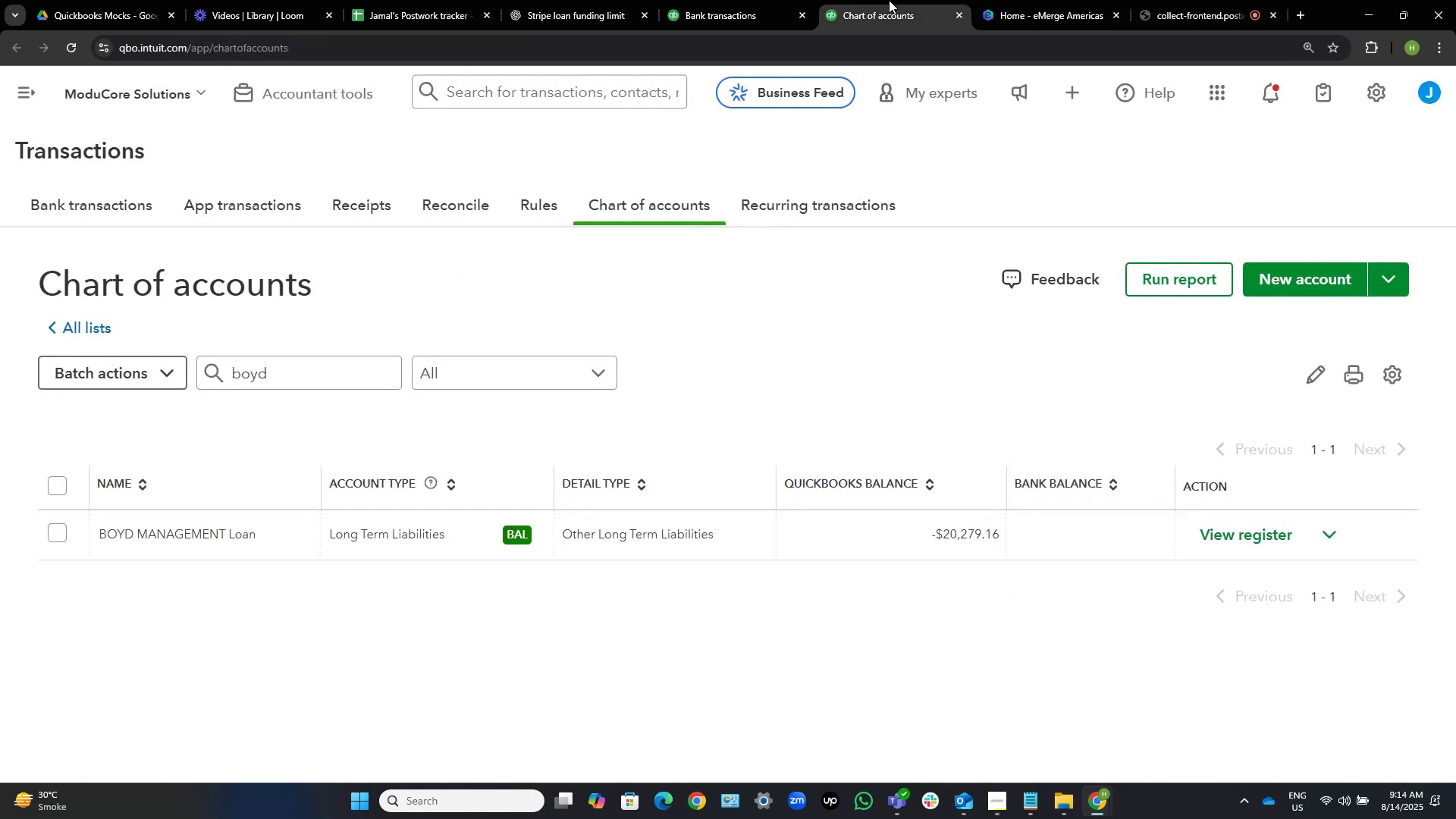 
double_click([745, 0])
 